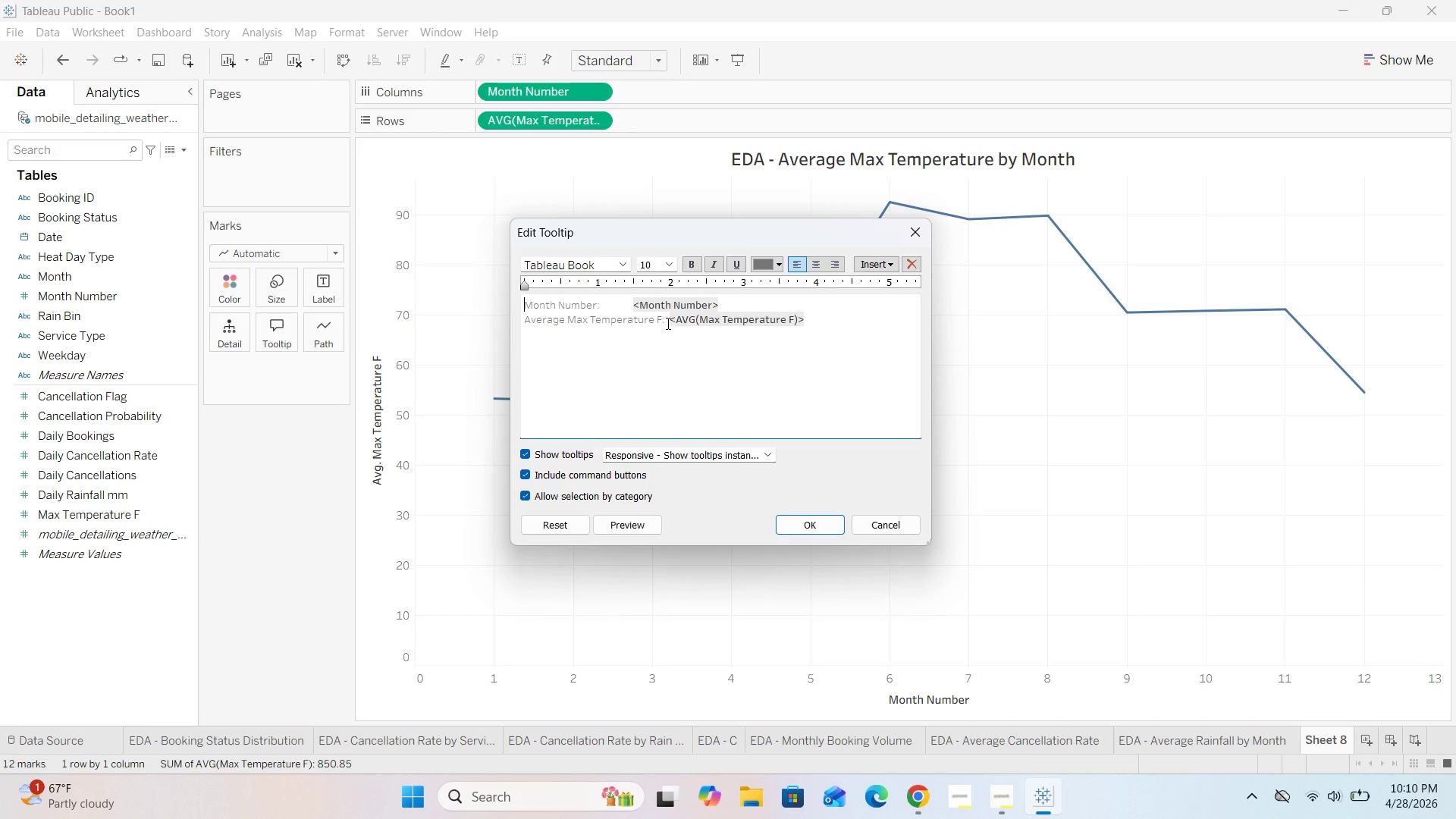 
wait(6.44)
 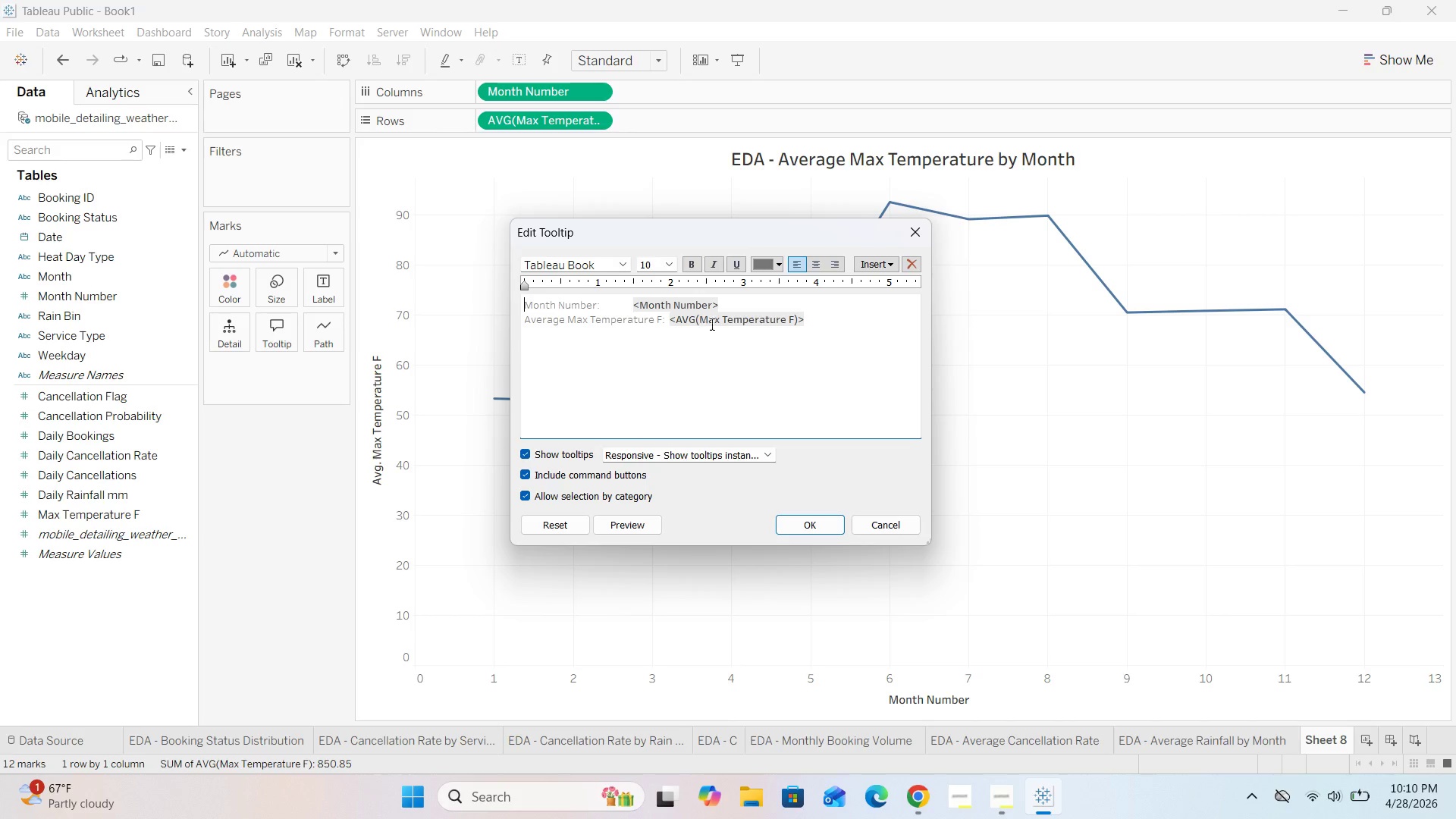 
left_click([911, 222])
 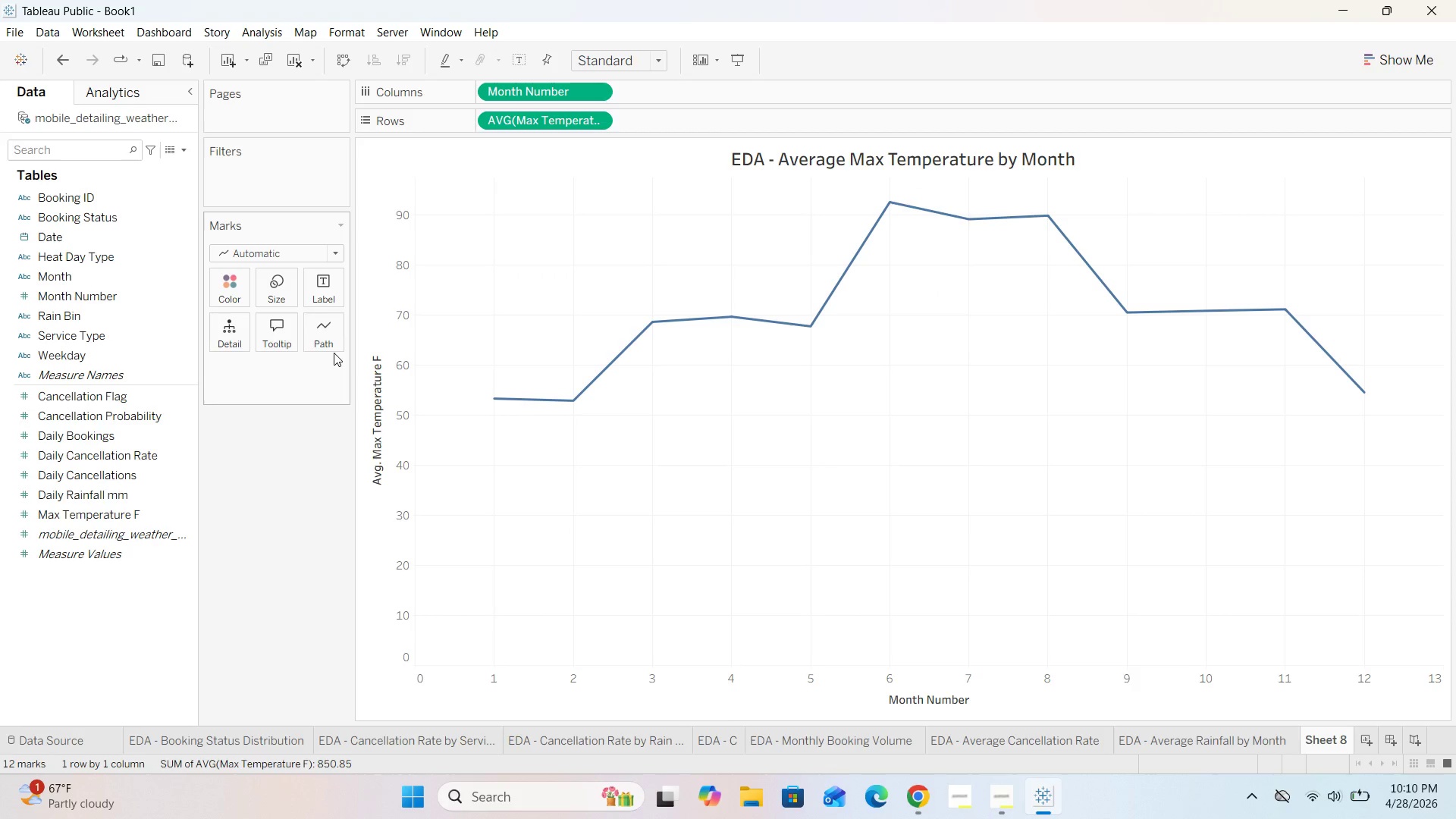 
double_click([281, 336])
 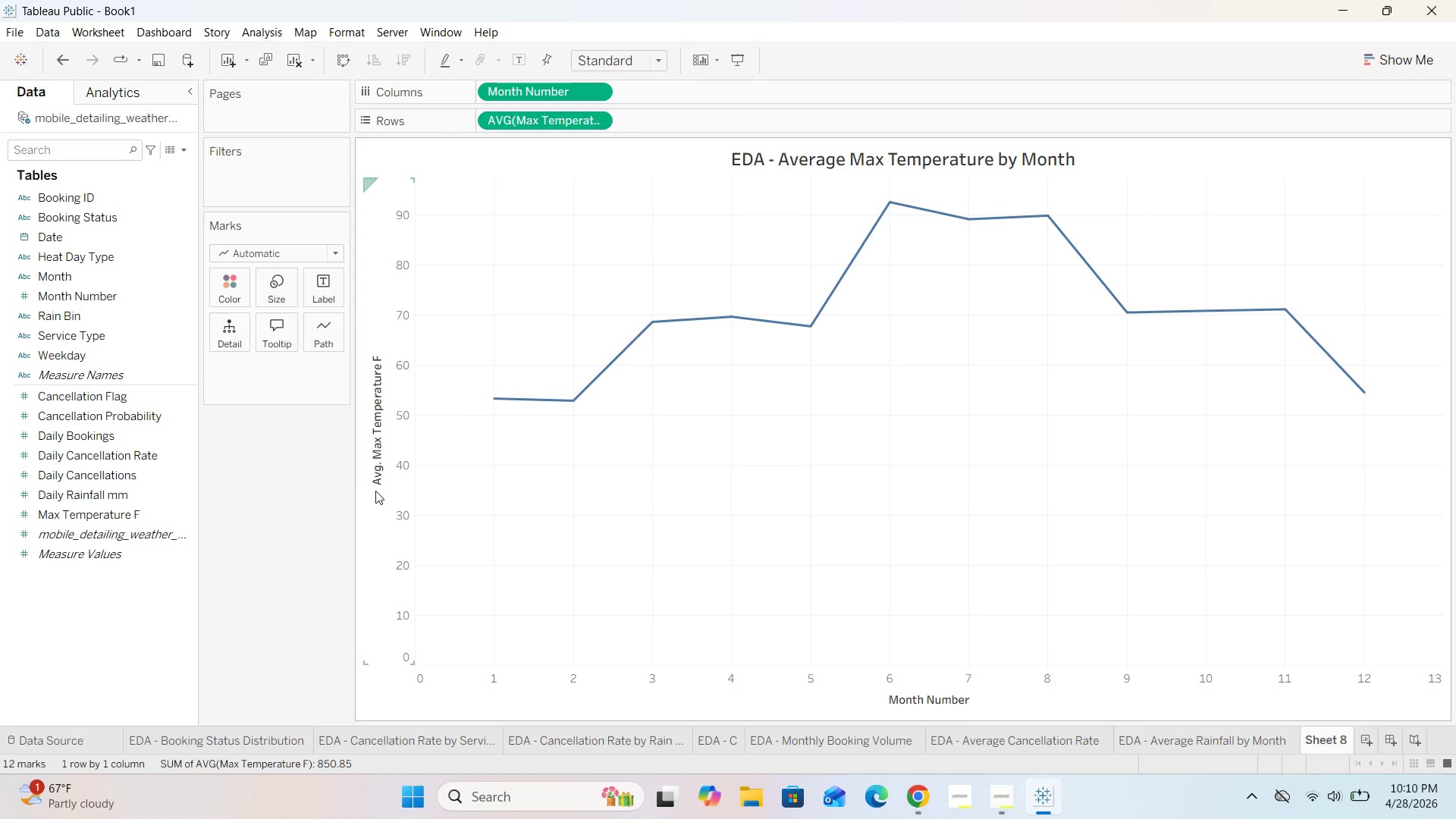 
double_click([372, 407])
 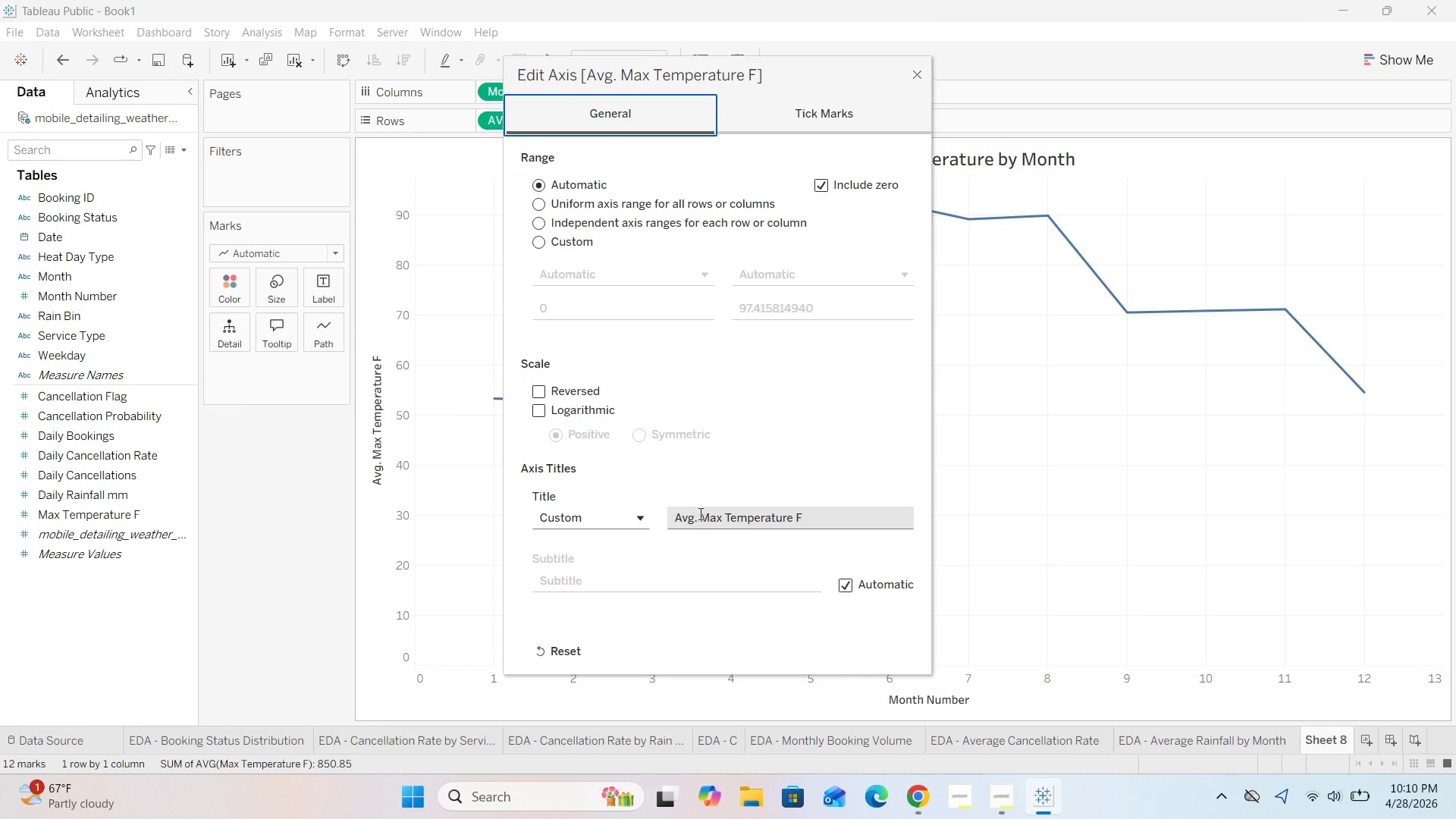 
left_click([695, 518])
 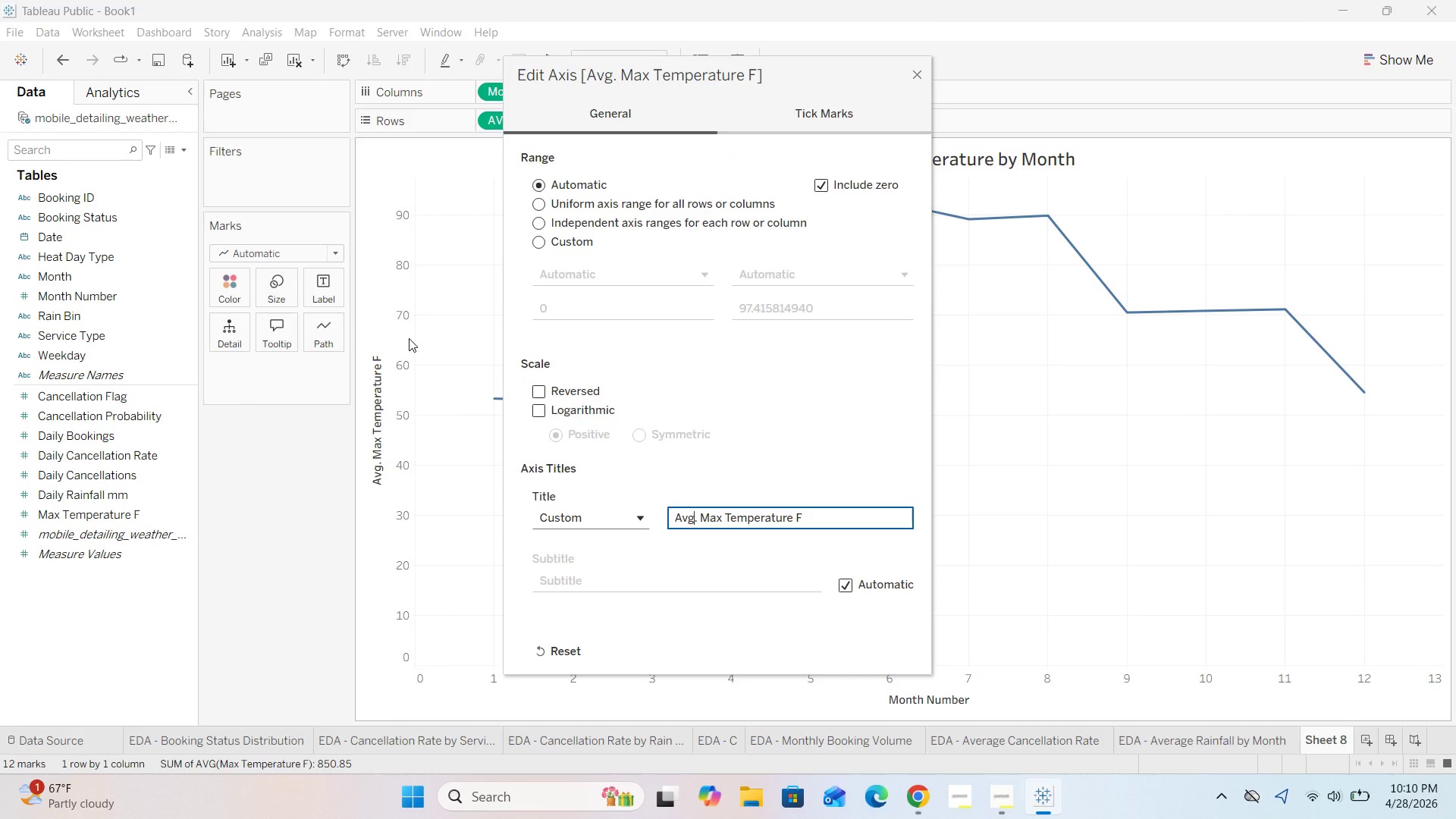 
key(ArrowRight)
 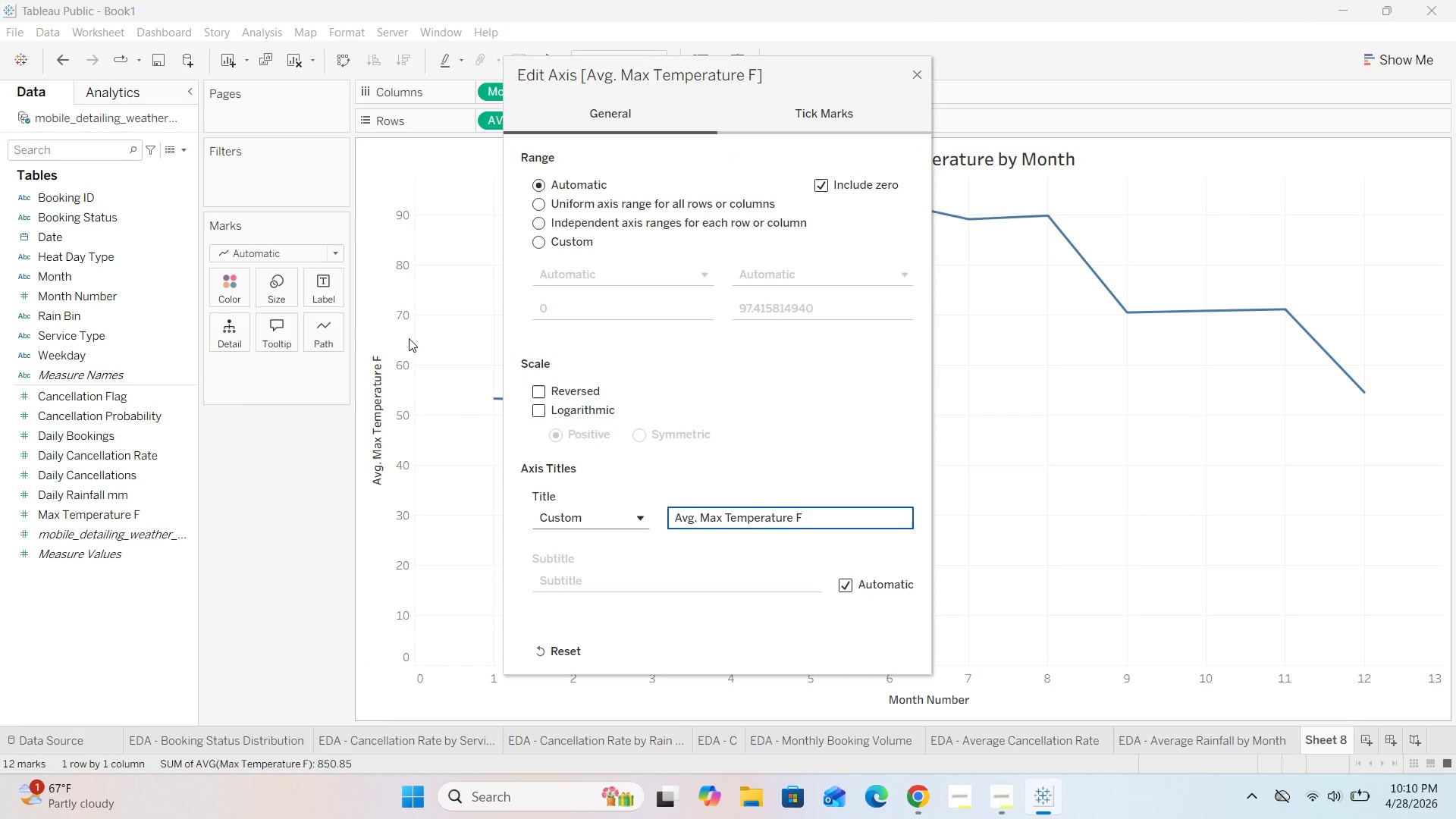 
type(\\)
key(Backspace)
key(Backspace)
key(Backspace)
key(Backspace)
type(rage)
 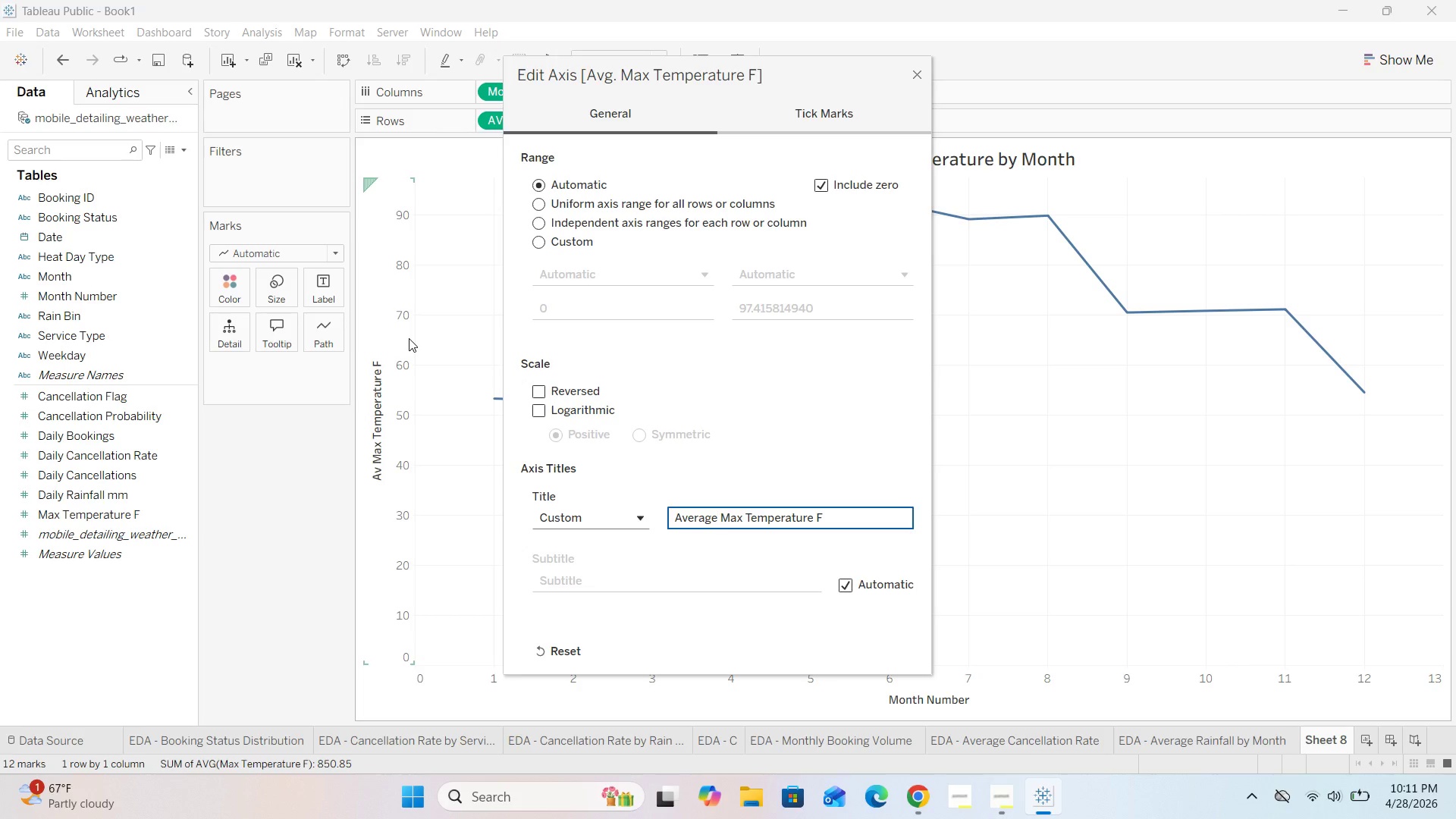 
left_click([915, 77])
 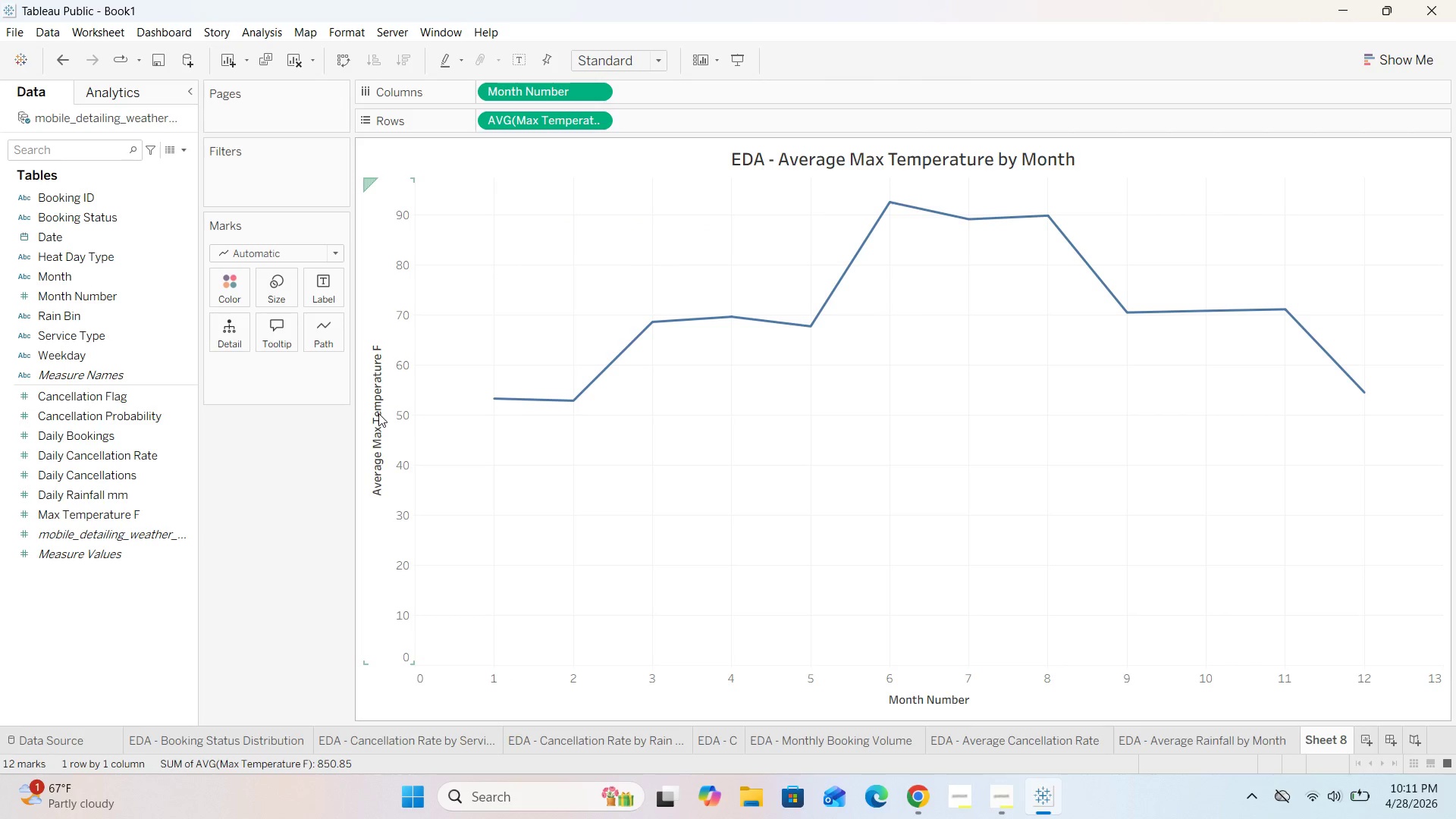 
double_click([377, 411])
 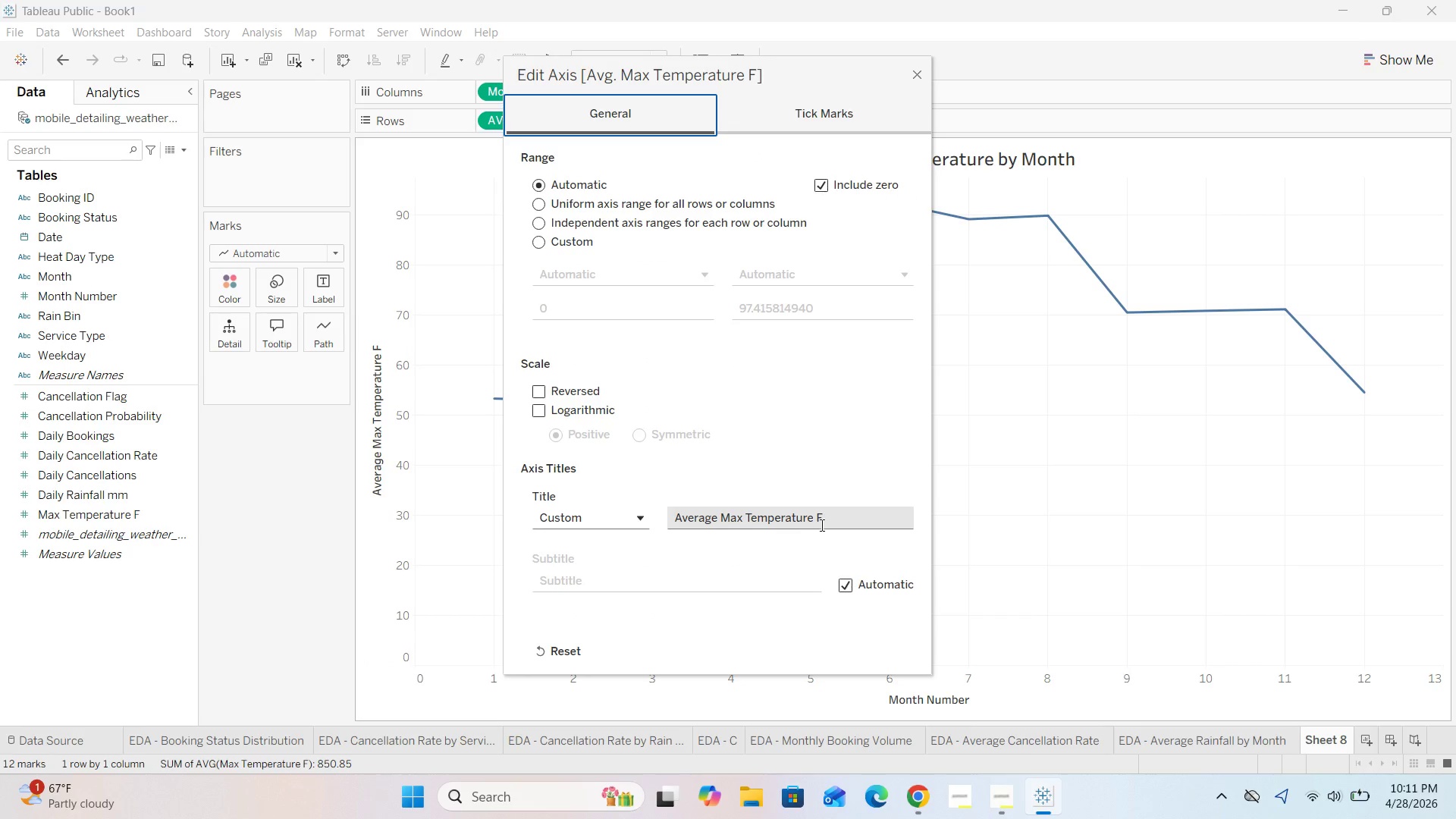 
left_click([822, 523])
 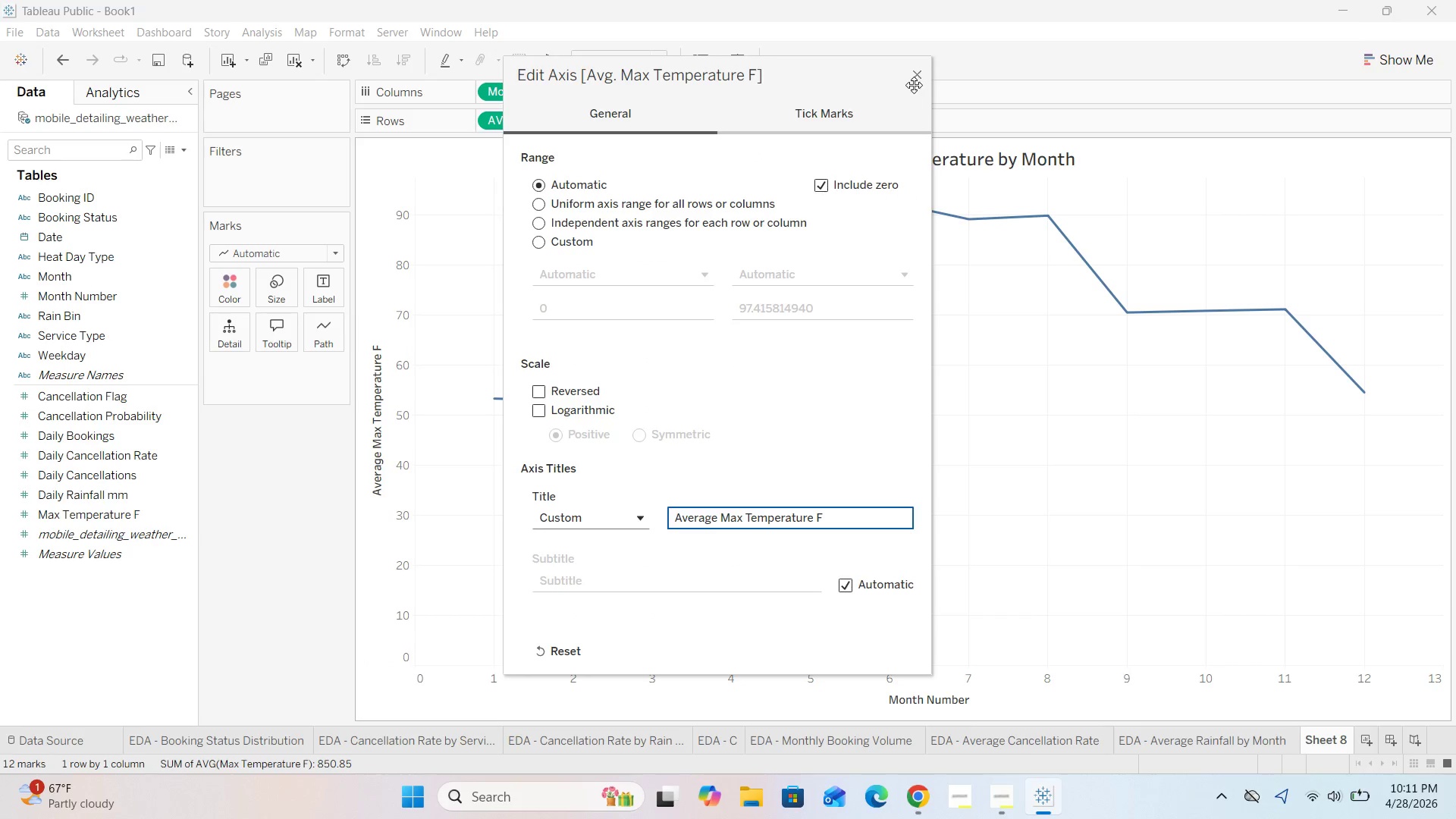 
left_click([920, 78])
 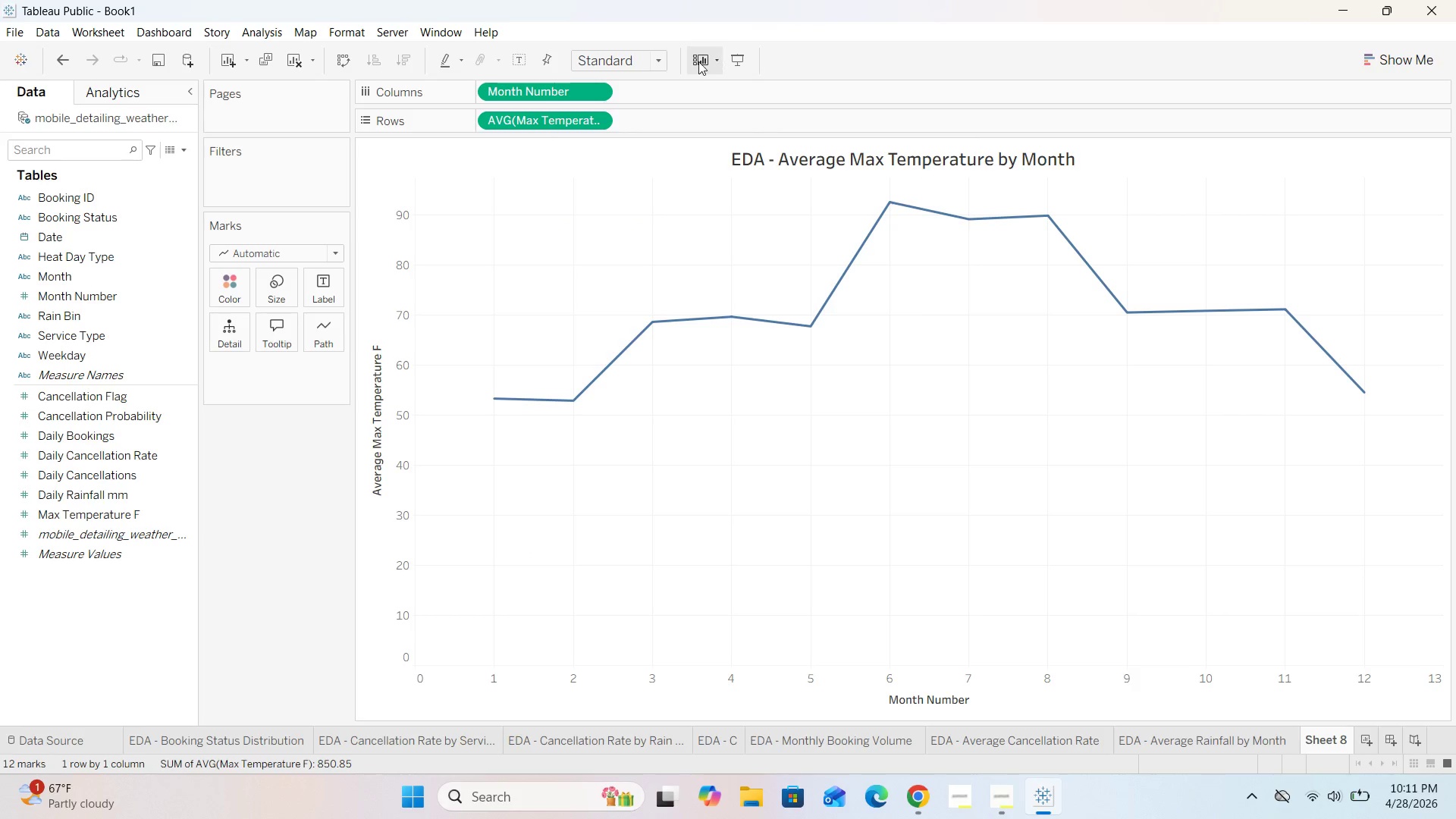 
left_click([658, 55])
 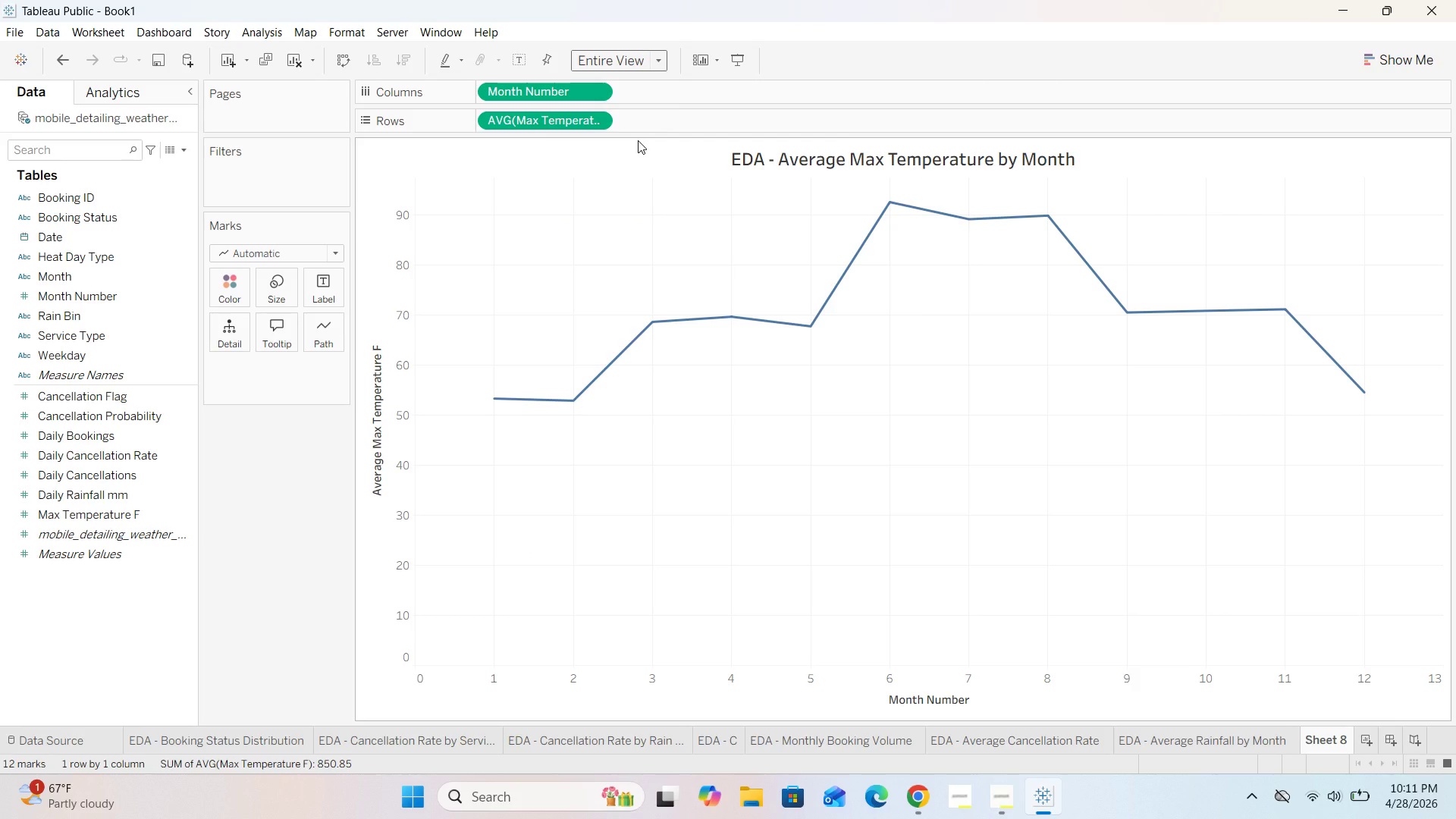 
wait(30.56)
 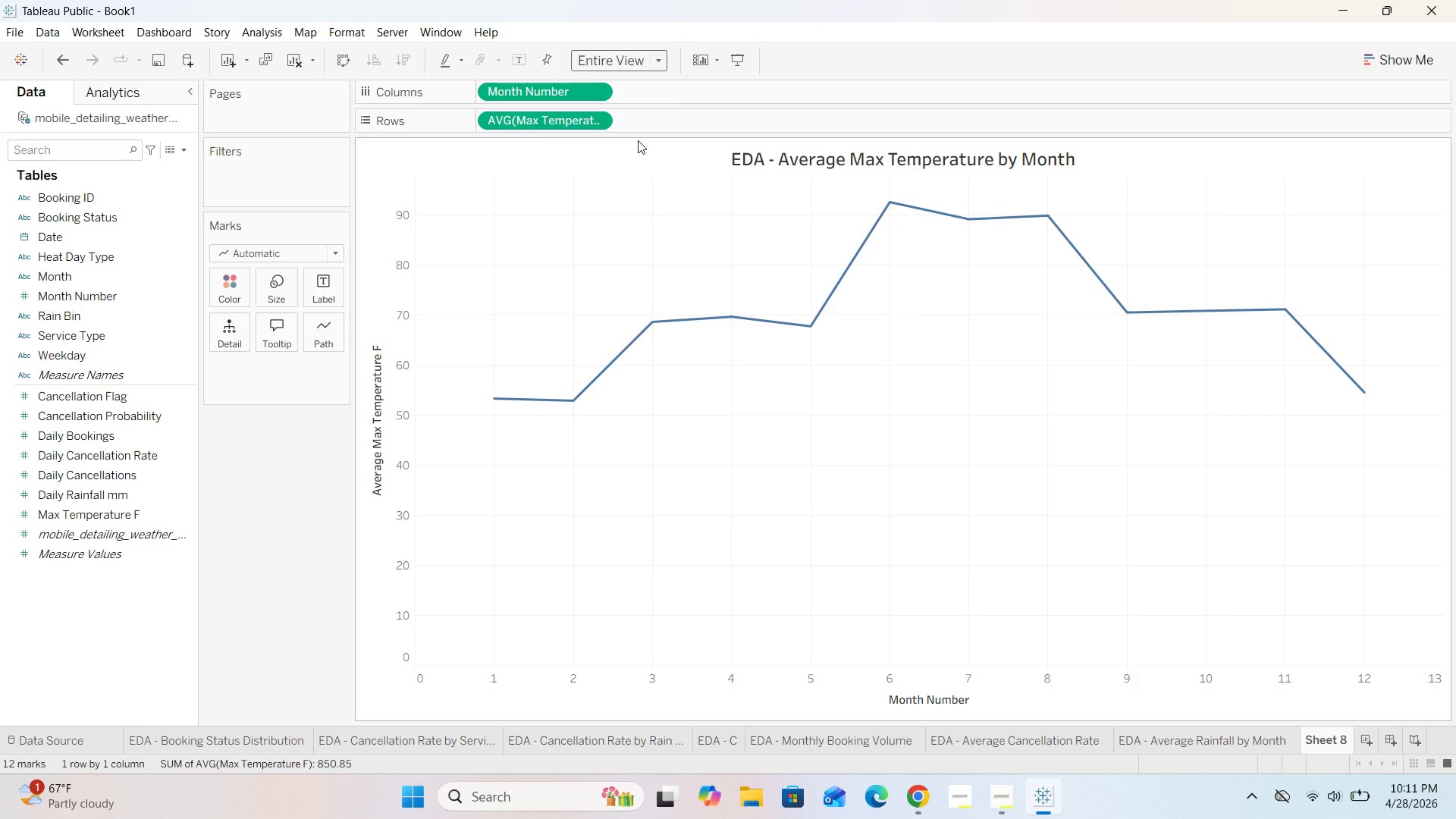 
double_click([1320, 742])
 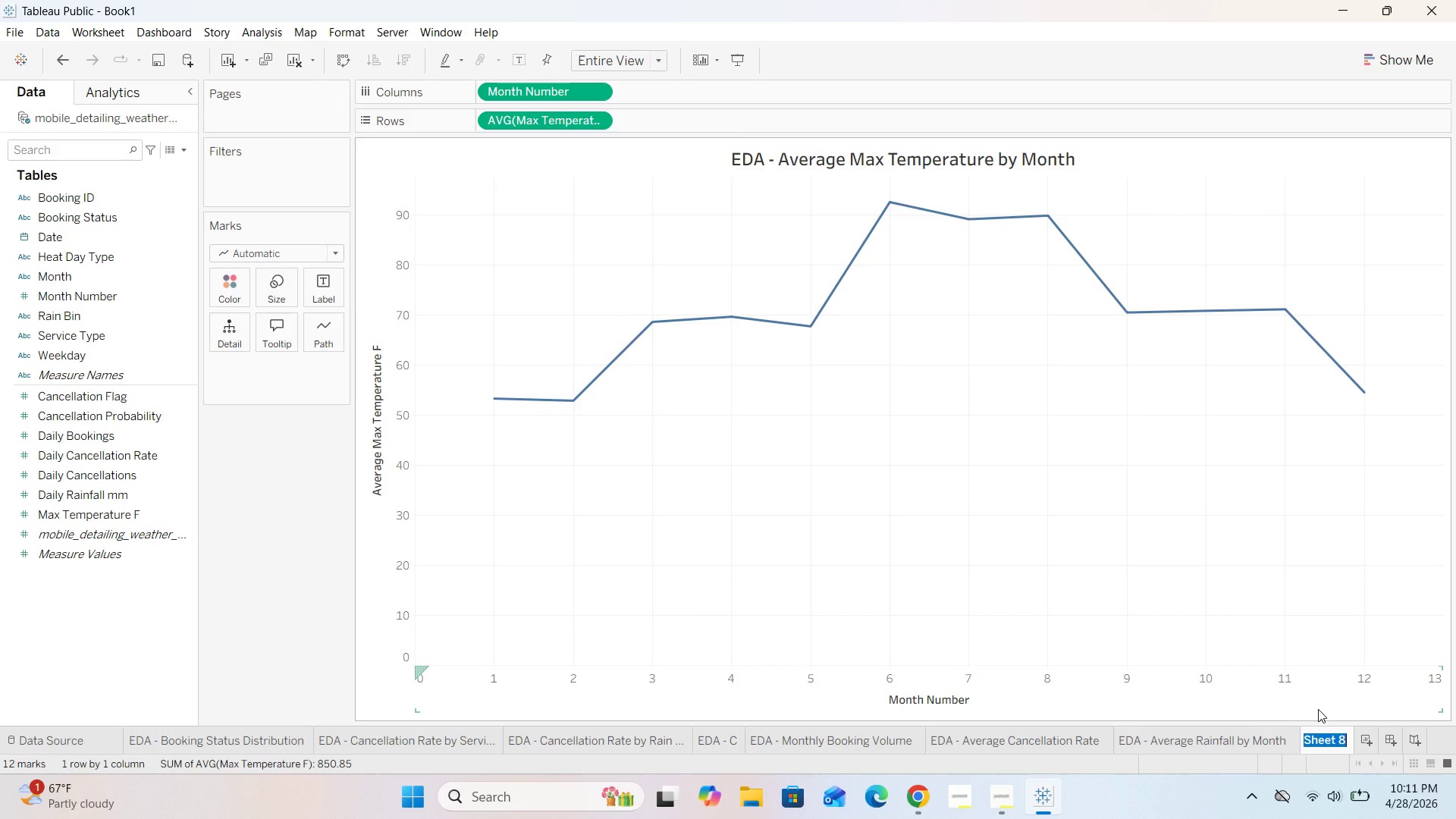 
wait(8.61)
 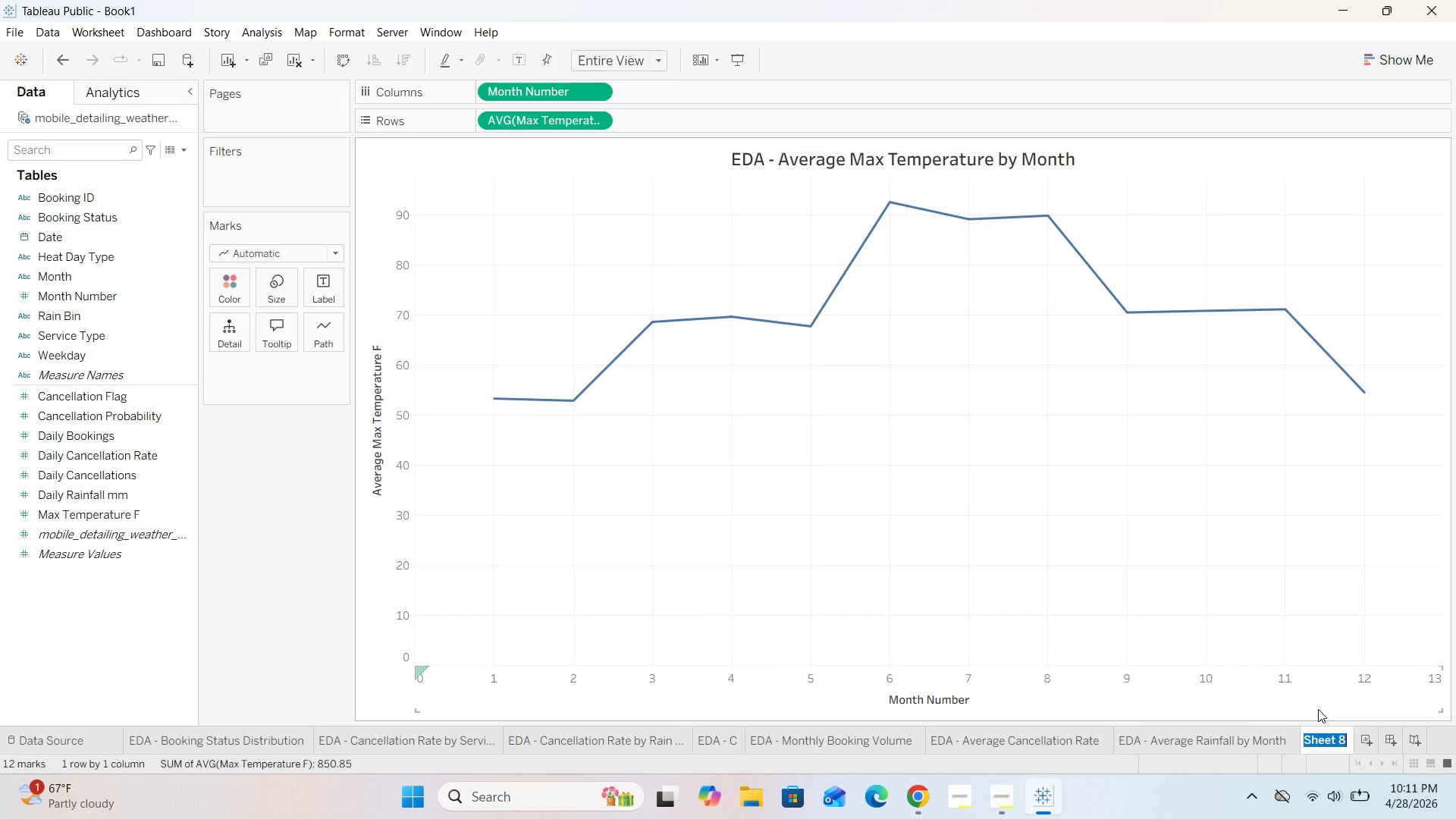 
key(Backspace)
type(EDA - Average Mac)
key(Backspace)
type(x Temperature b Mnt)
 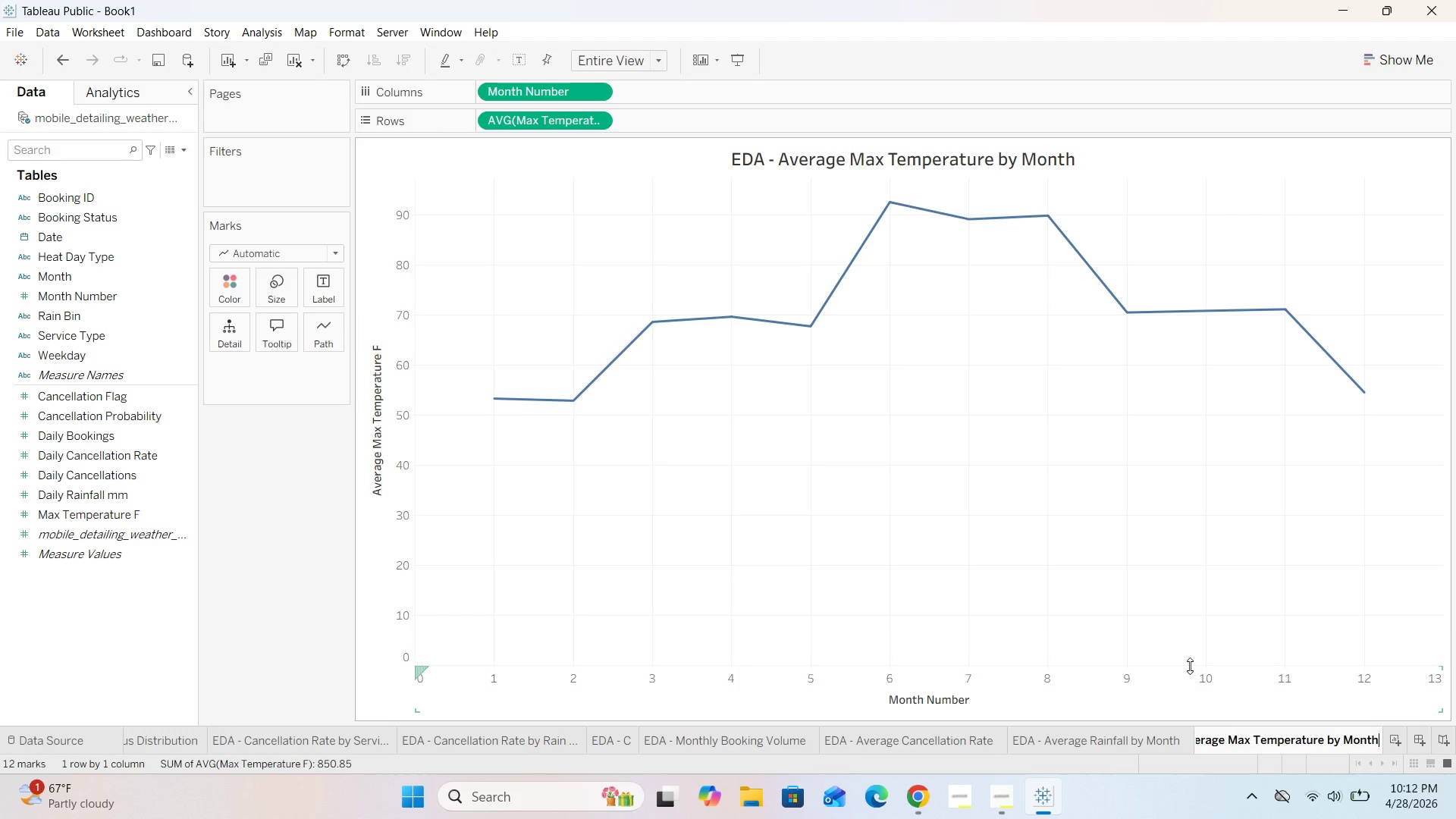 
hold_key(key=Y, duration=0.31)
 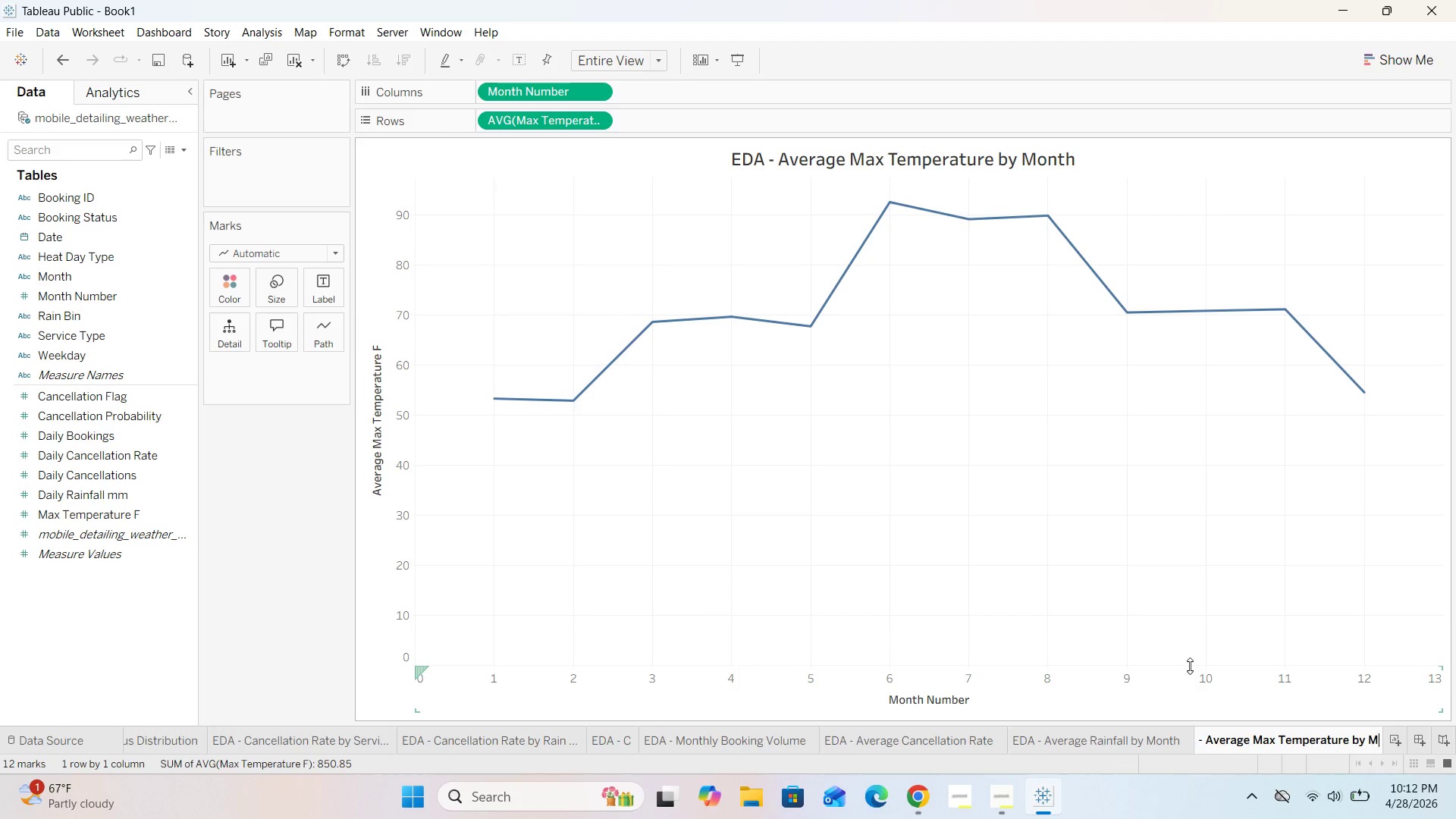 
hold_key(key=O, duration=0.41)
 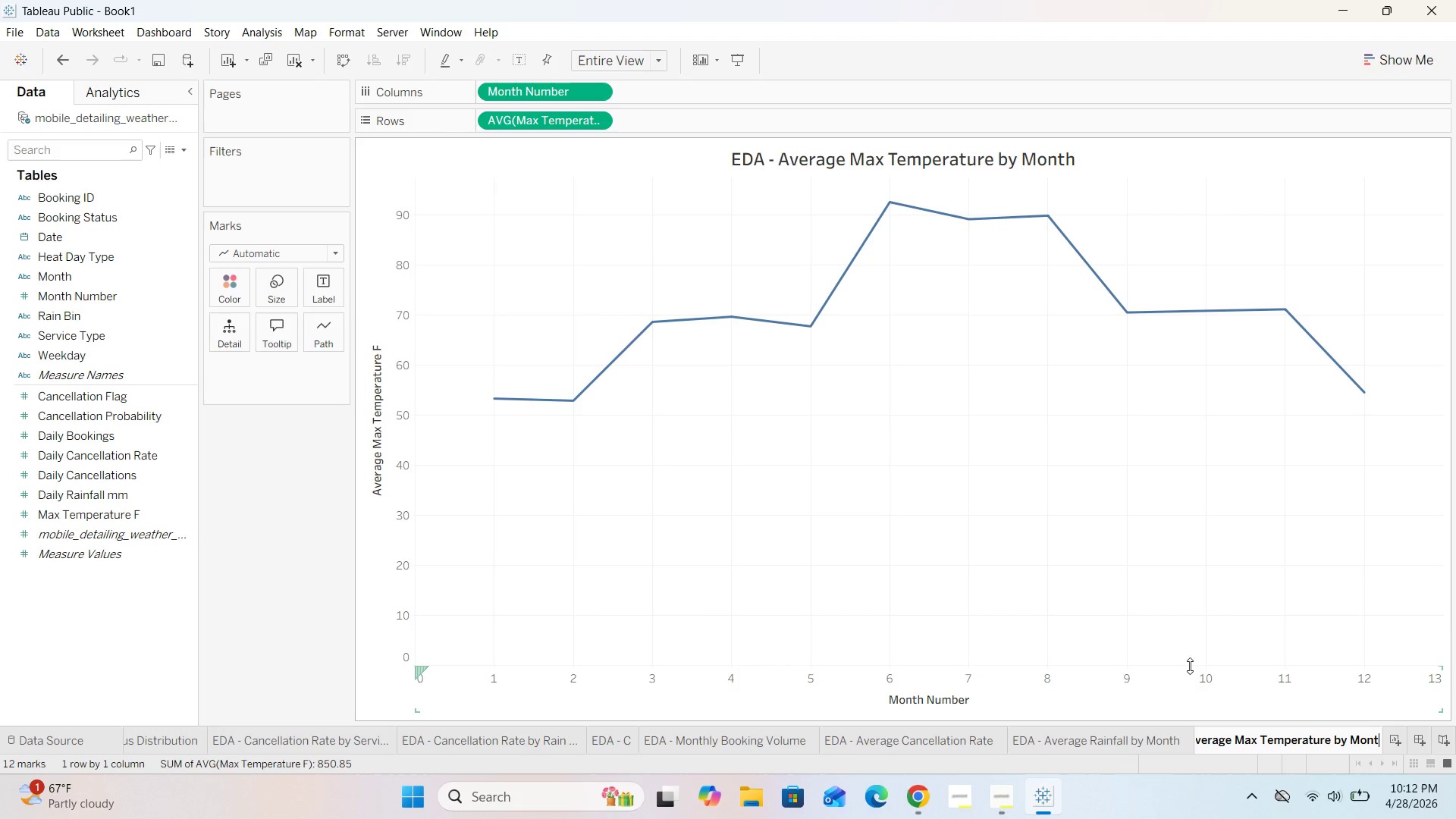 
hold_key(key=H, duration=0.48)
 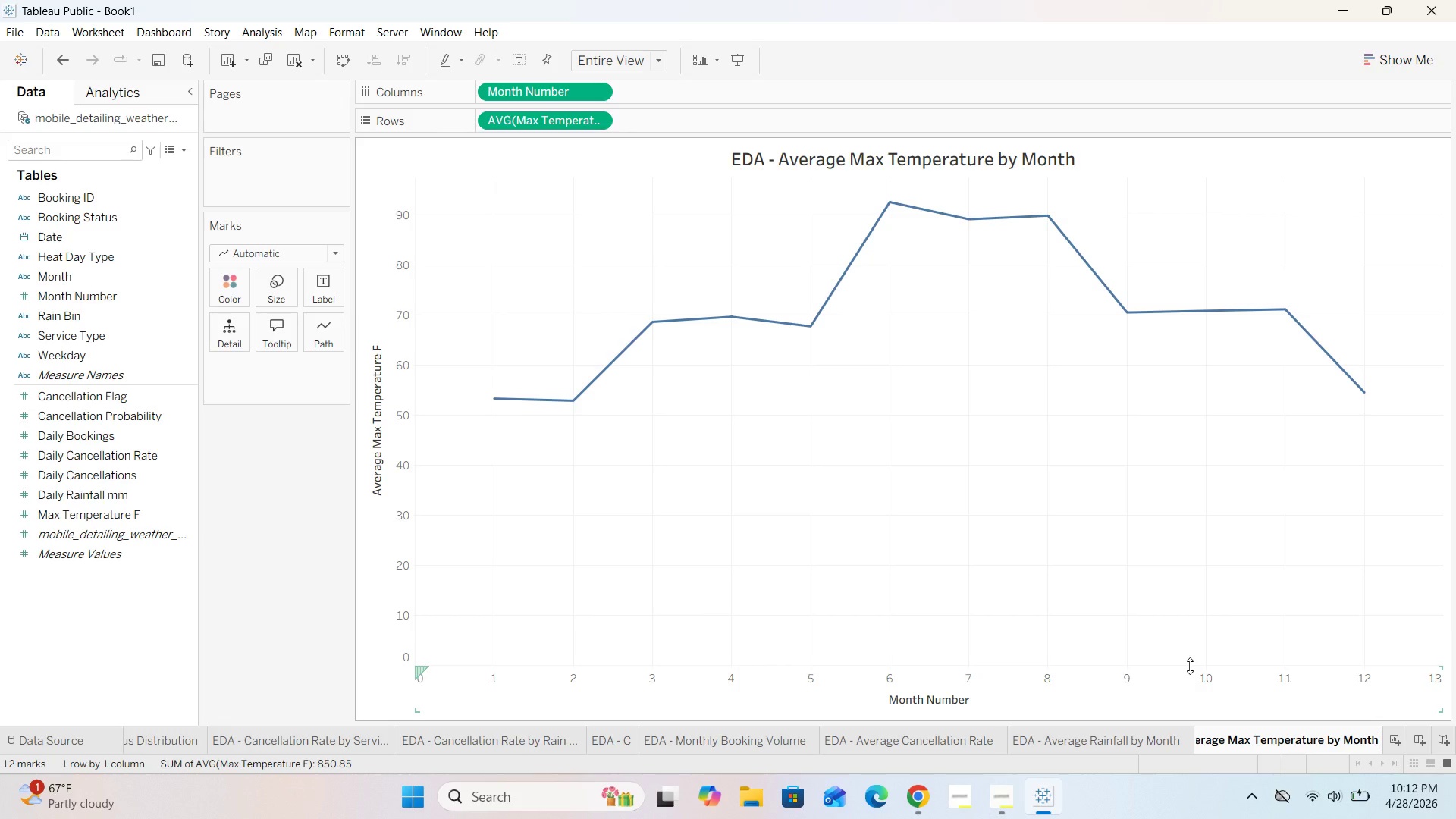 
left_click([1190, 666])
 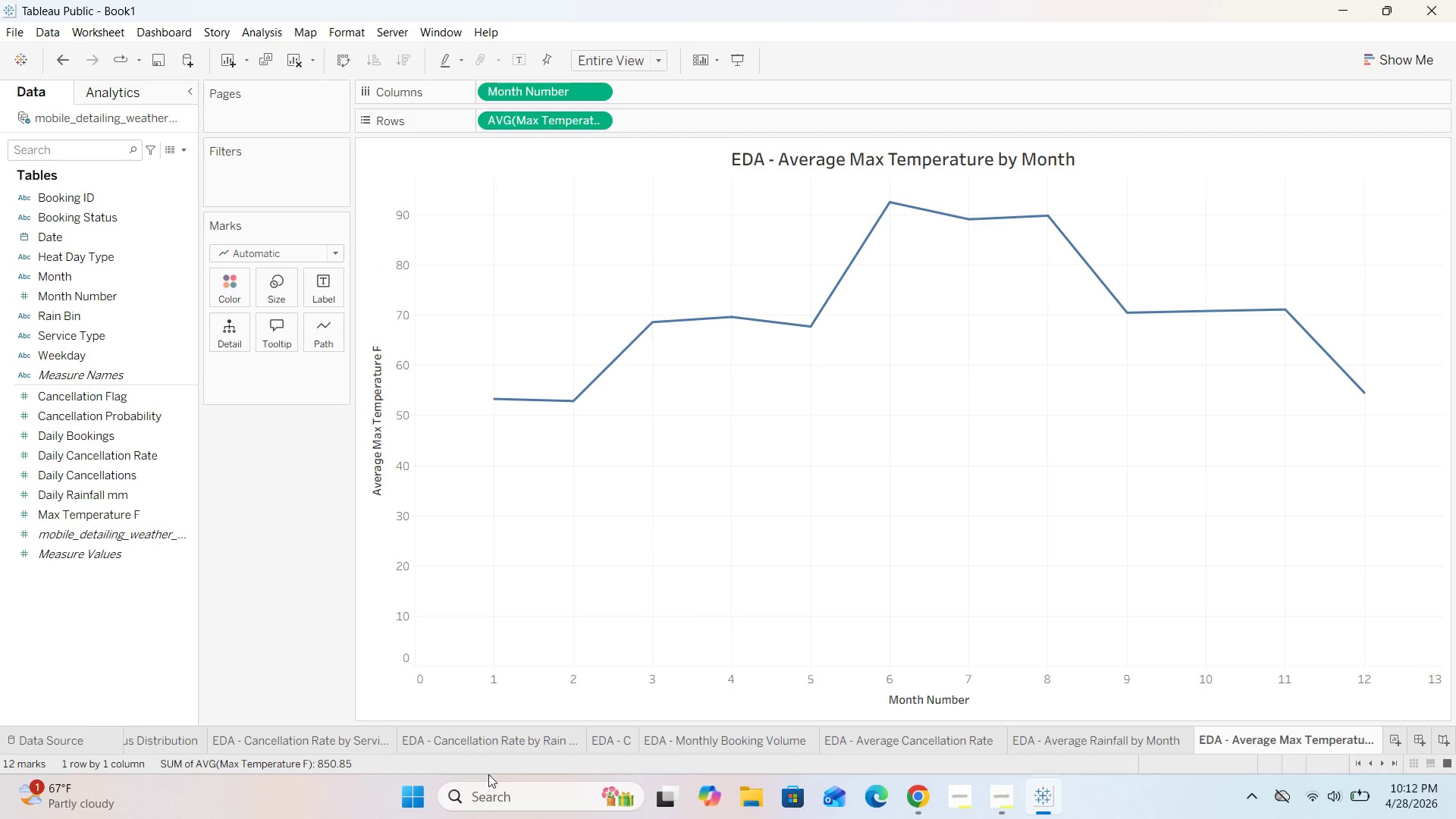 
left_click([177, 744])
 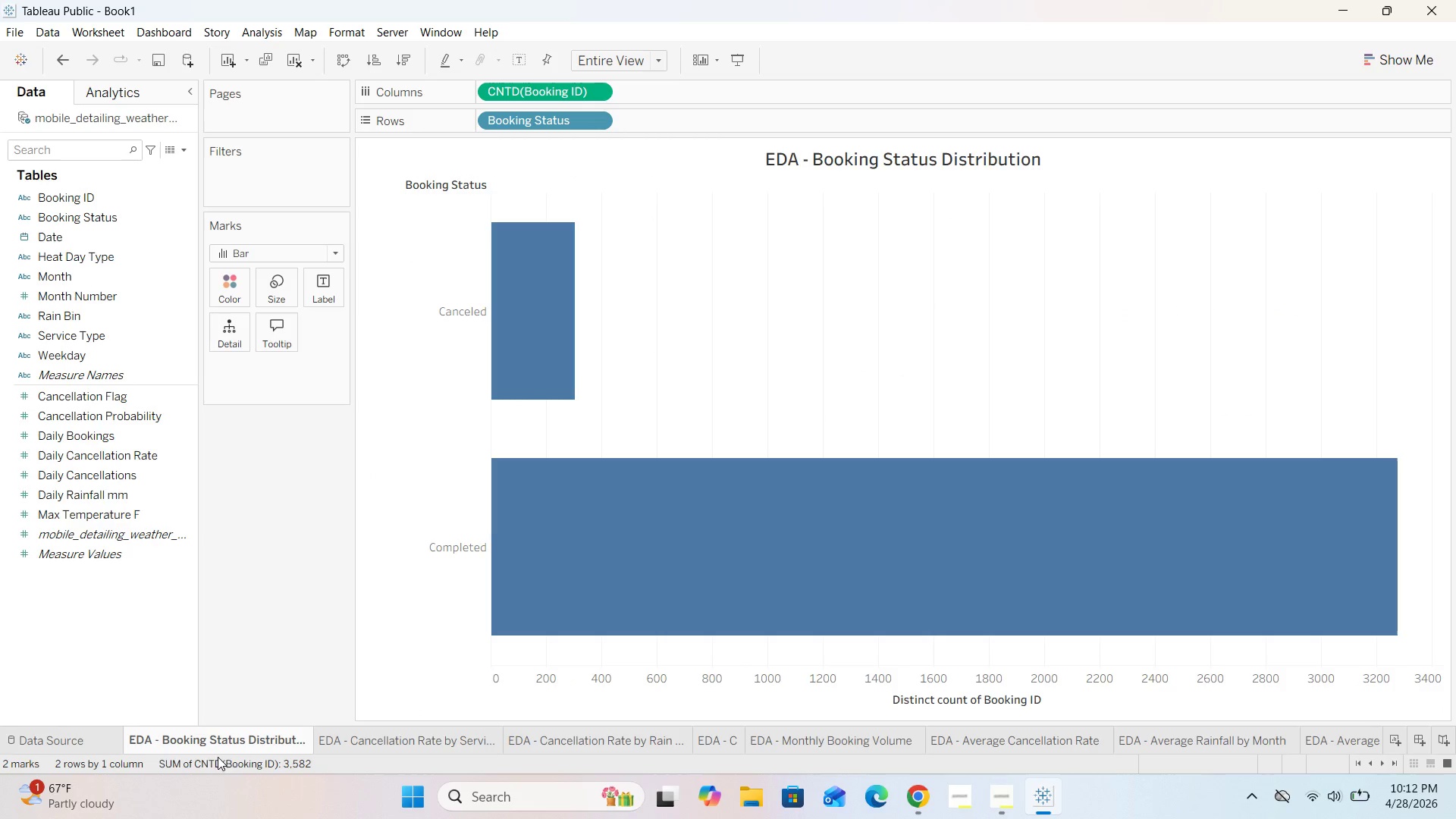 
key(ArrowLeft)
 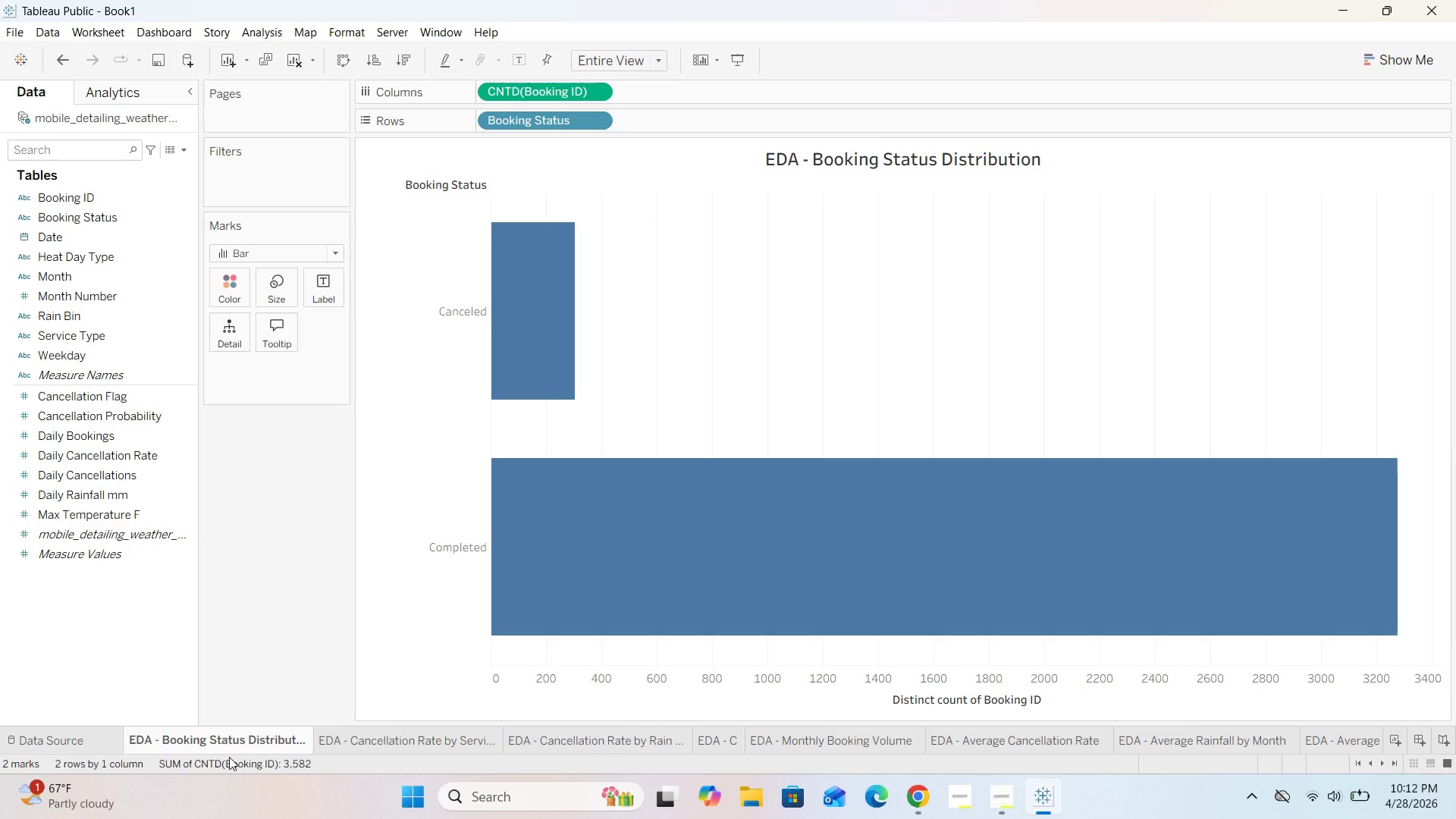 
key(ArrowRight)
 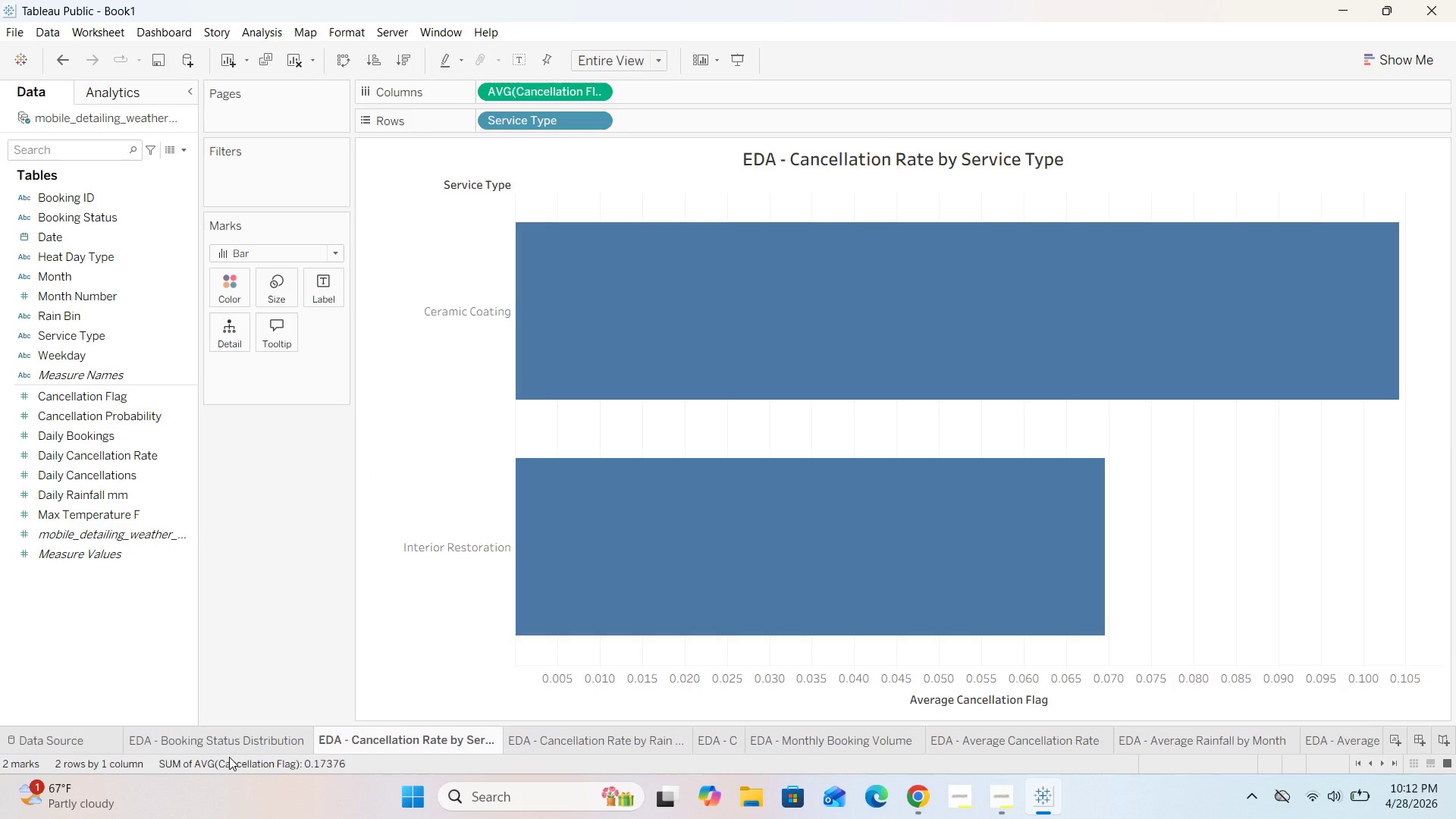 
key(ArrowRight)
 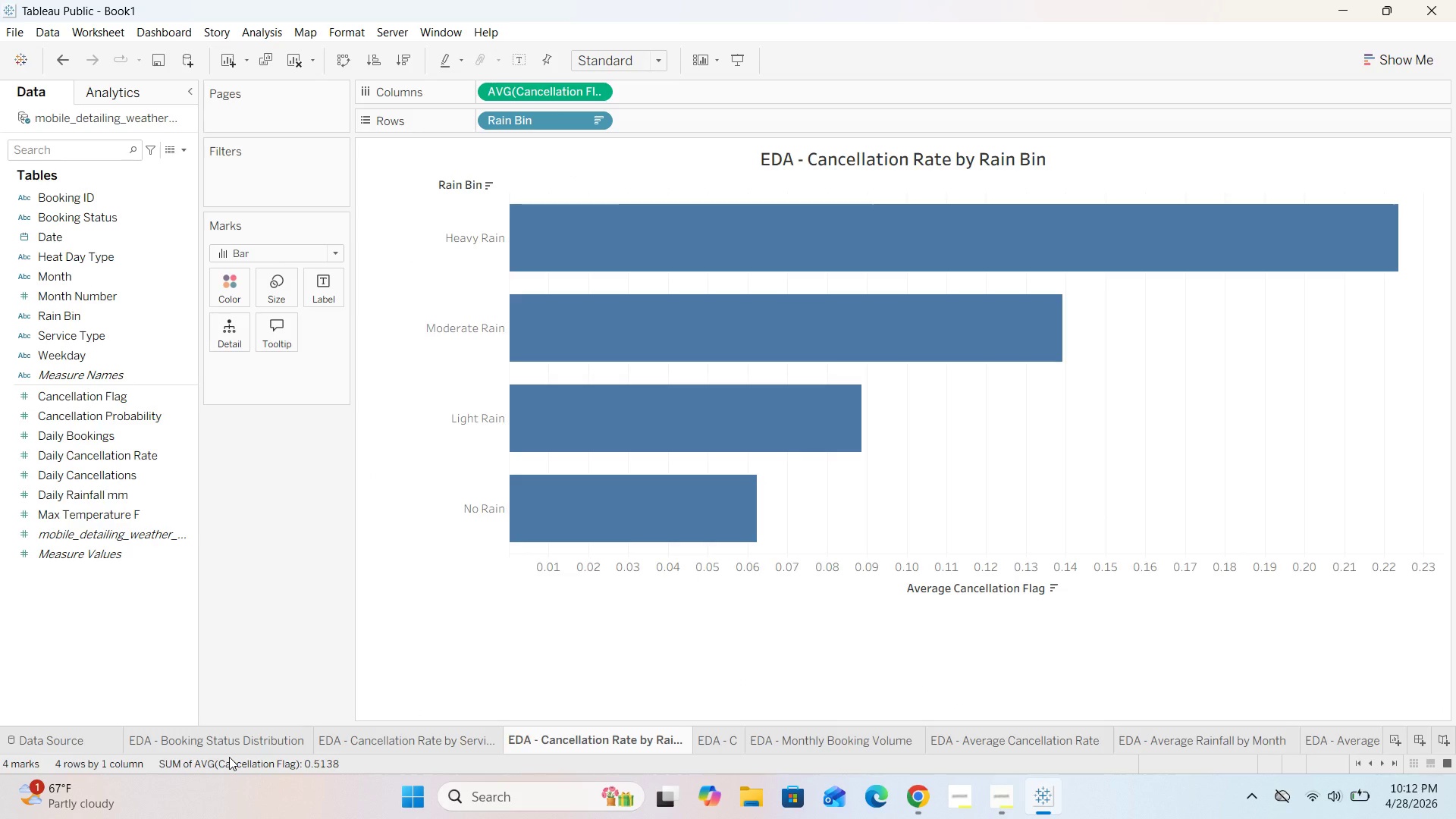 
key(ArrowRight)
 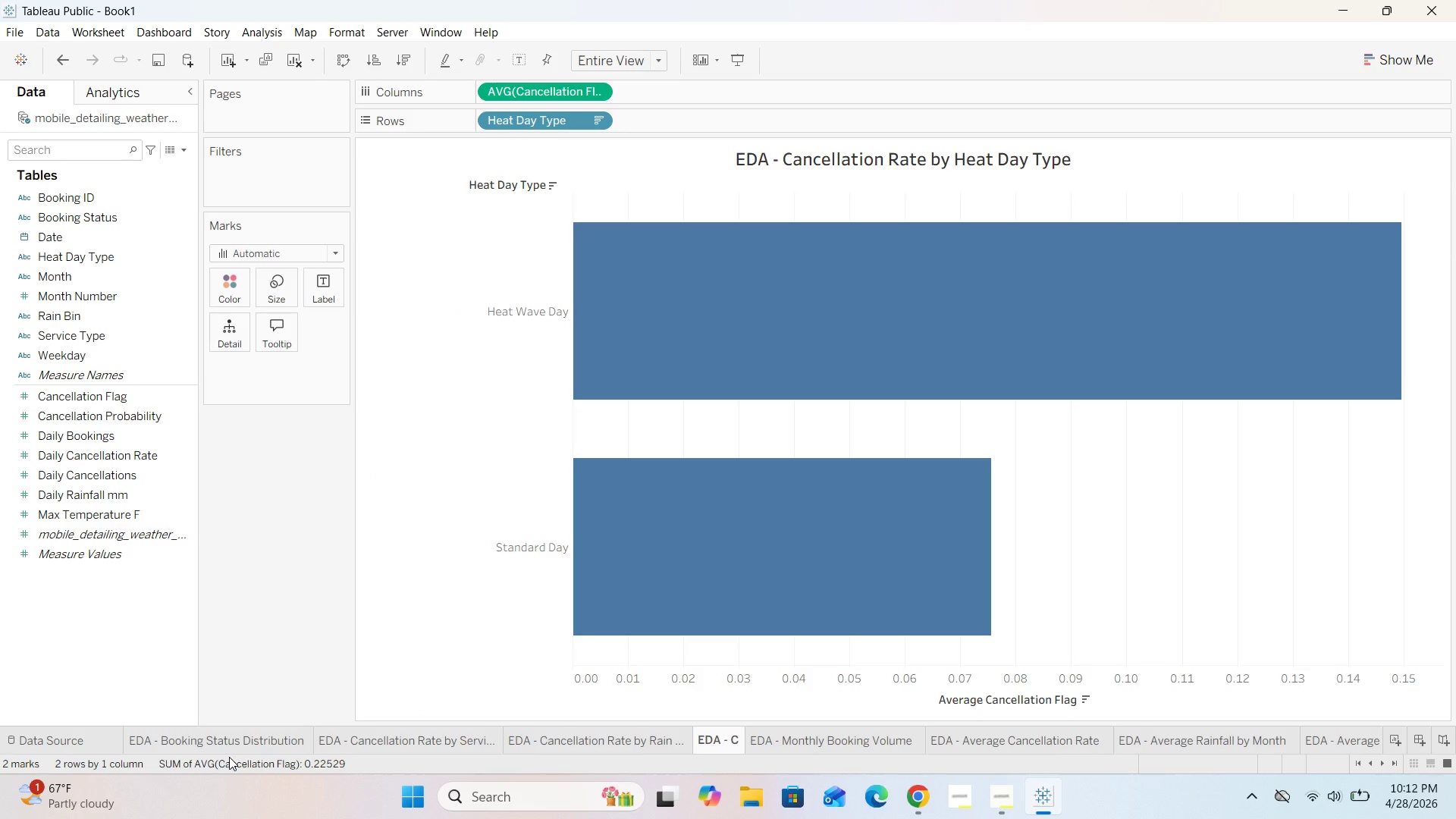 
key(ArrowRight)
 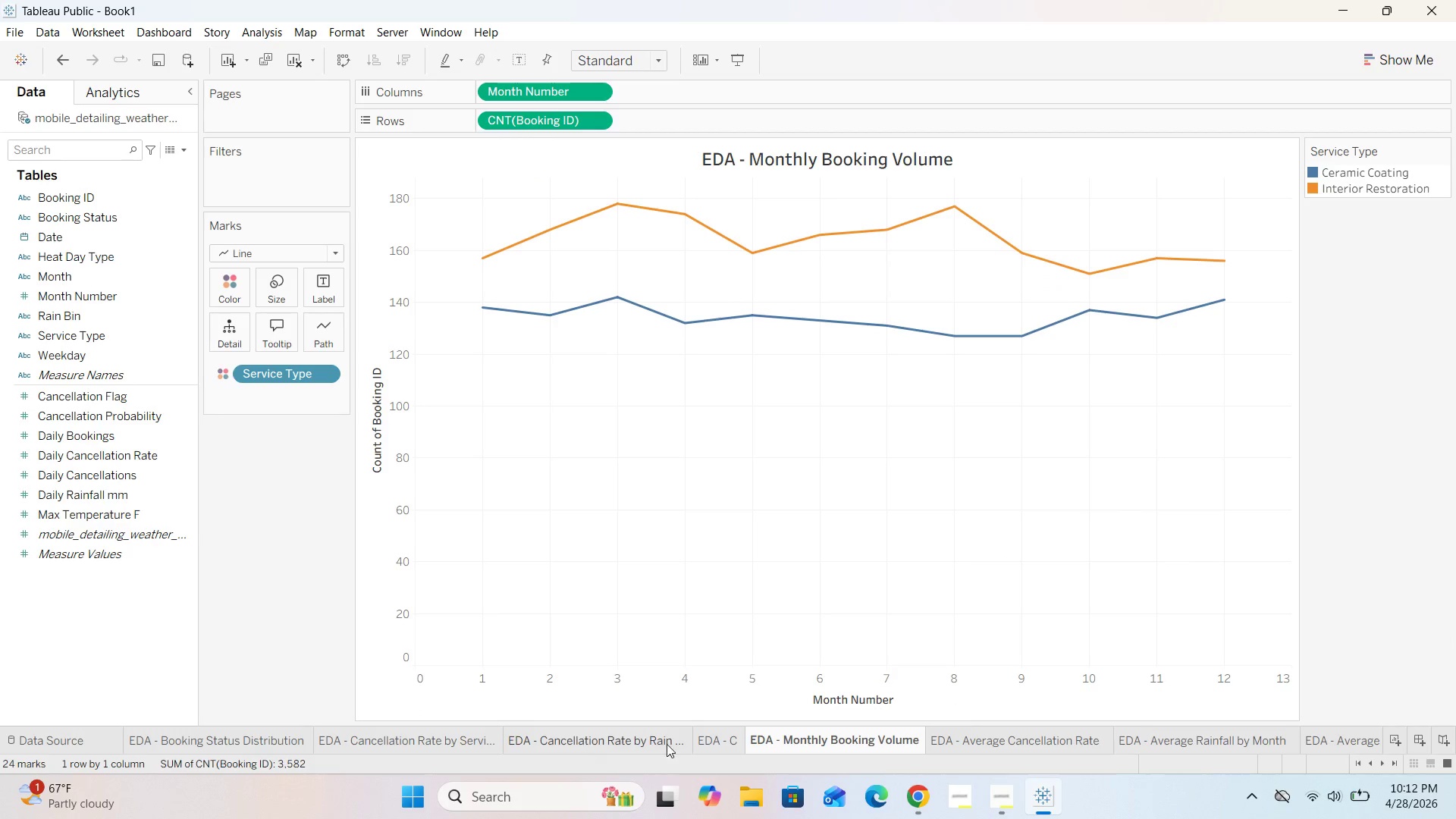 
left_click([714, 736])
 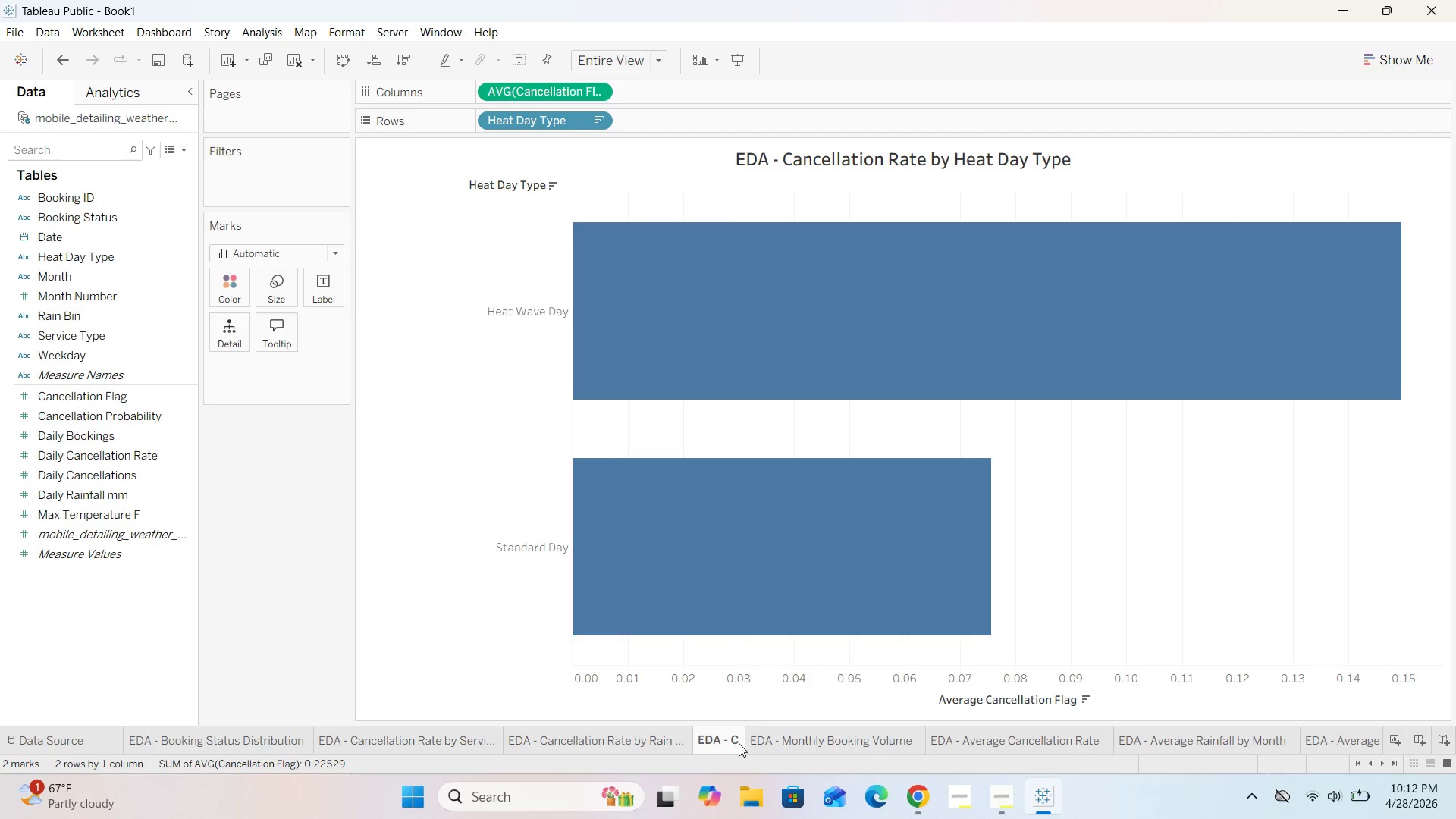 
left_click([742, 733])
 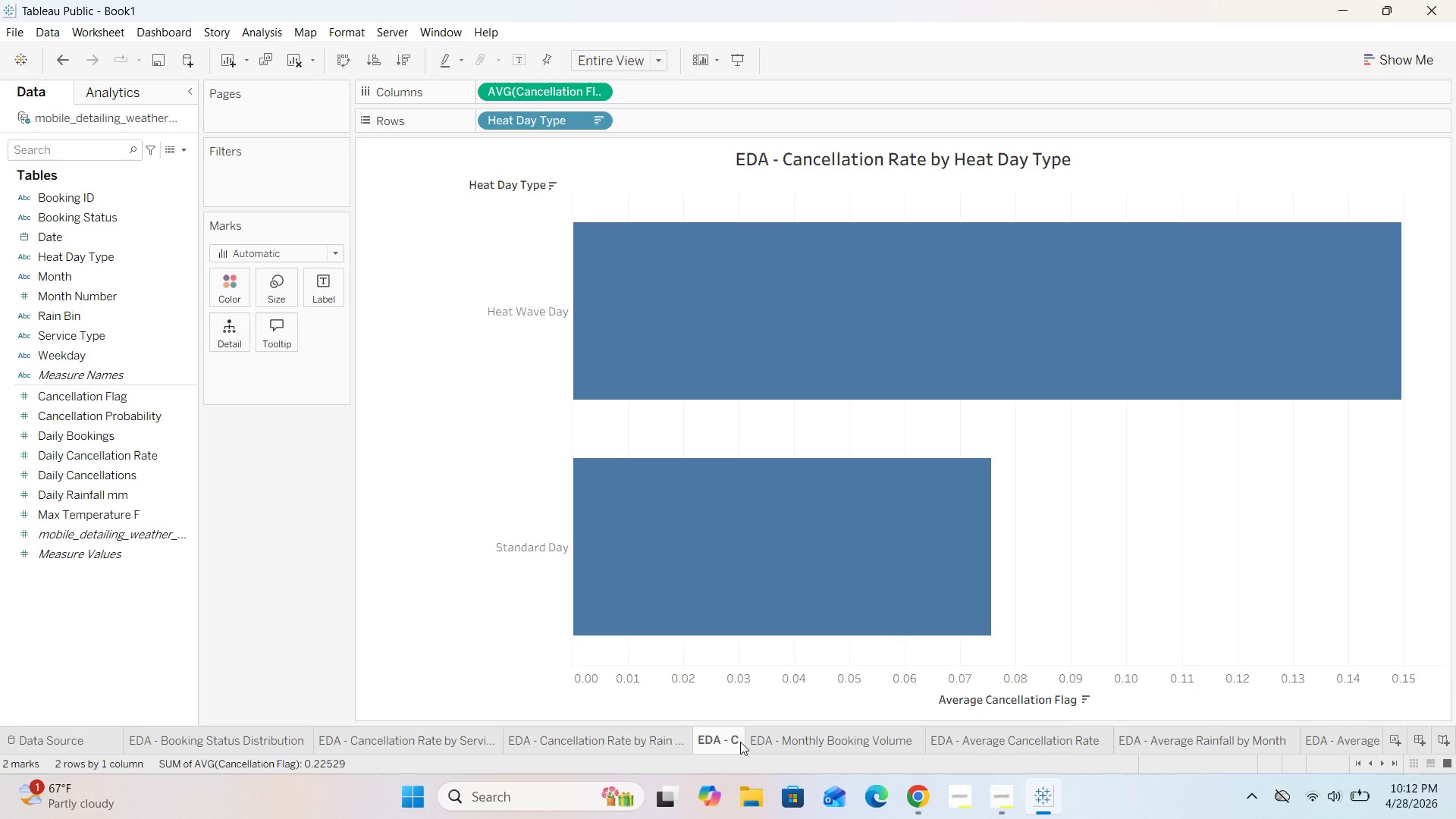 
double_click([740, 742])
 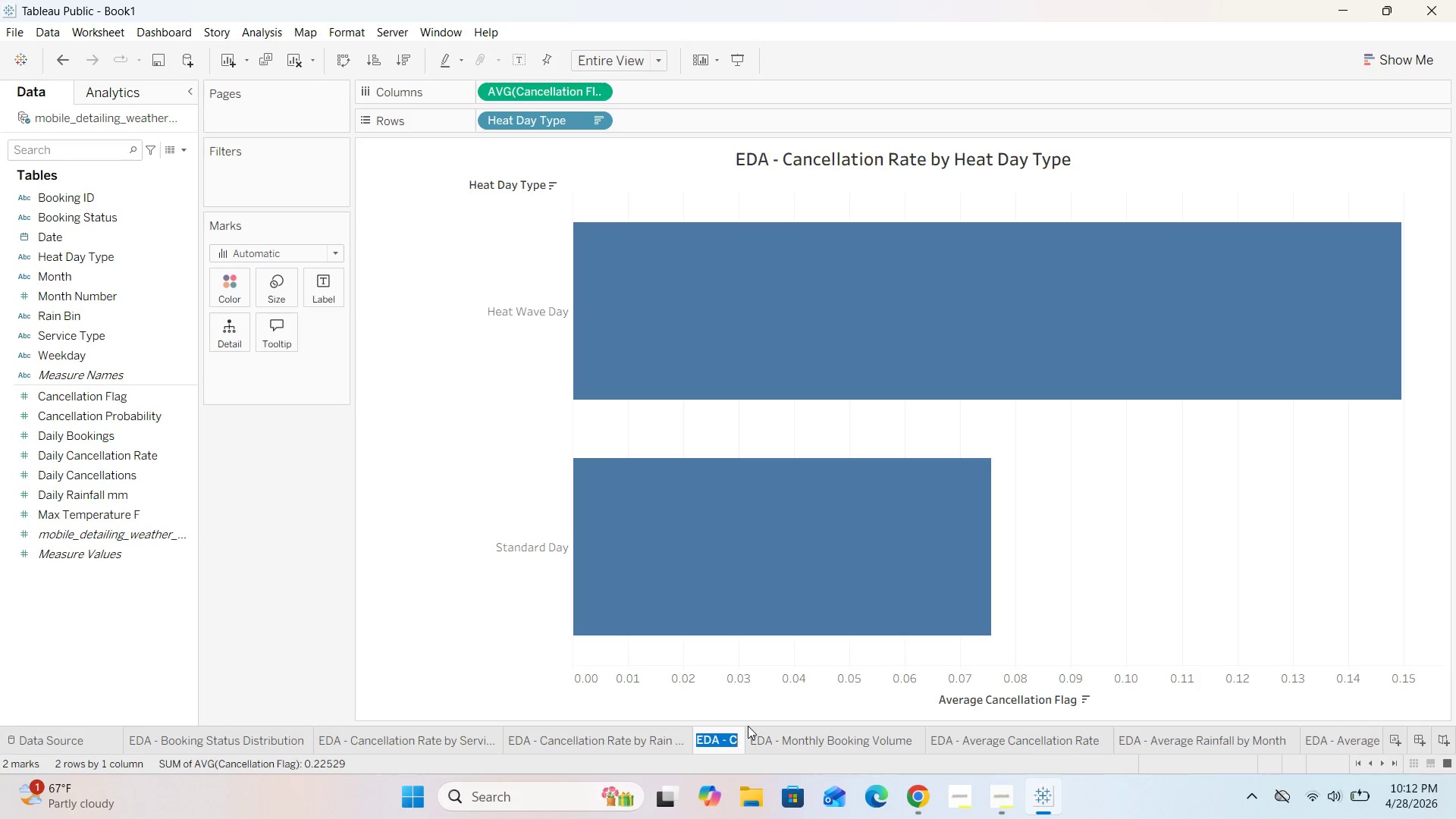 
type( EDA - Cancellatin Rate by Heat Day Type)
 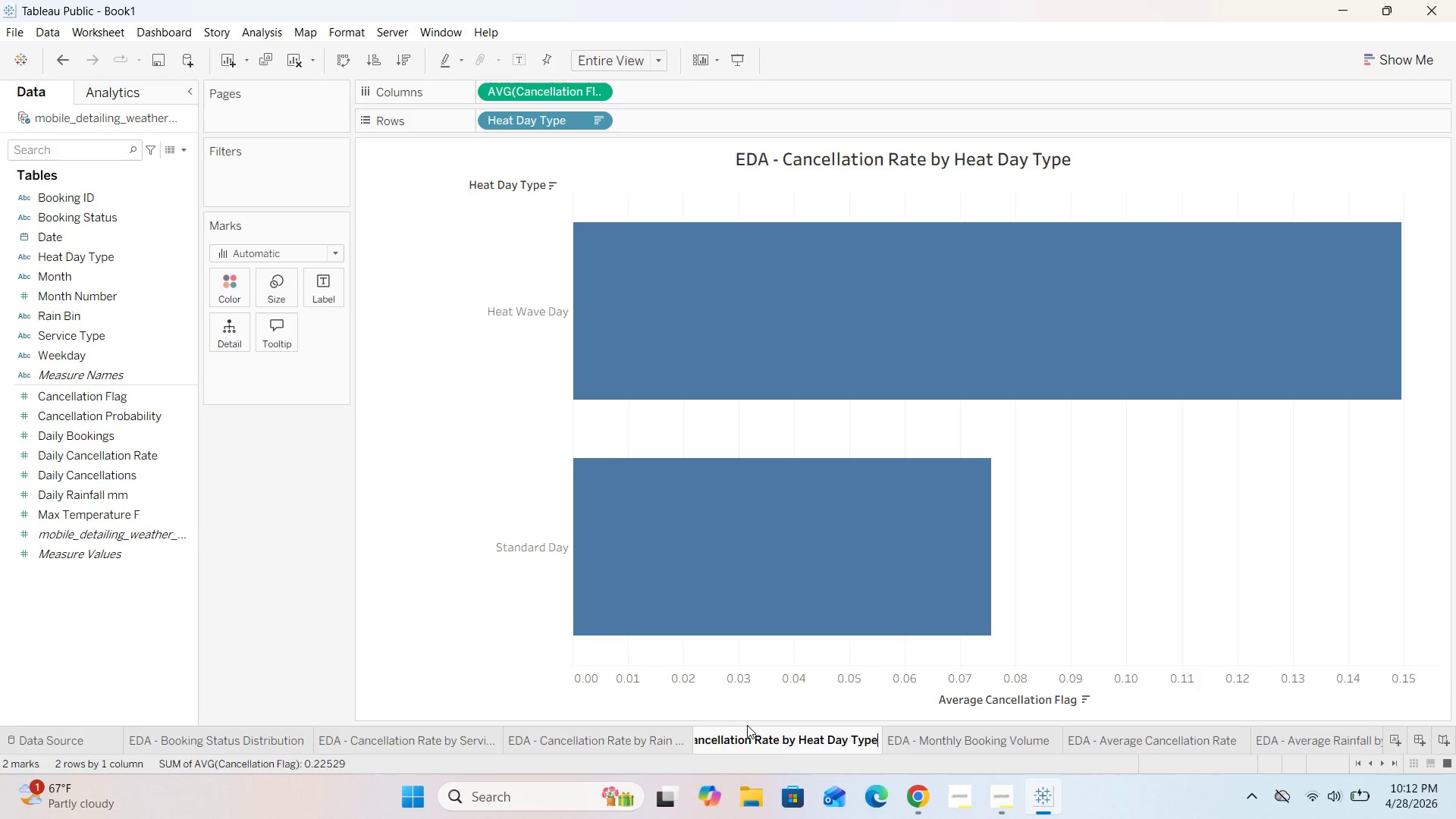 
hold_key(key=O, duration=0.38)
 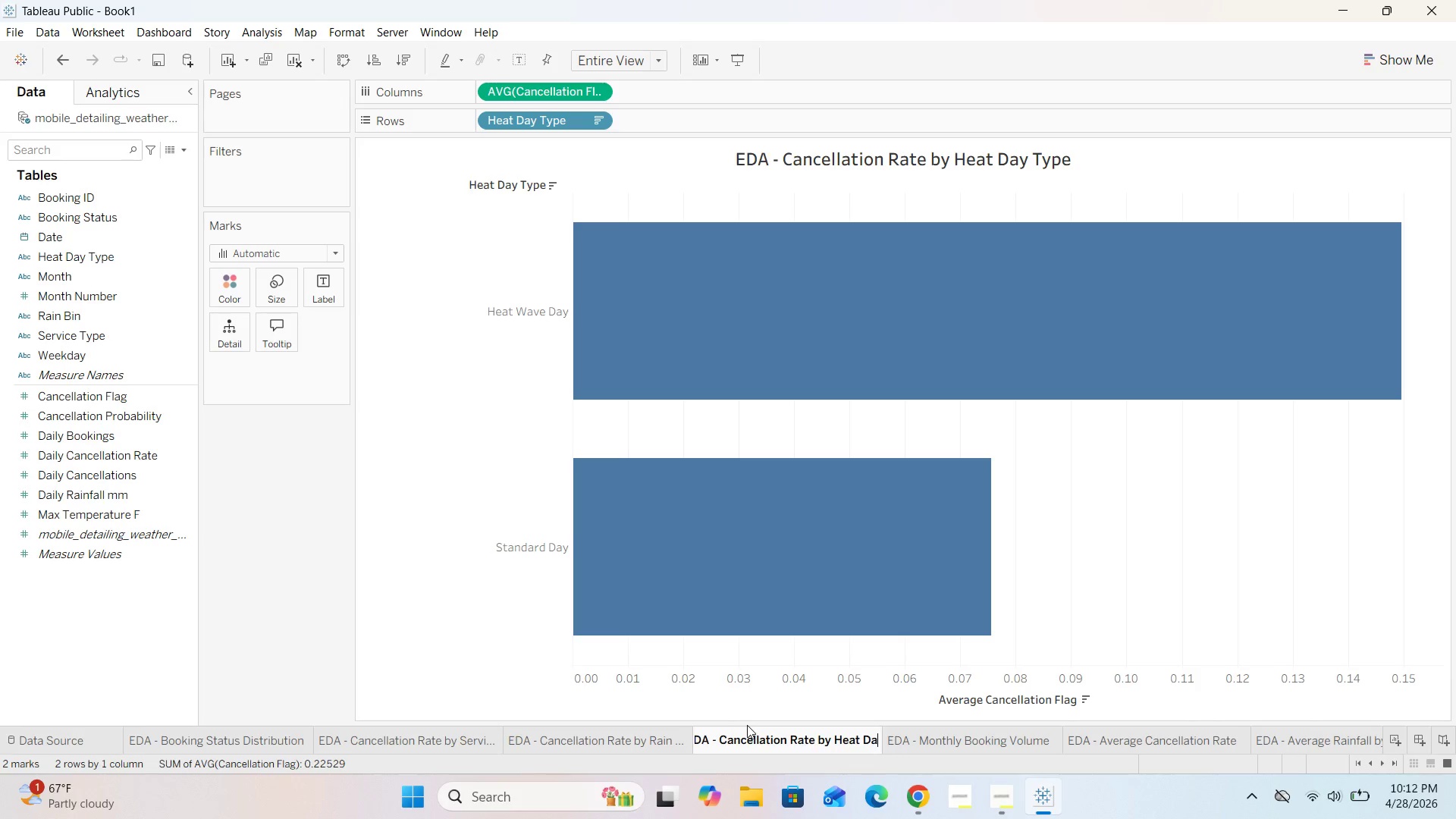 
left_click([281, 544])
 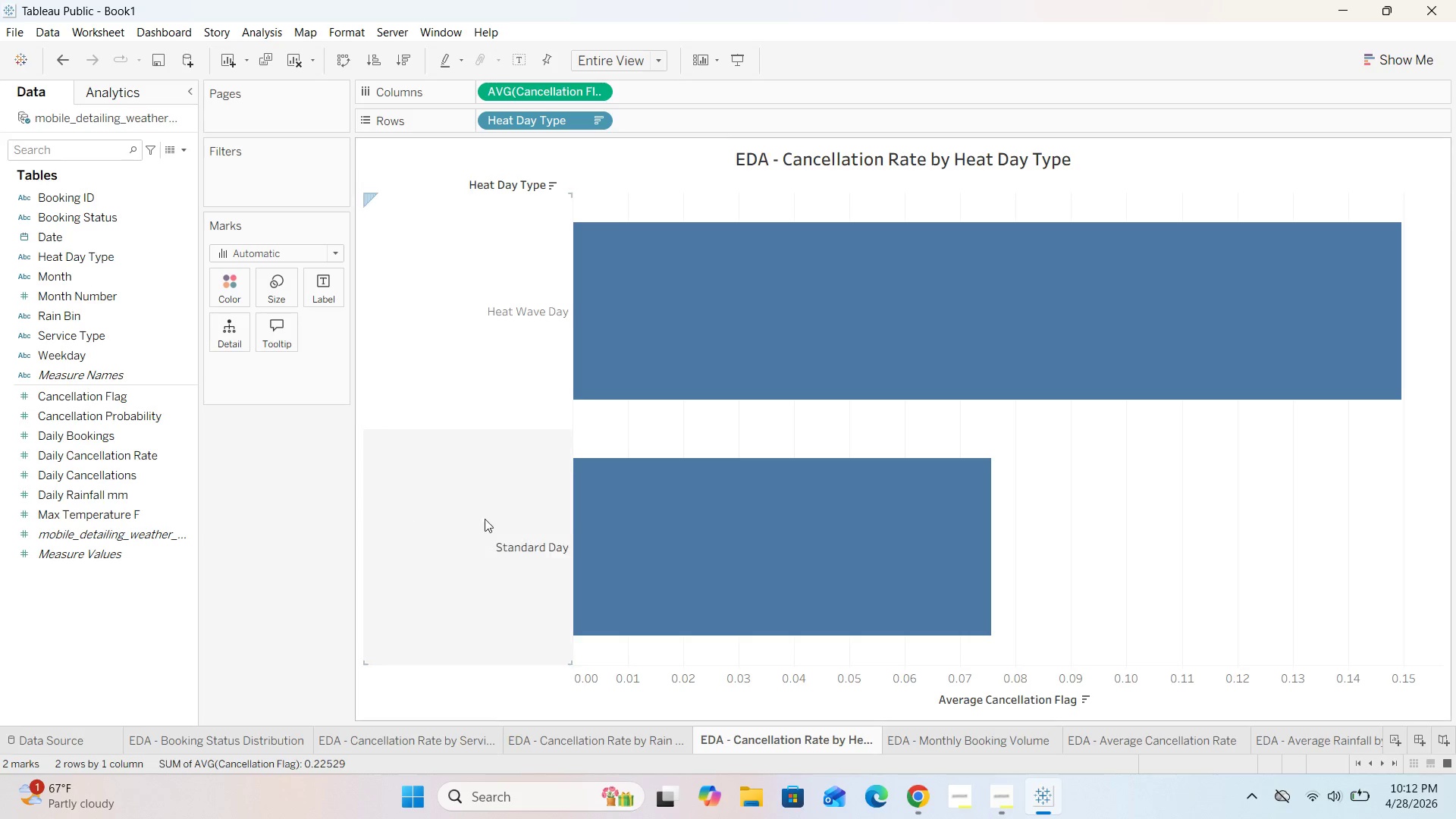 
mouse_move([709, 538])
 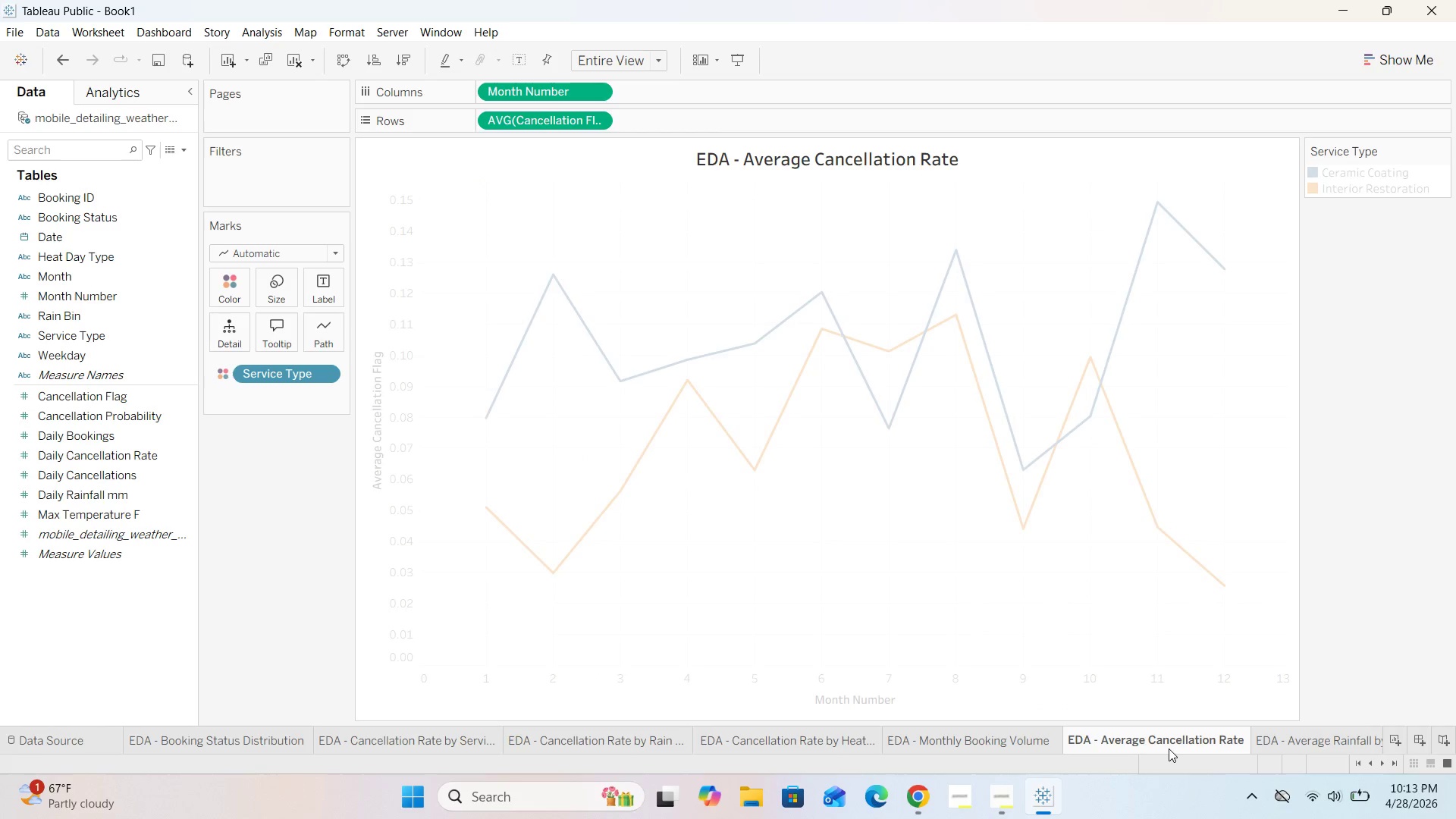 
double_click([1306, 730])
 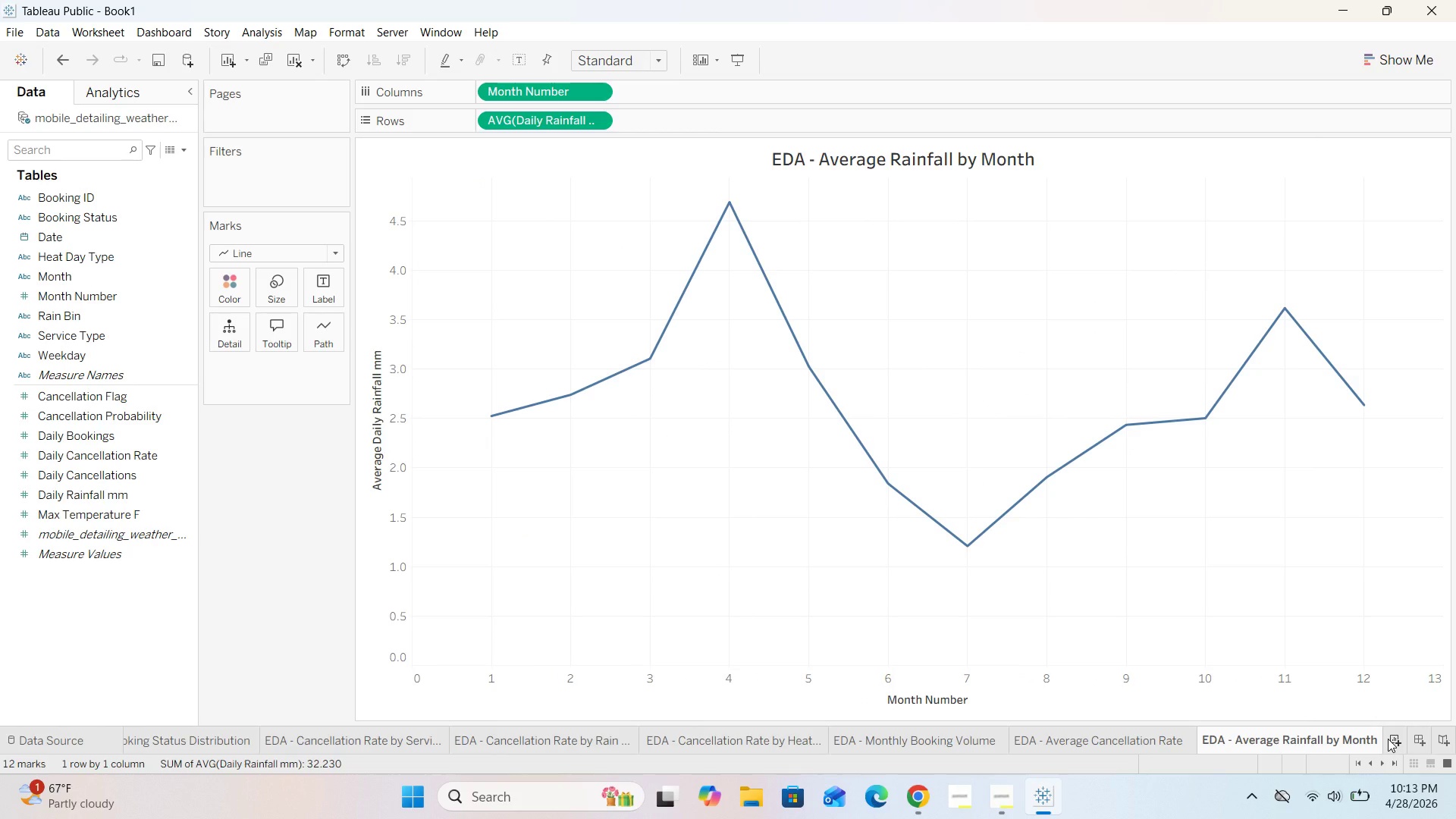 
left_click([1388, 739])
 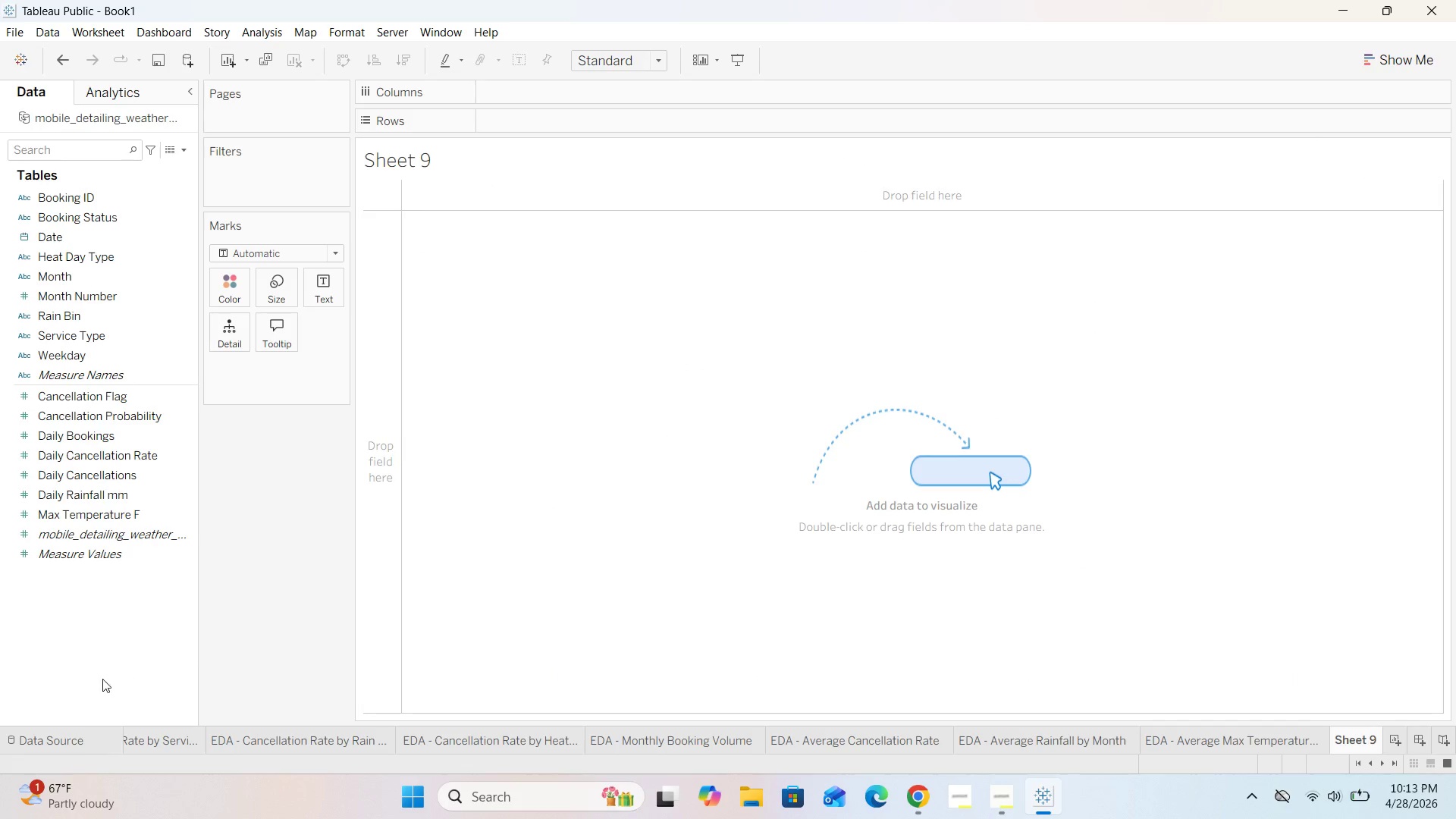 
left_click([53, 734])
 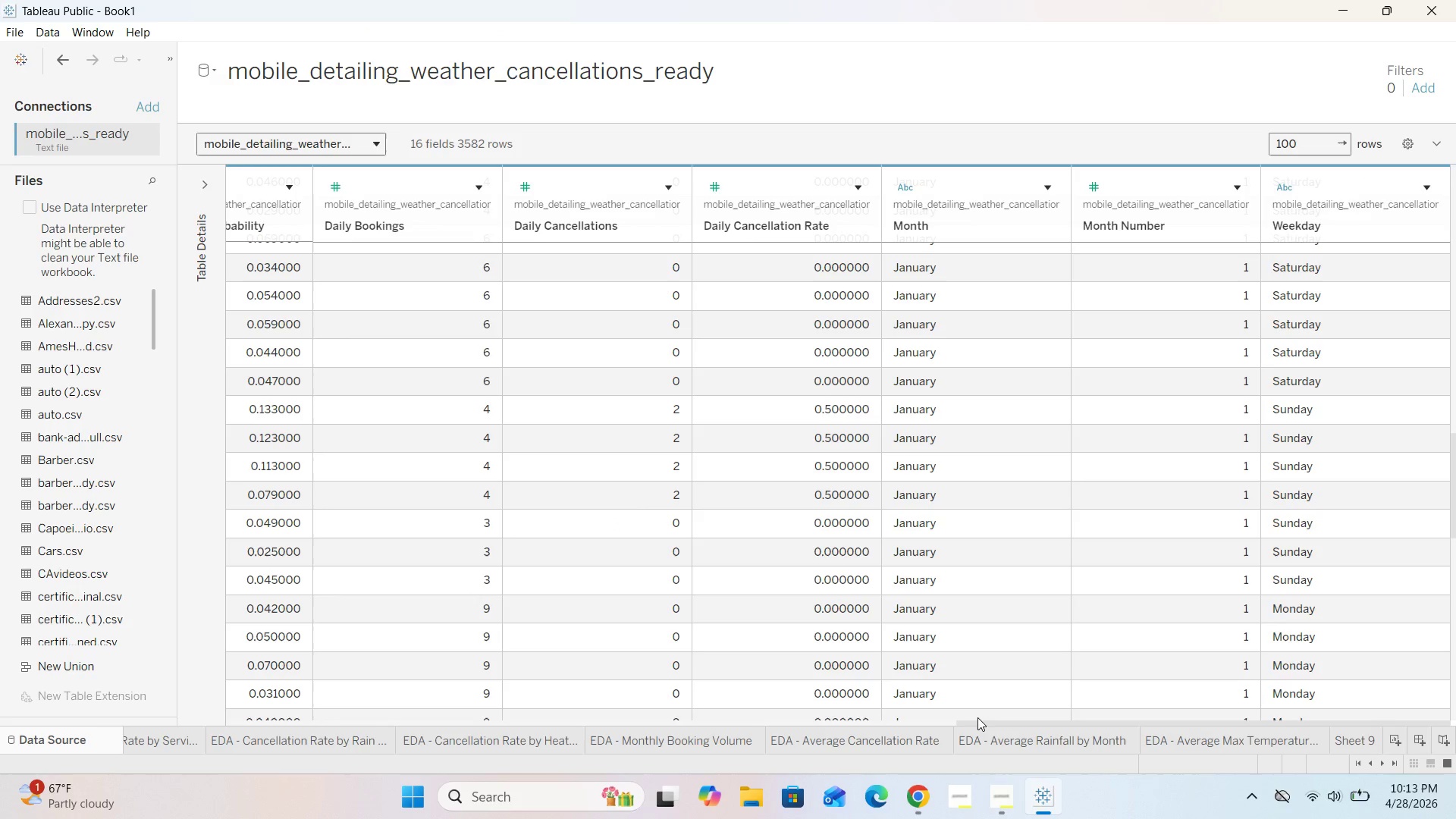 
left_click_drag(start_coordinate=[984, 723], to_coordinate=[140, 623])
 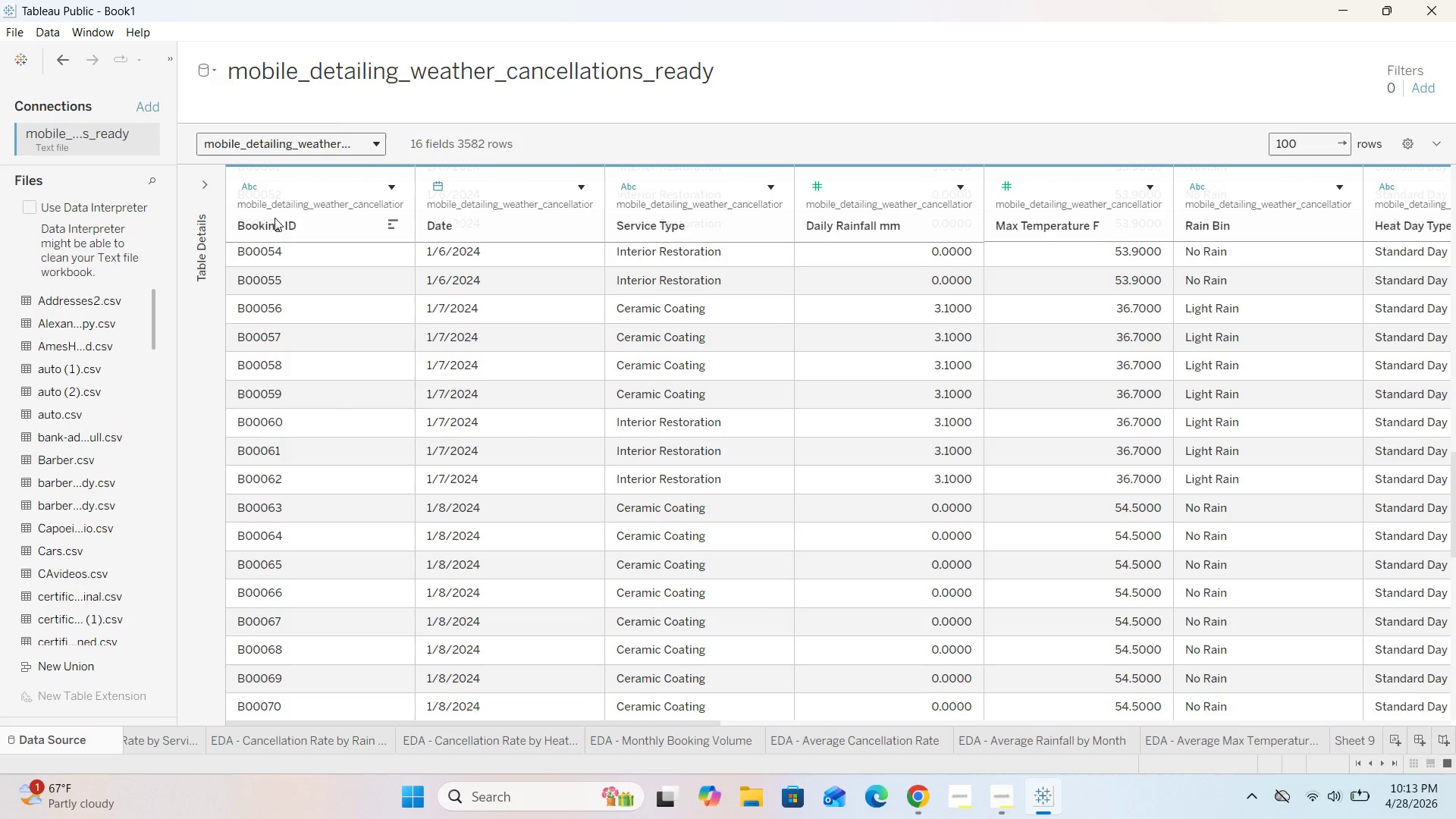 
mouse_move([317, 350])
 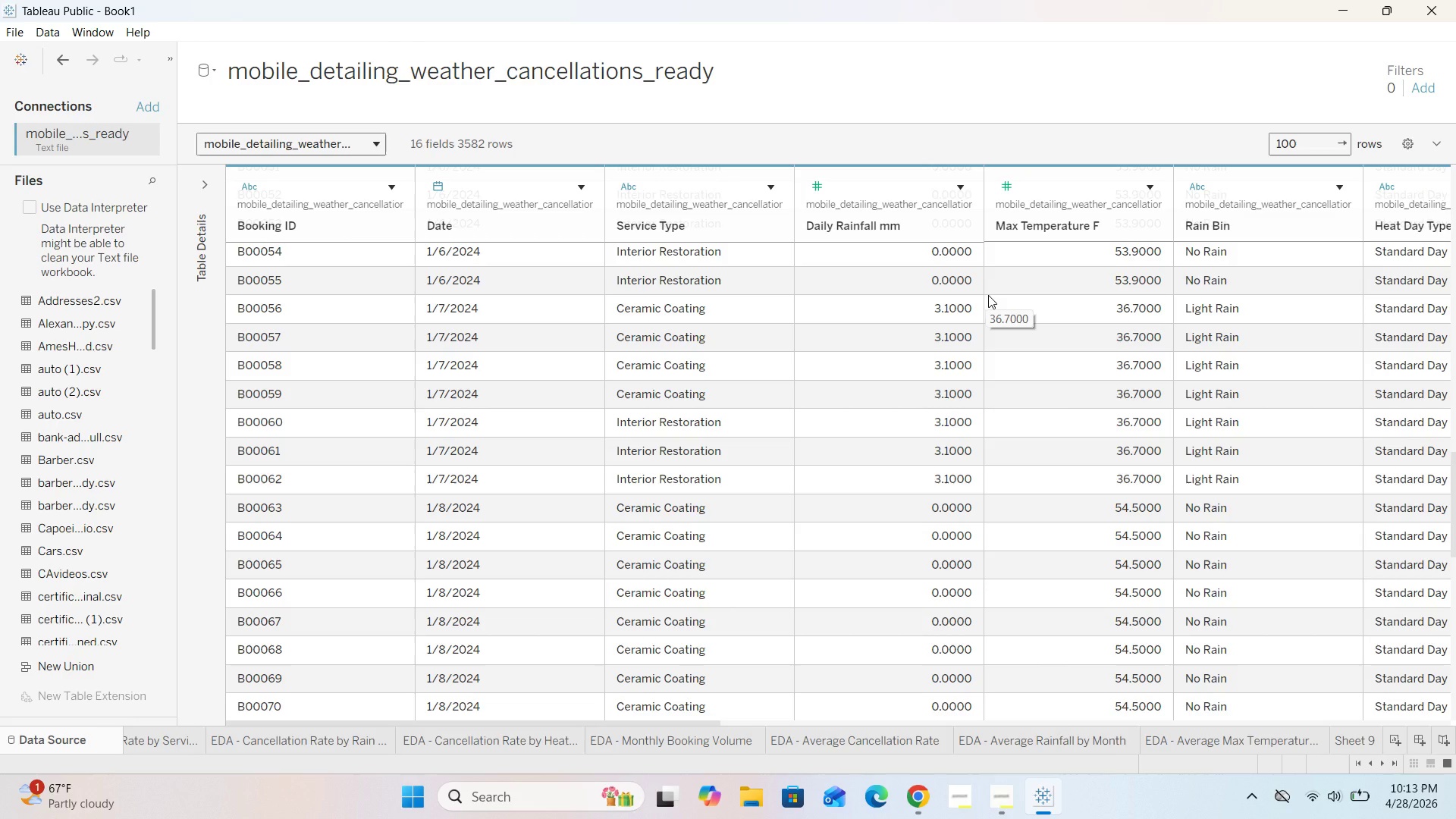 
wait(26.44)
 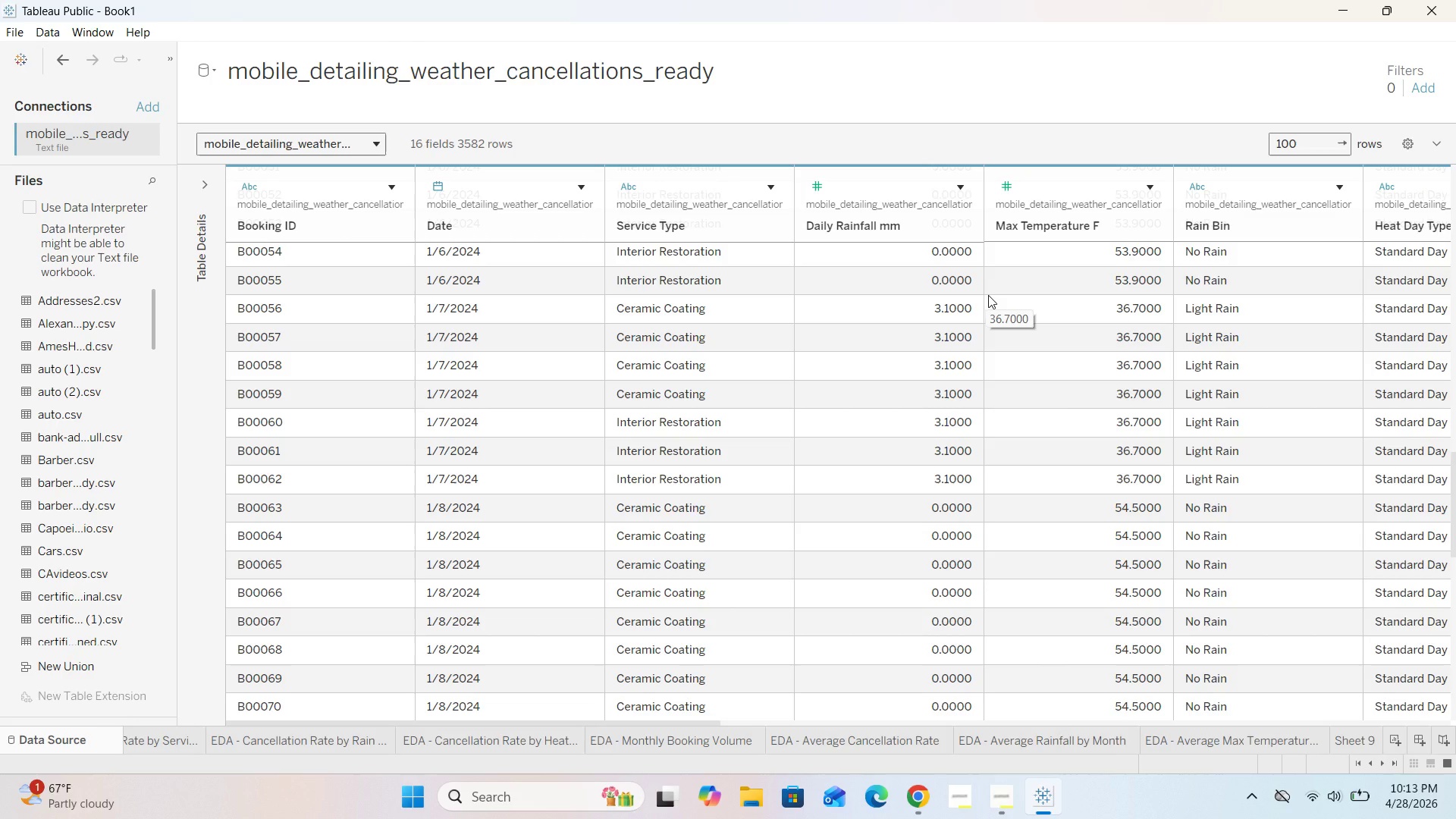 
left_click([1360, 741])
 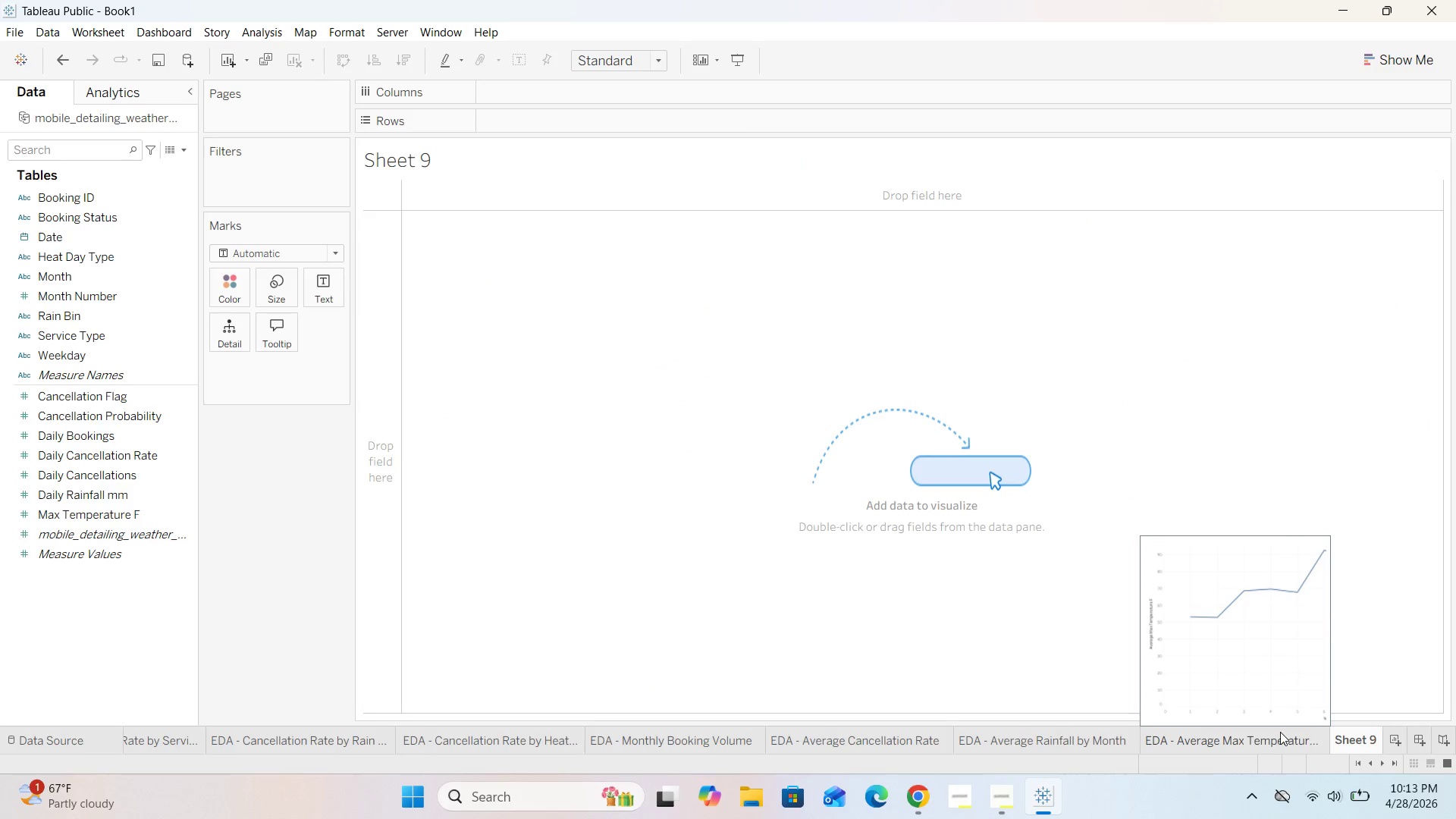 
wait(11.95)
 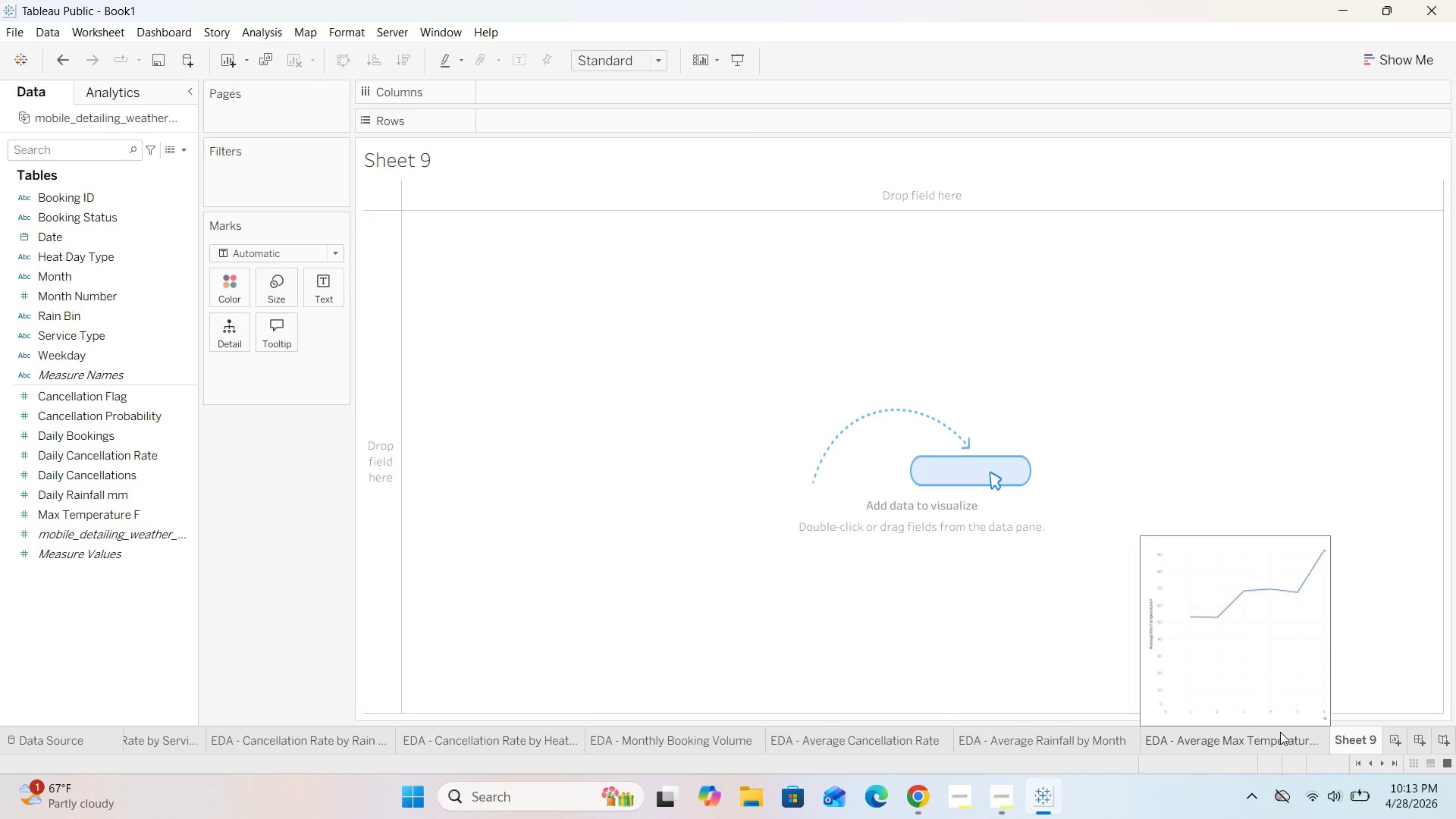 
left_click([1369, 740])
 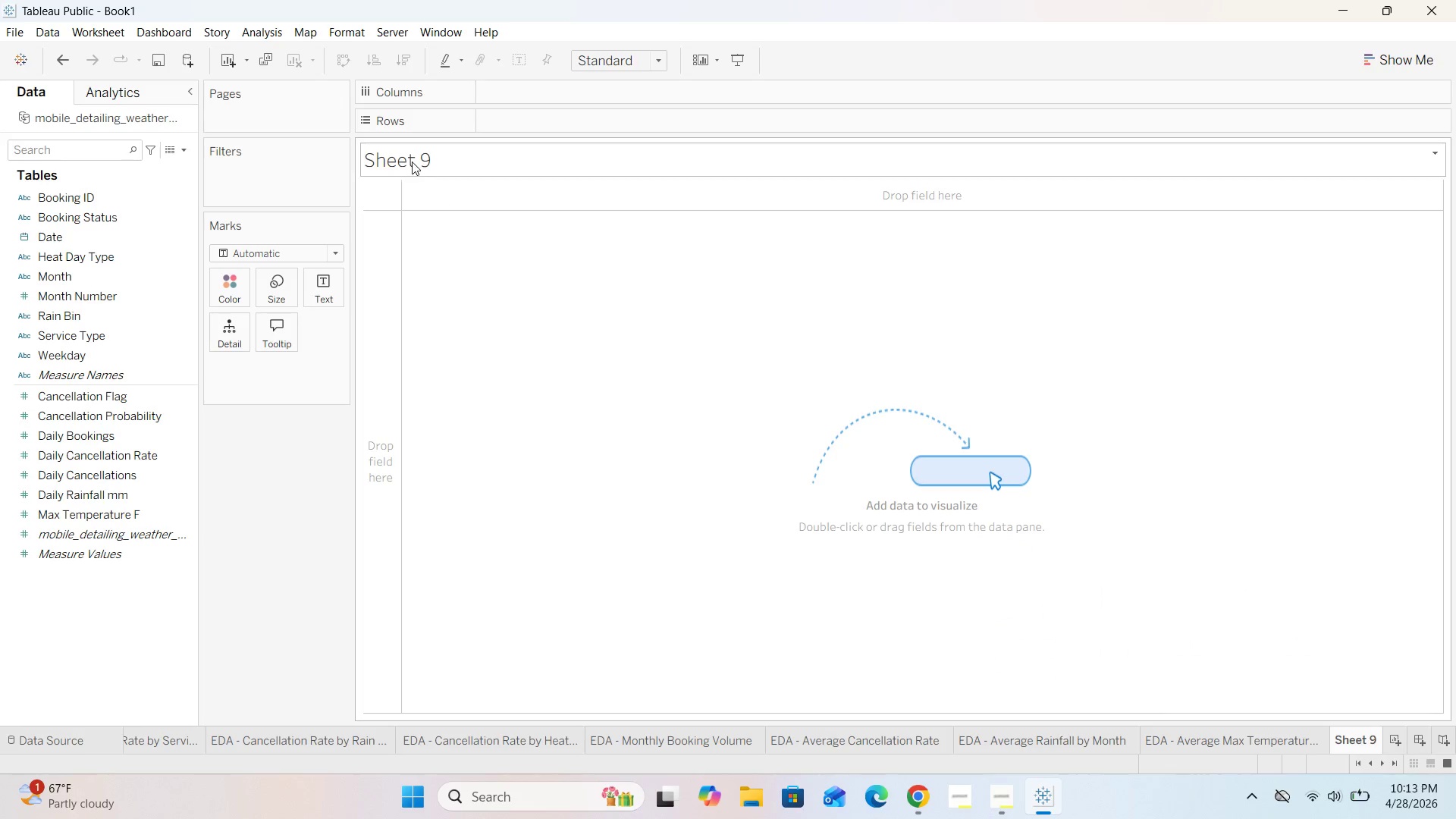 
double_click([412, 162])
 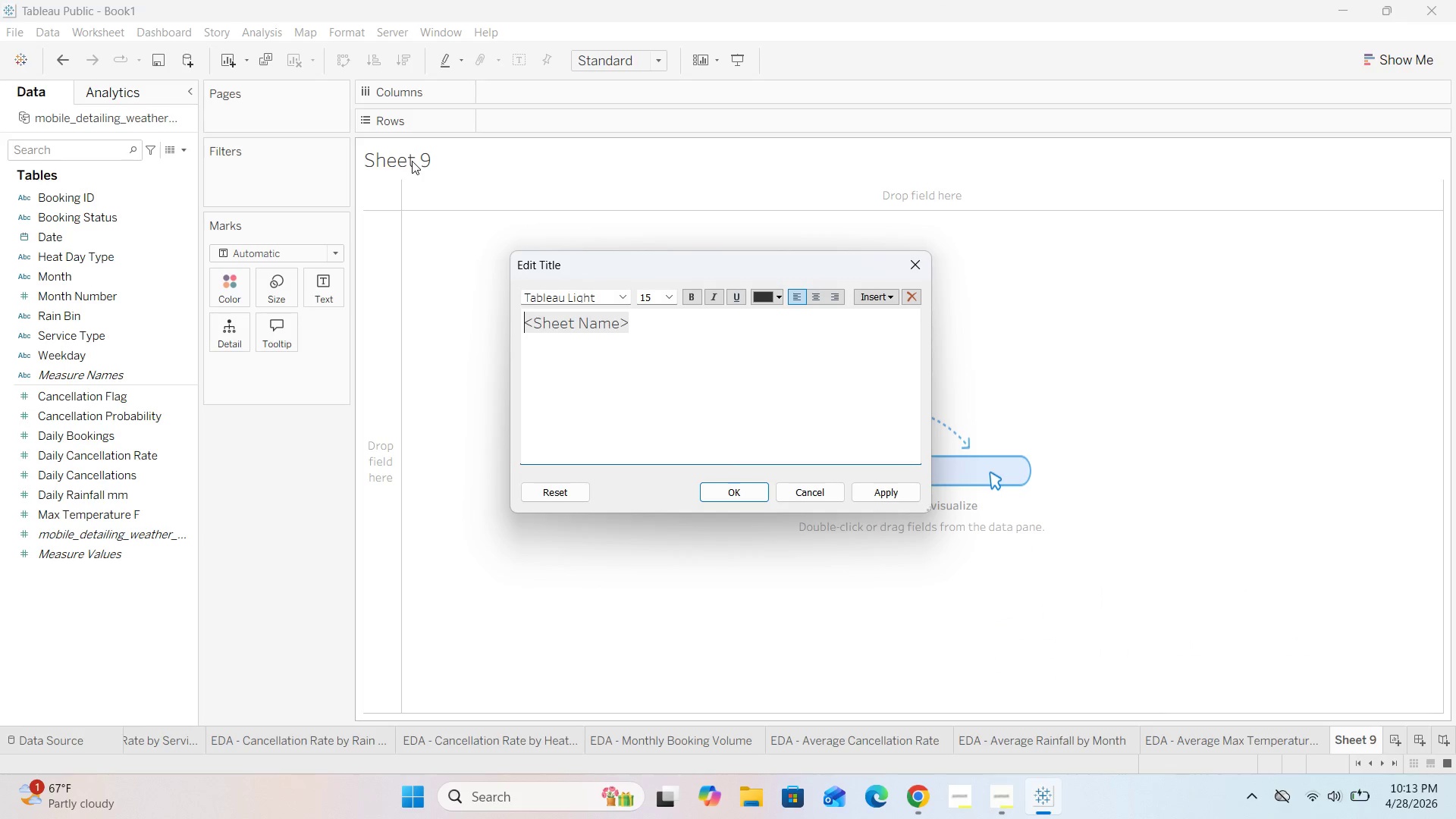 
hold_key(key=ArrowRight, duration=1.01)
 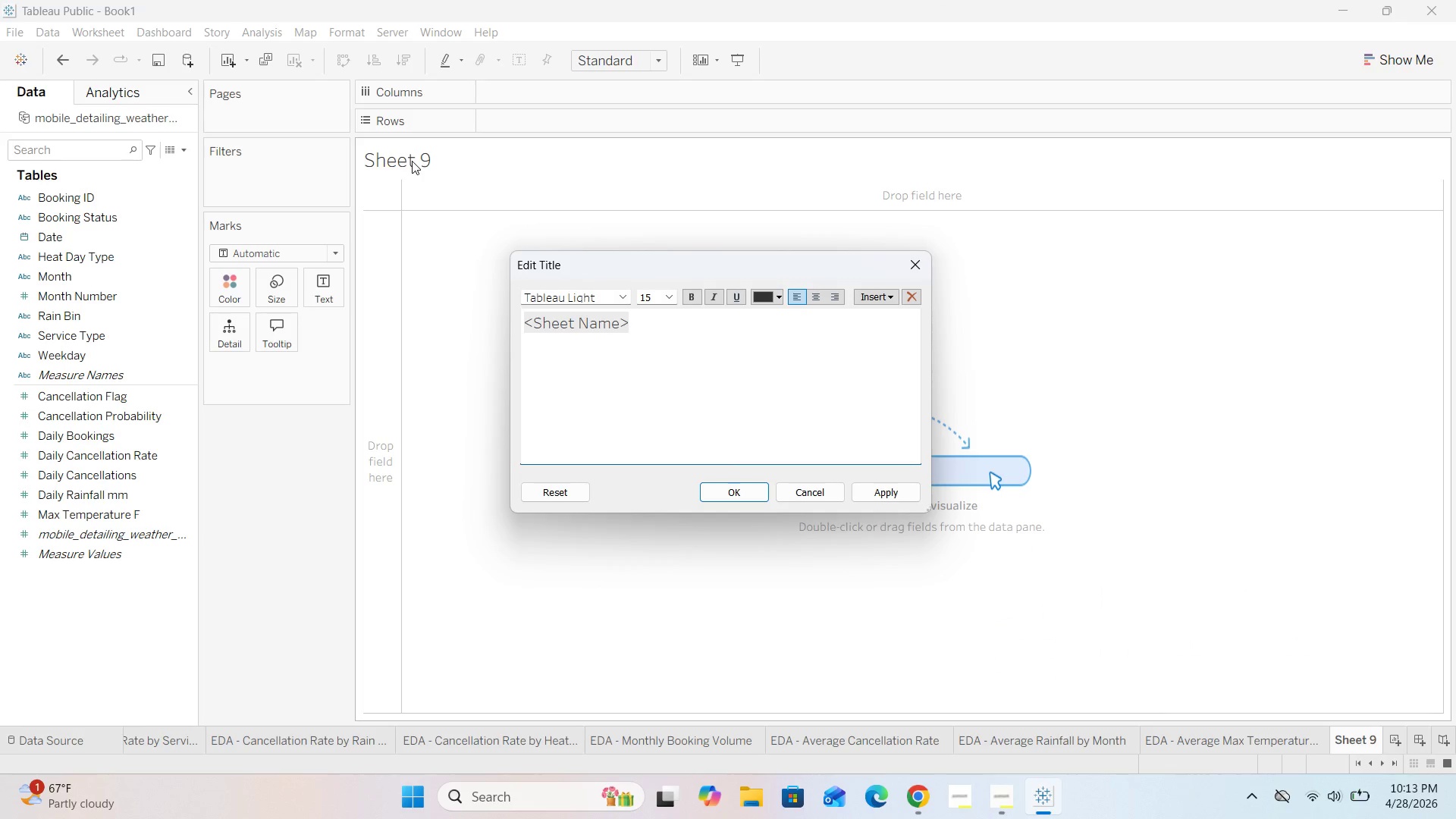 
key(Backspace)
type(EDA - Daily N)
key(Backspace)
type(BO[NumLock])
key(Backspace)
type(ooking cvs Daily Cancellations )
 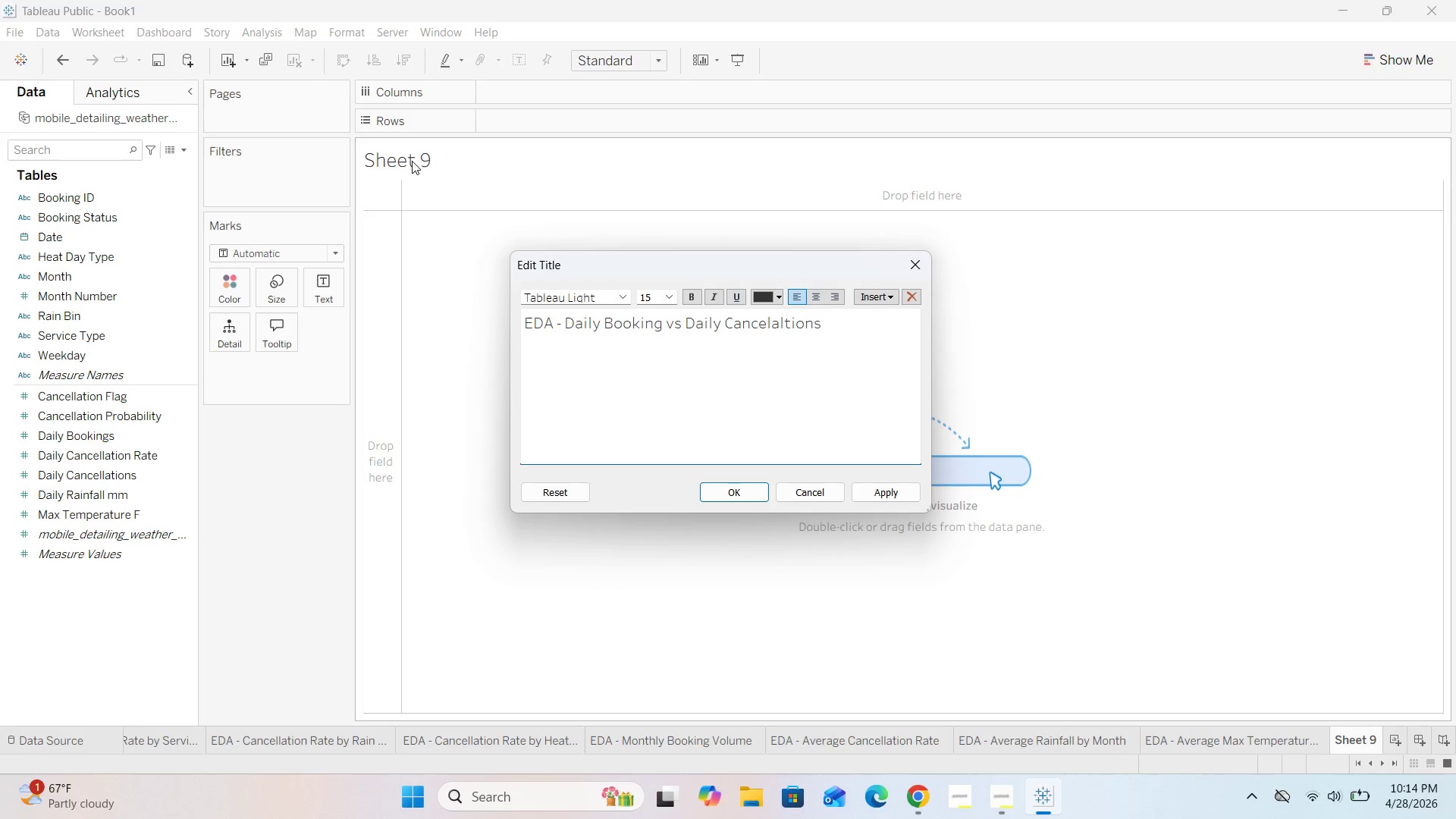 
hold_key(key=ArrowLeft, duration=0.67)
 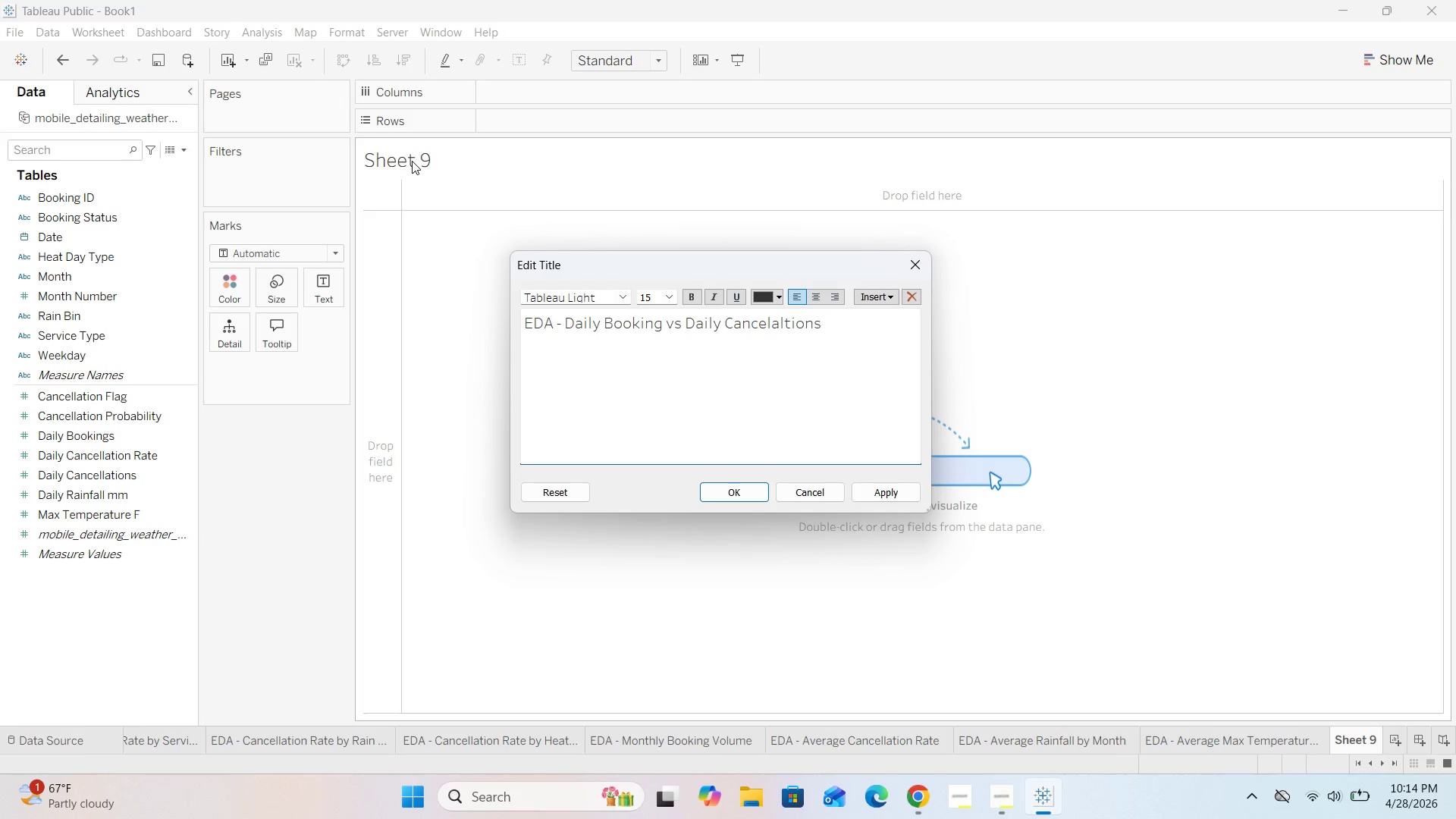 
key(ArrowRight)
 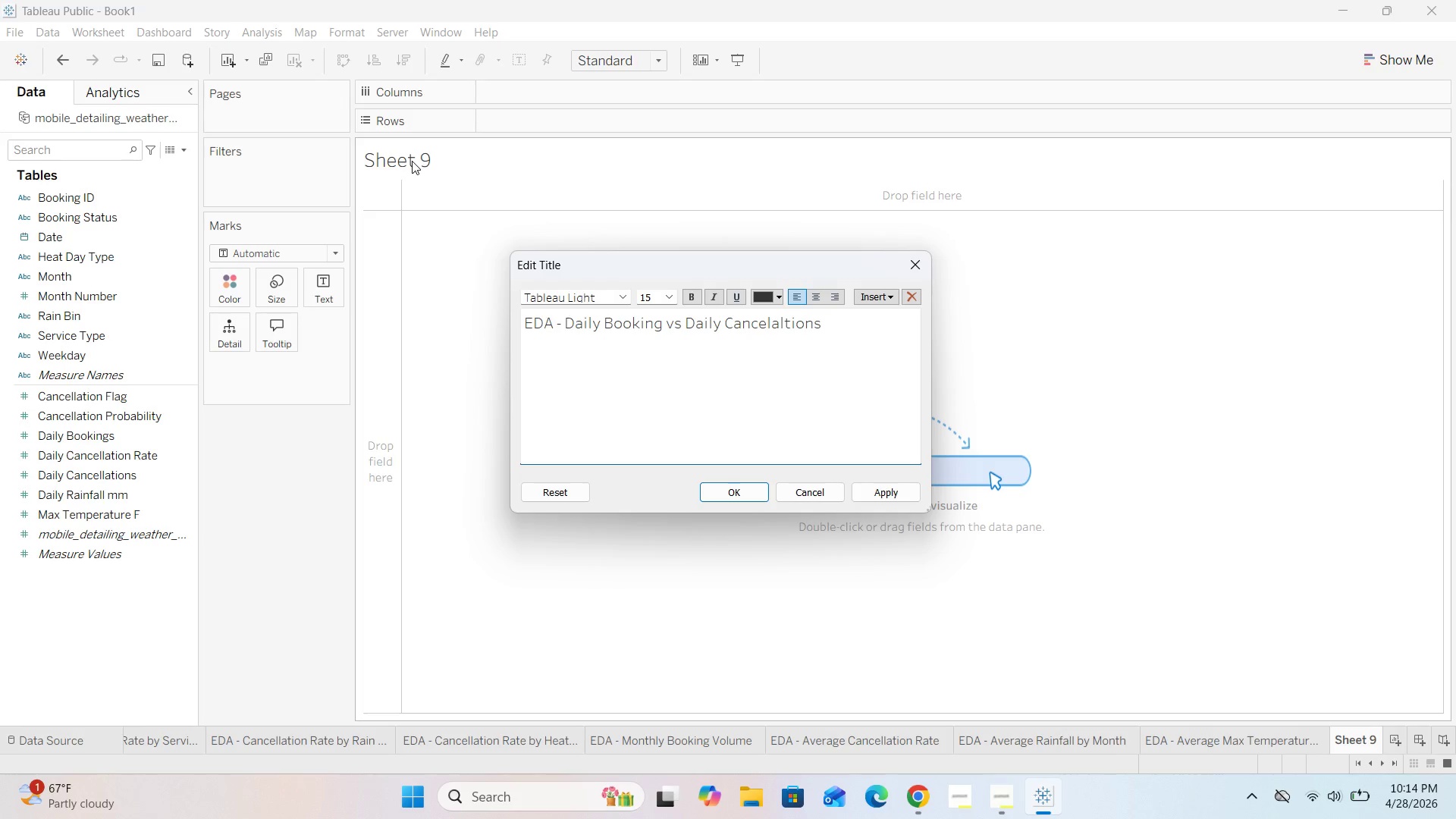 
key(Backspace)
key(Backspace)
type(la)
 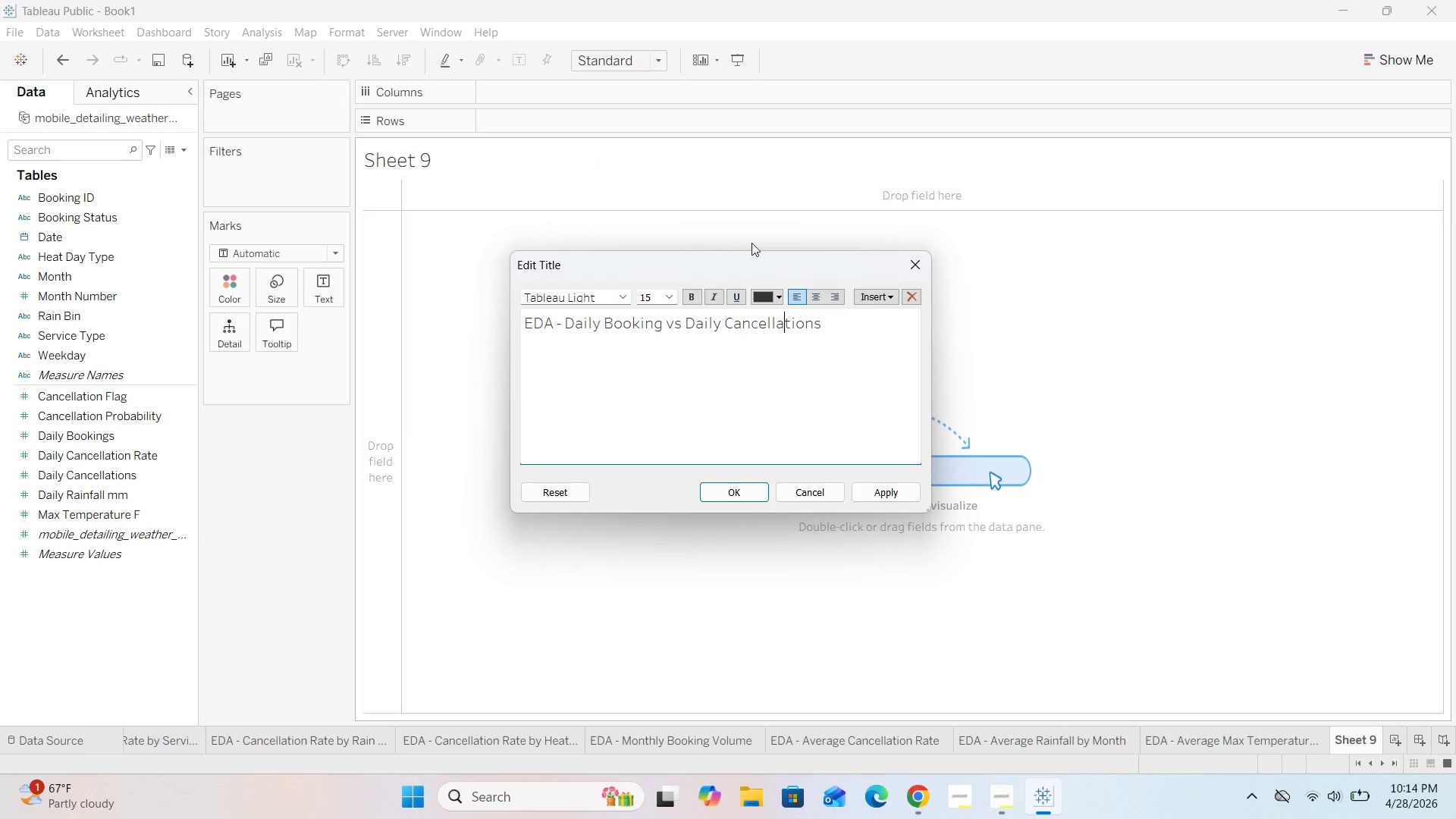 
left_click([832, 322])
 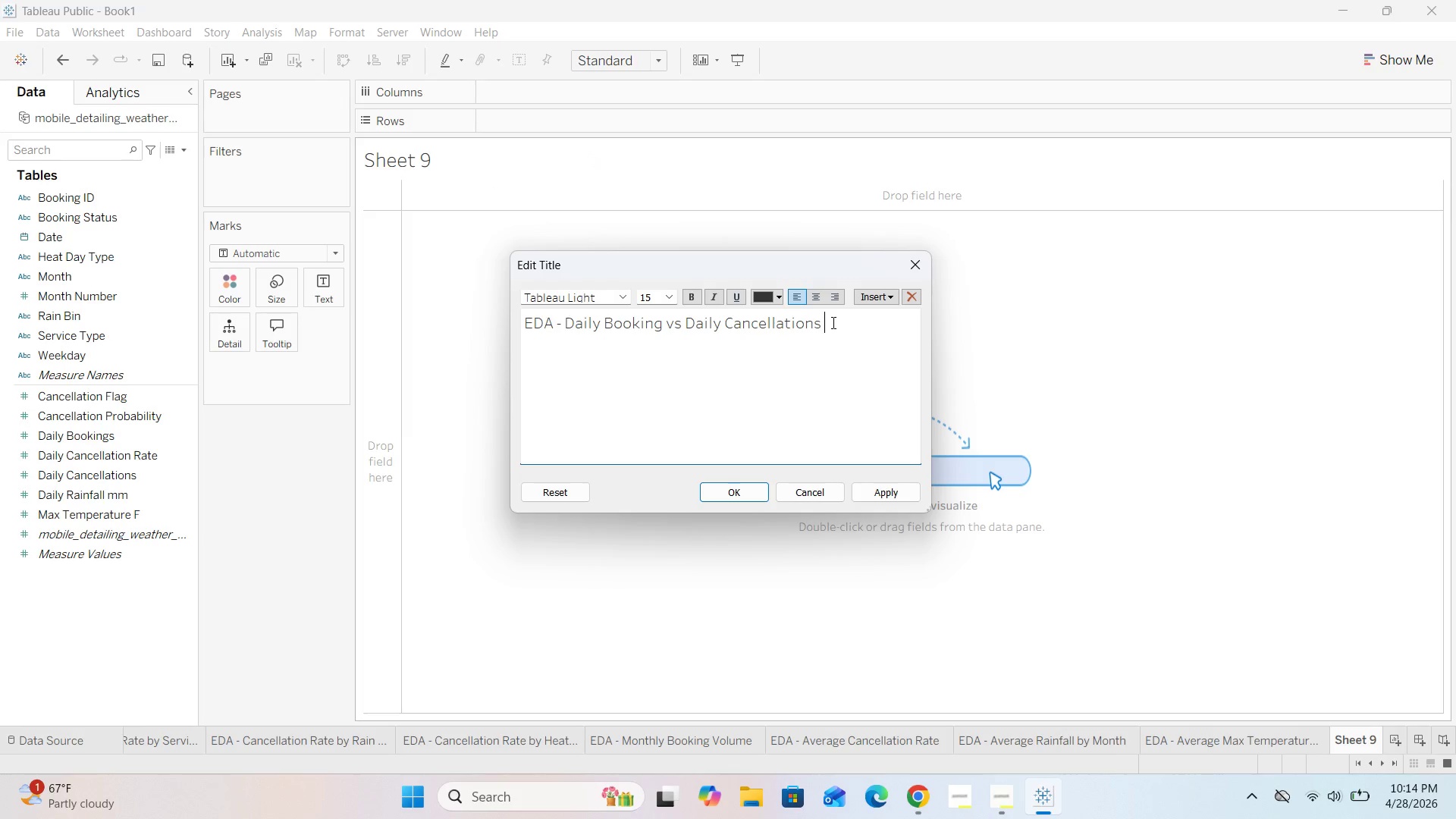 
key(Space)
 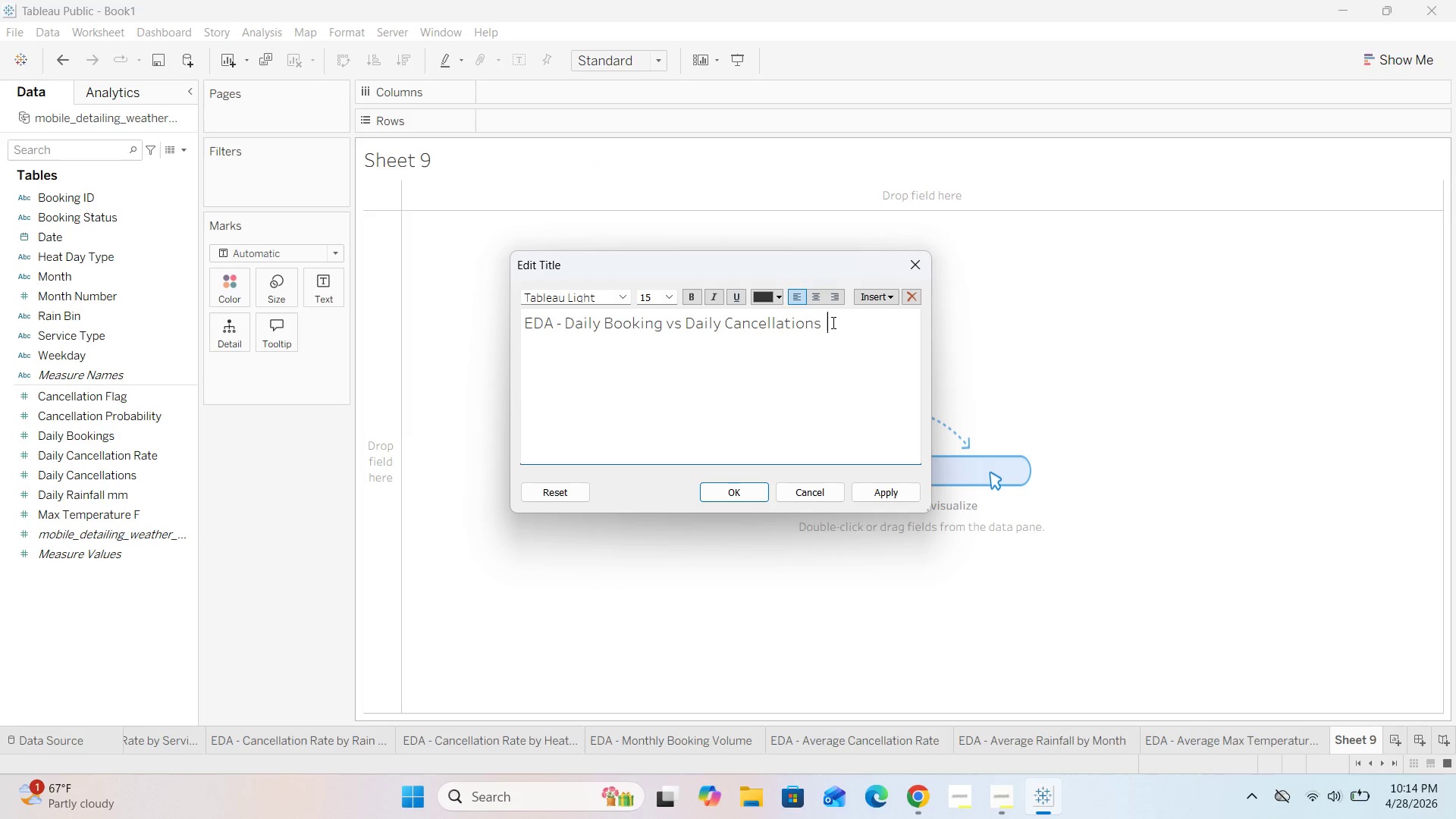 
key(Backspace)
 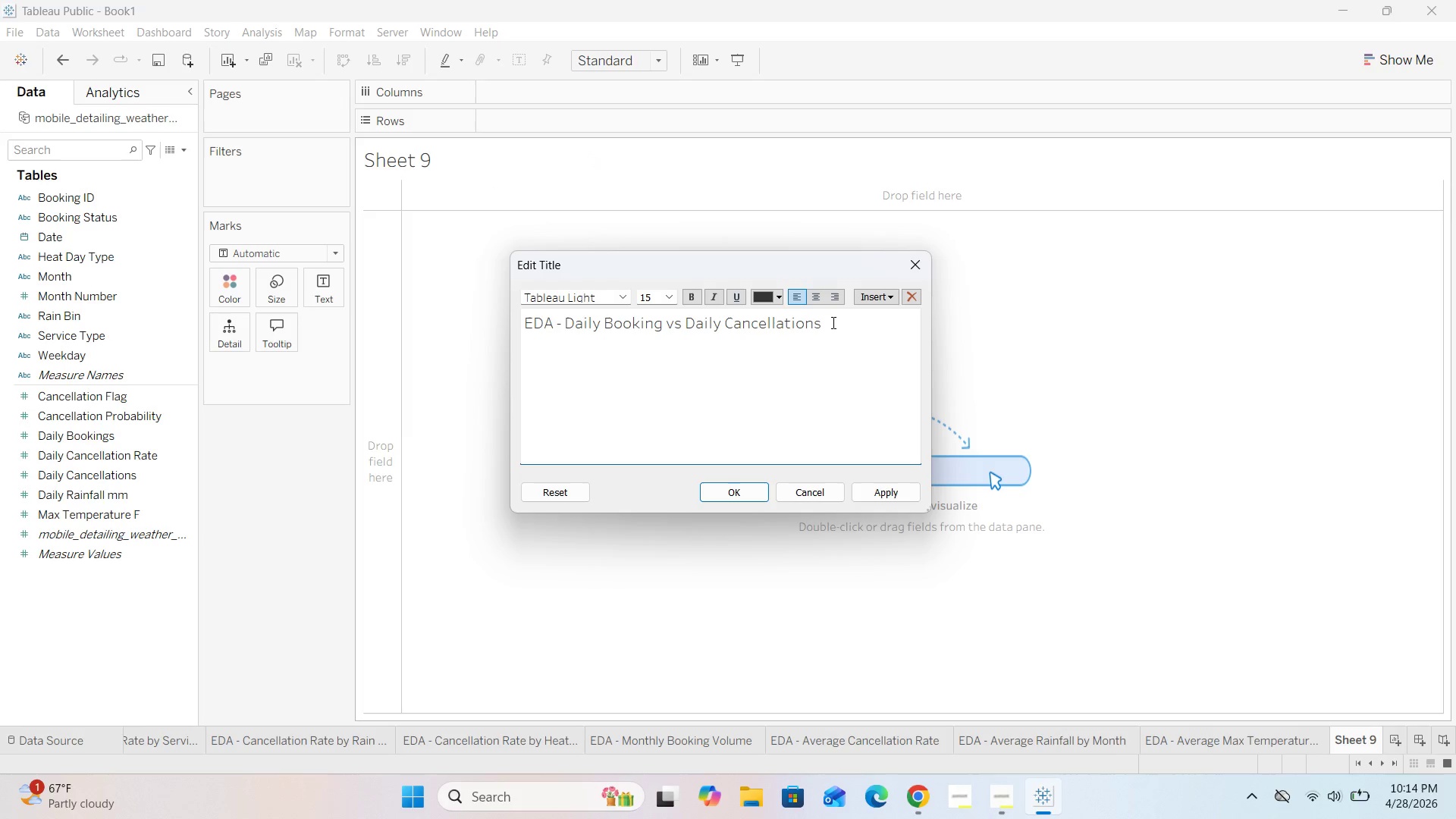 
key(Space)
 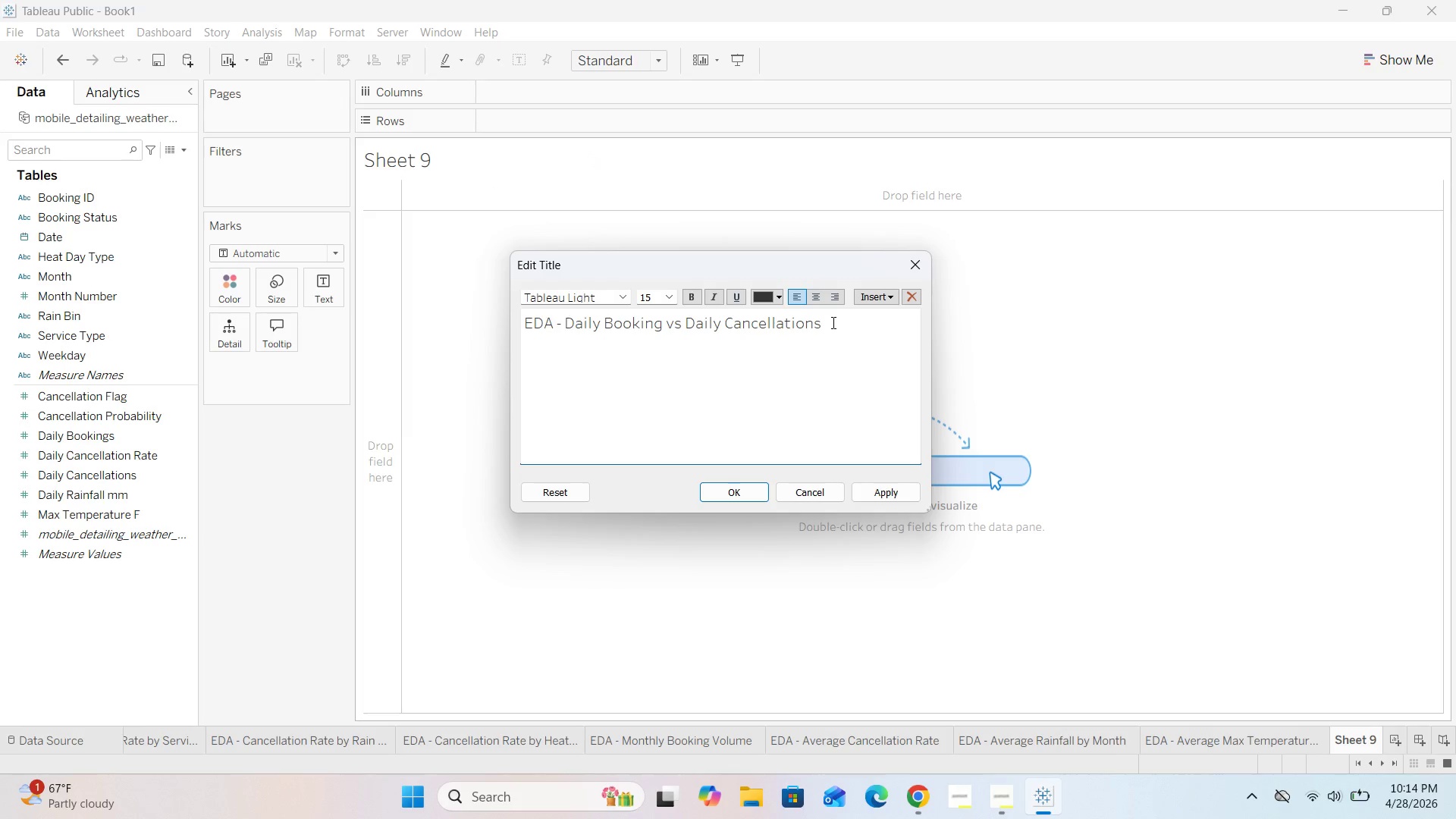 
key(Backspace)
 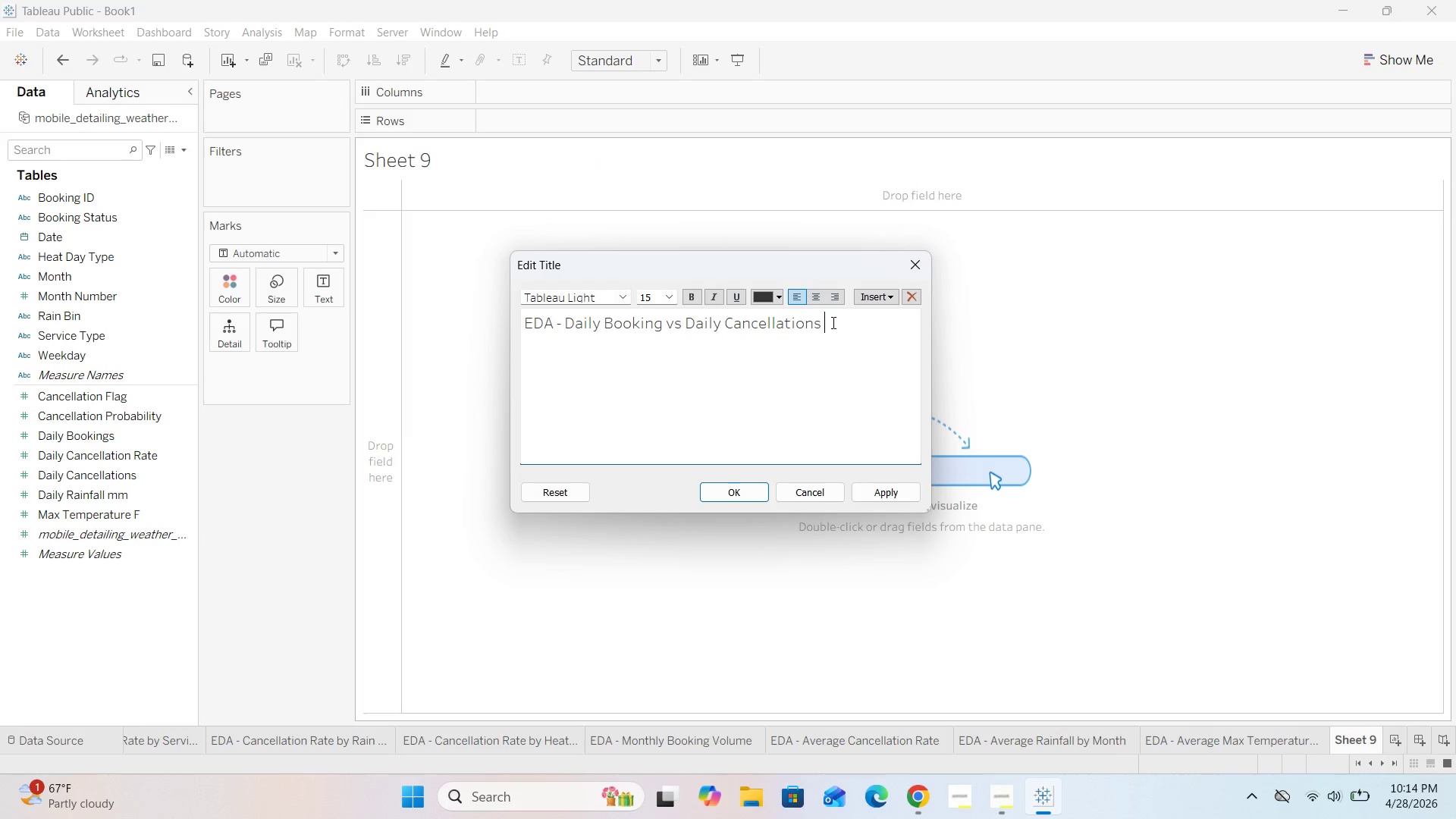 
key(Backspace)
 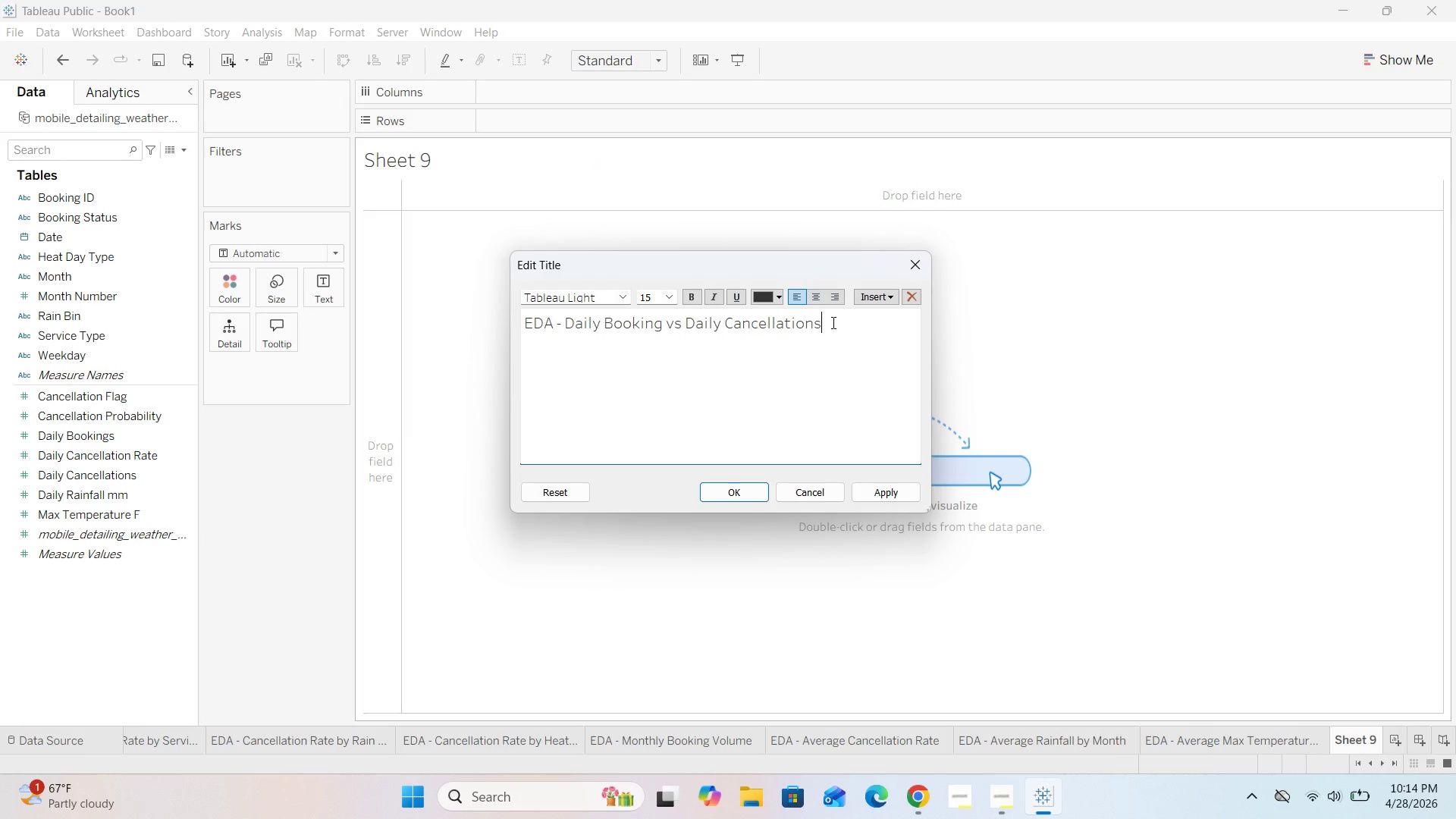 
key(Space)
 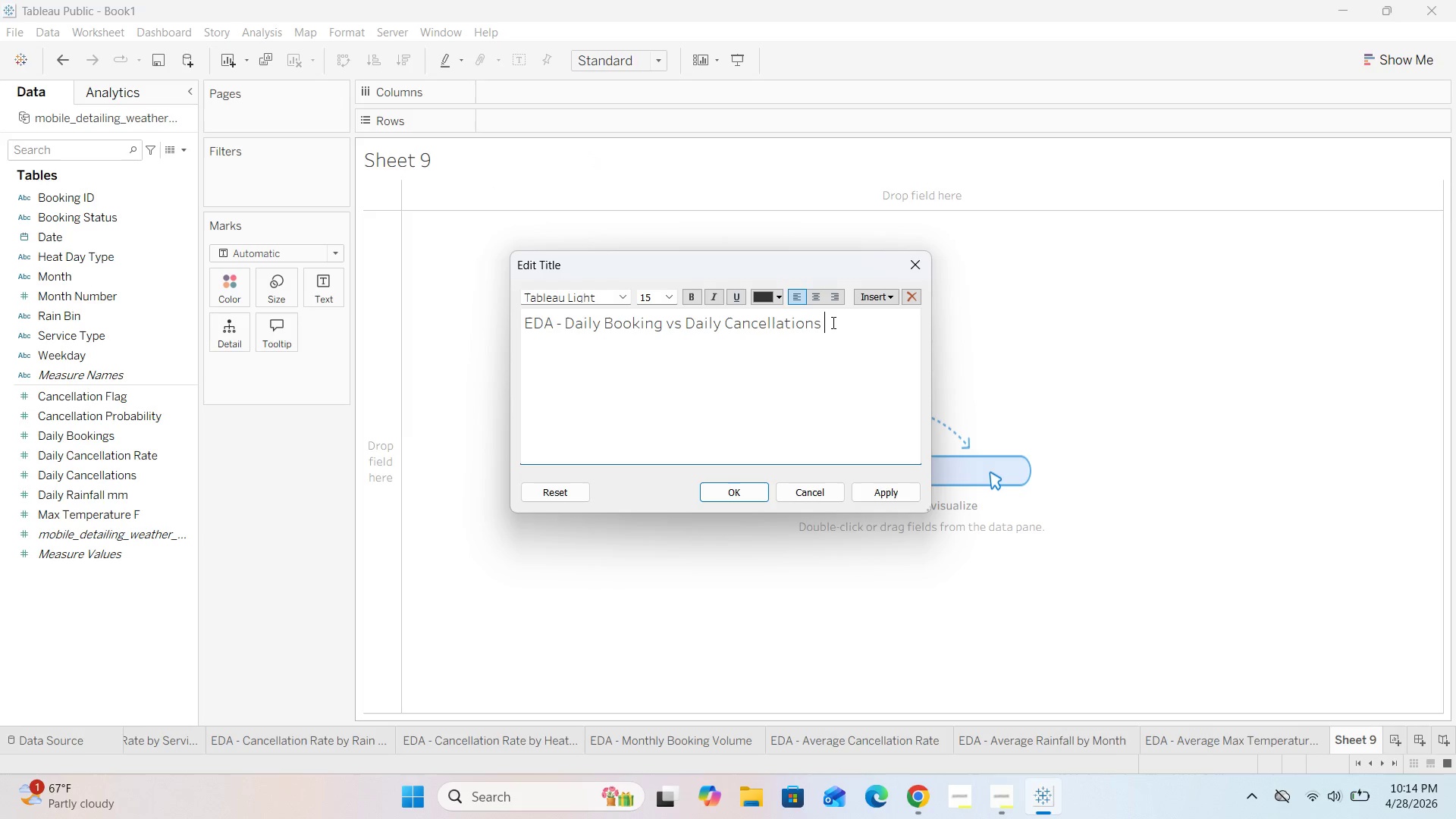 
wait(5.69)
 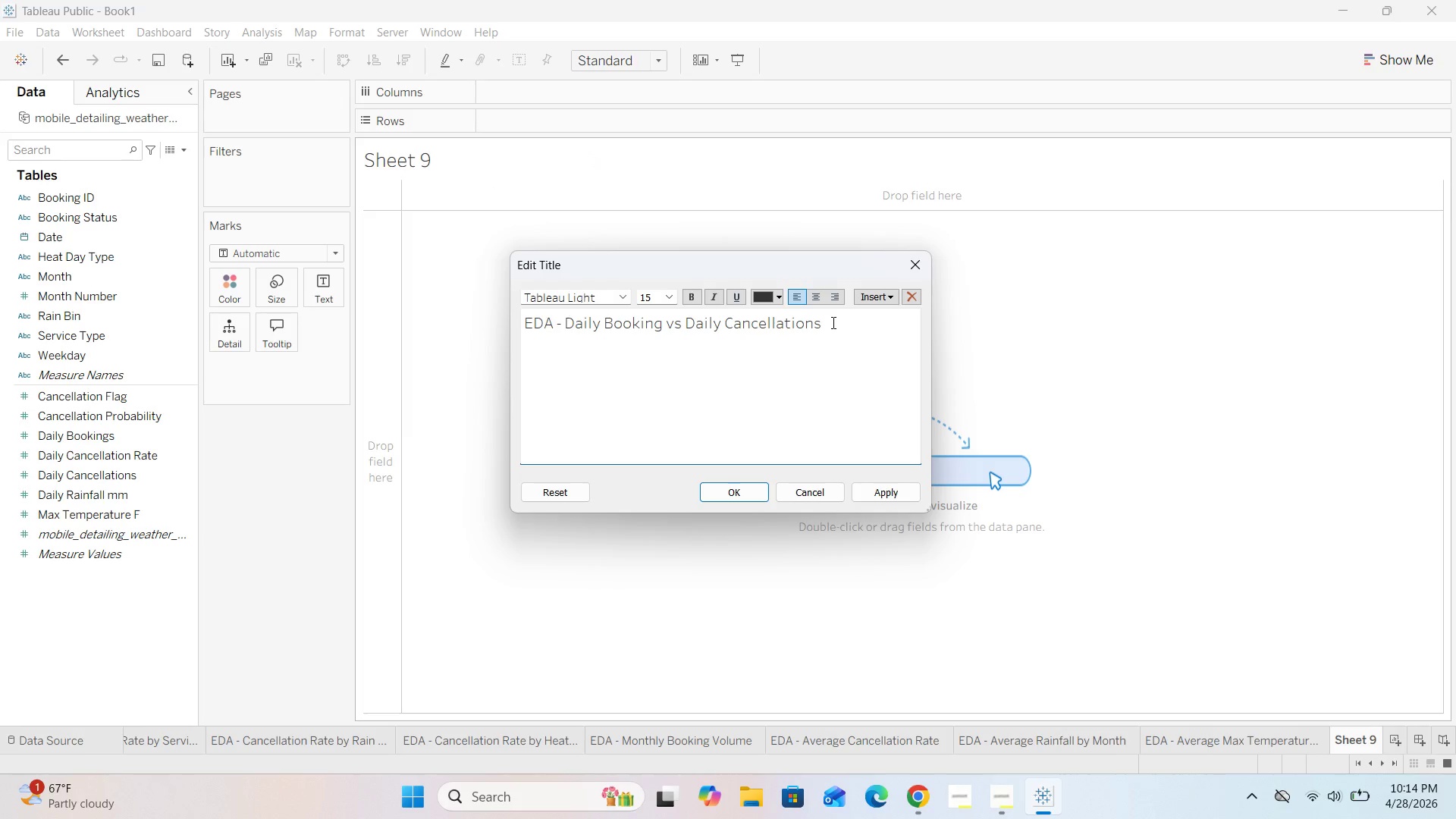 
left_click([814, 298])
 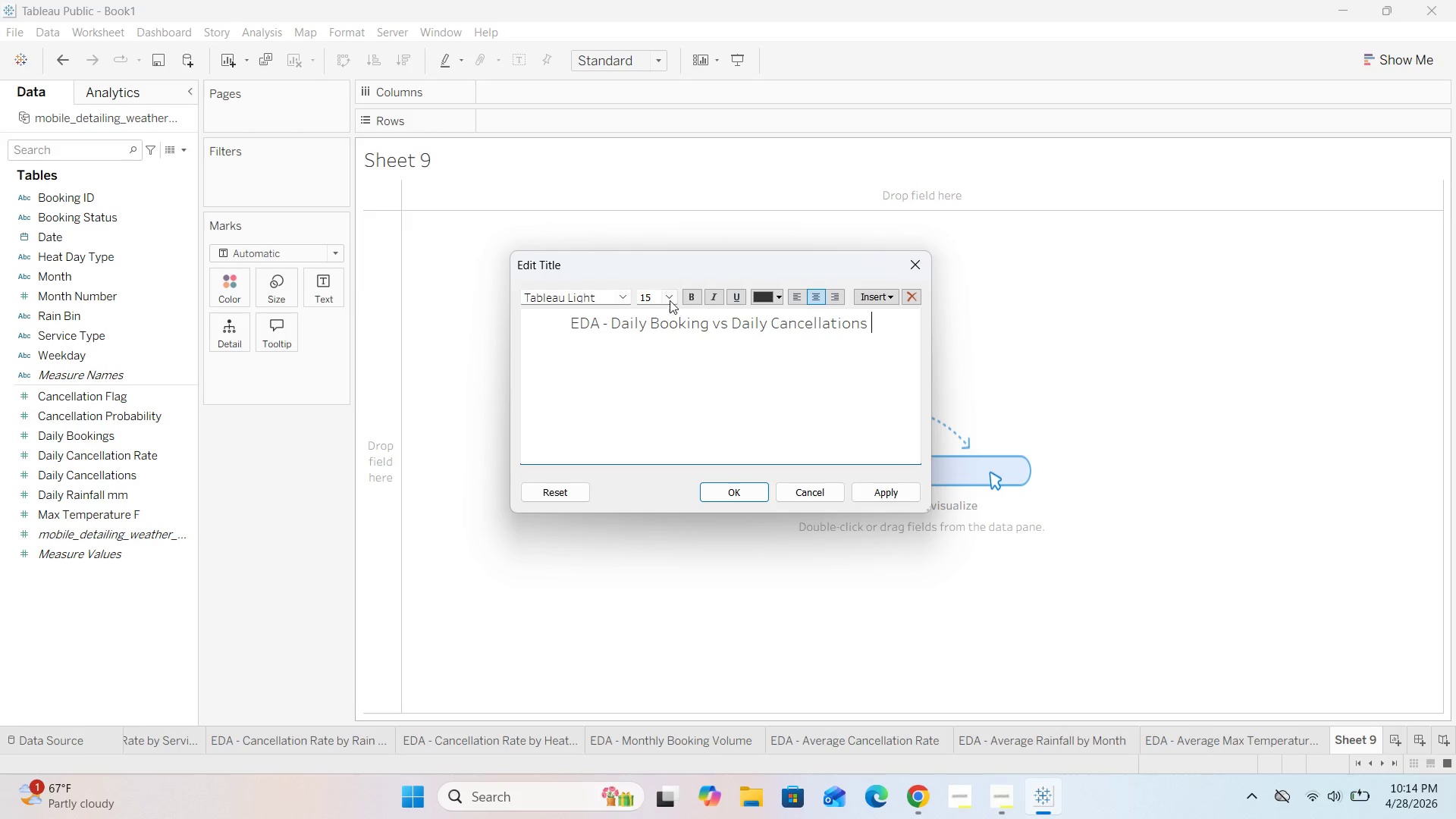 
left_click([671, 291])
 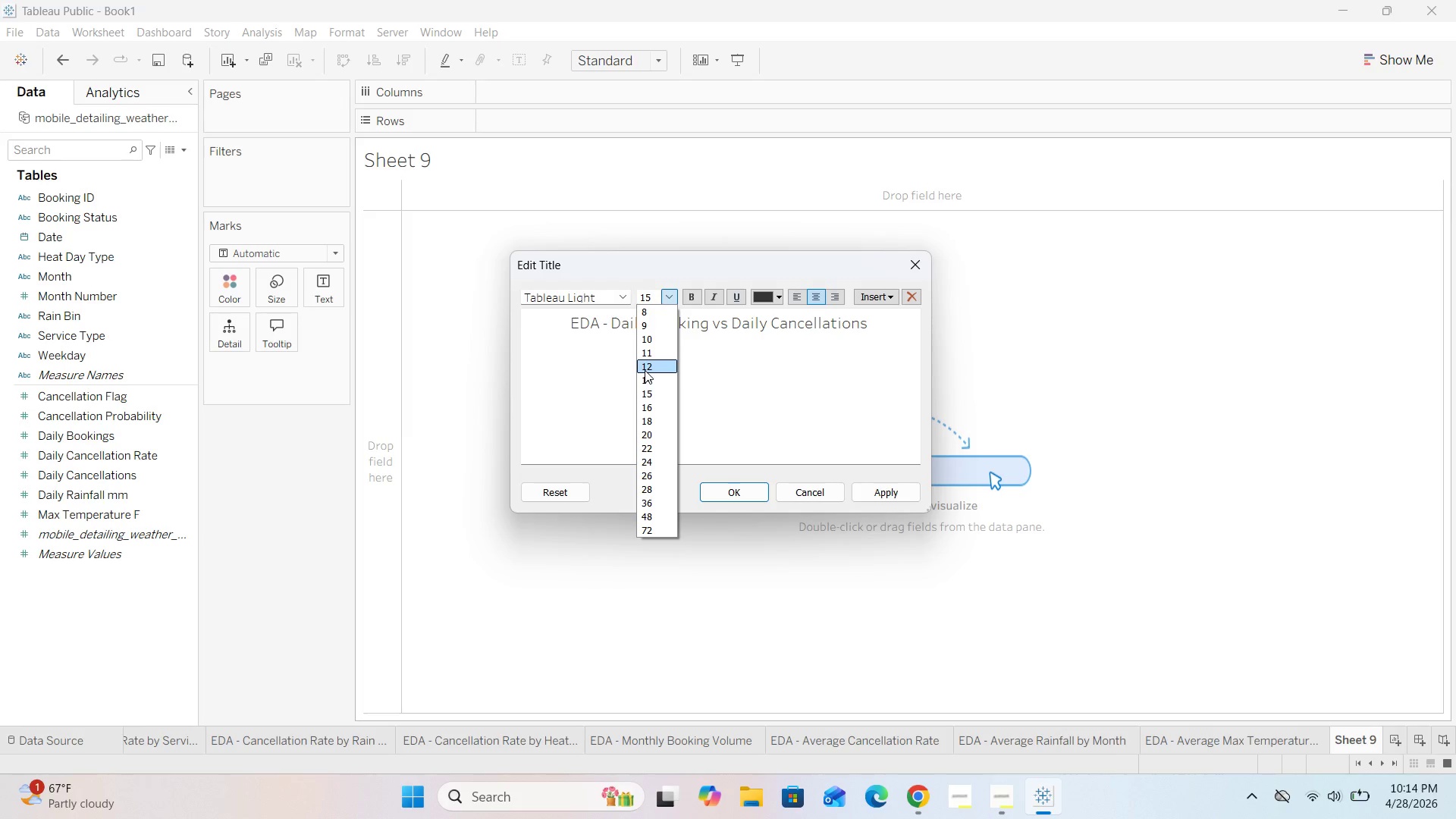 
left_click([643, 381])
 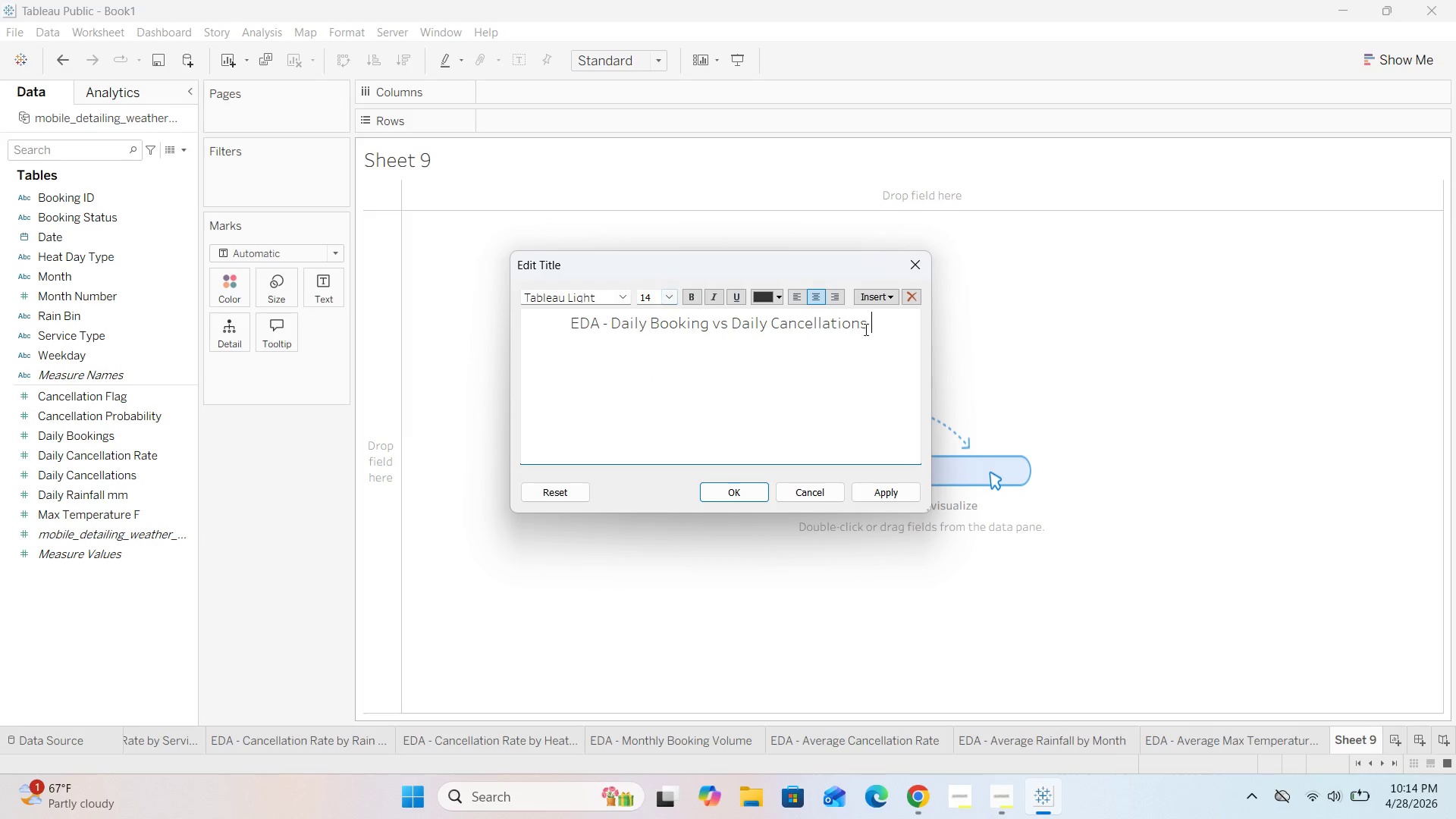 
left_click_drag(start_coordinate=[891, 329], to_coordinate=[243, 329])
 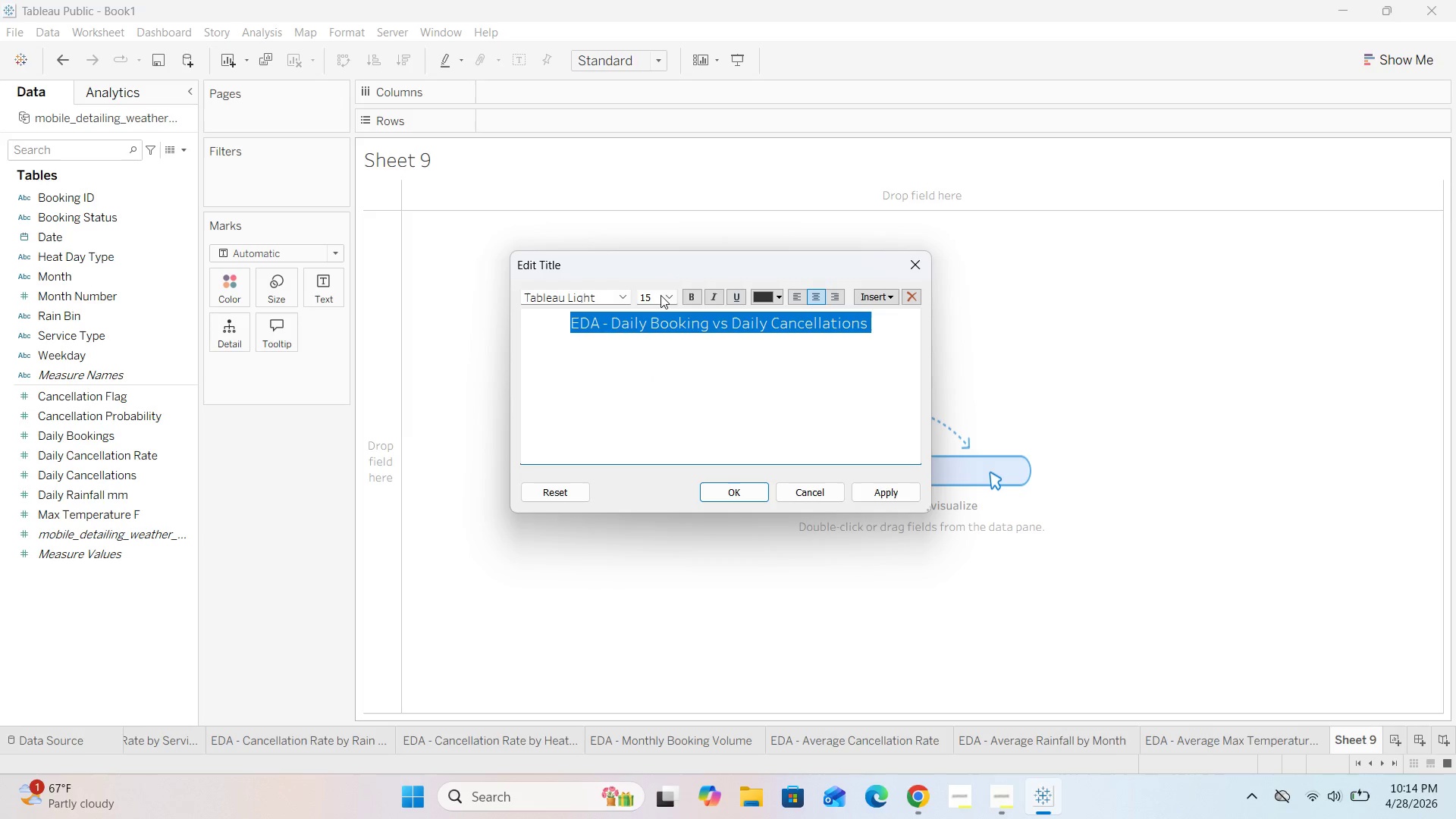 
left_click([676, 295])
 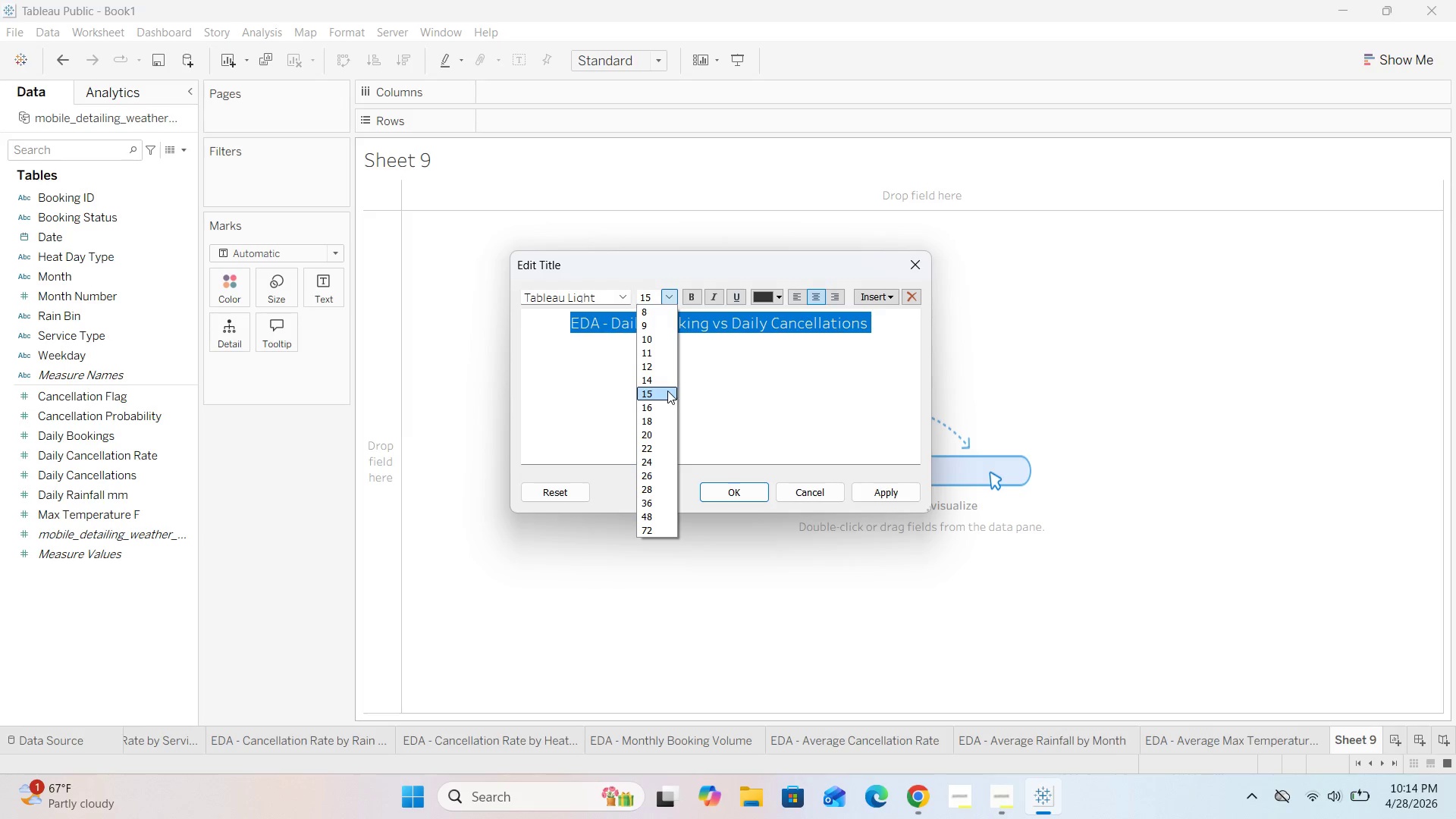 
left_click([660, 378])
 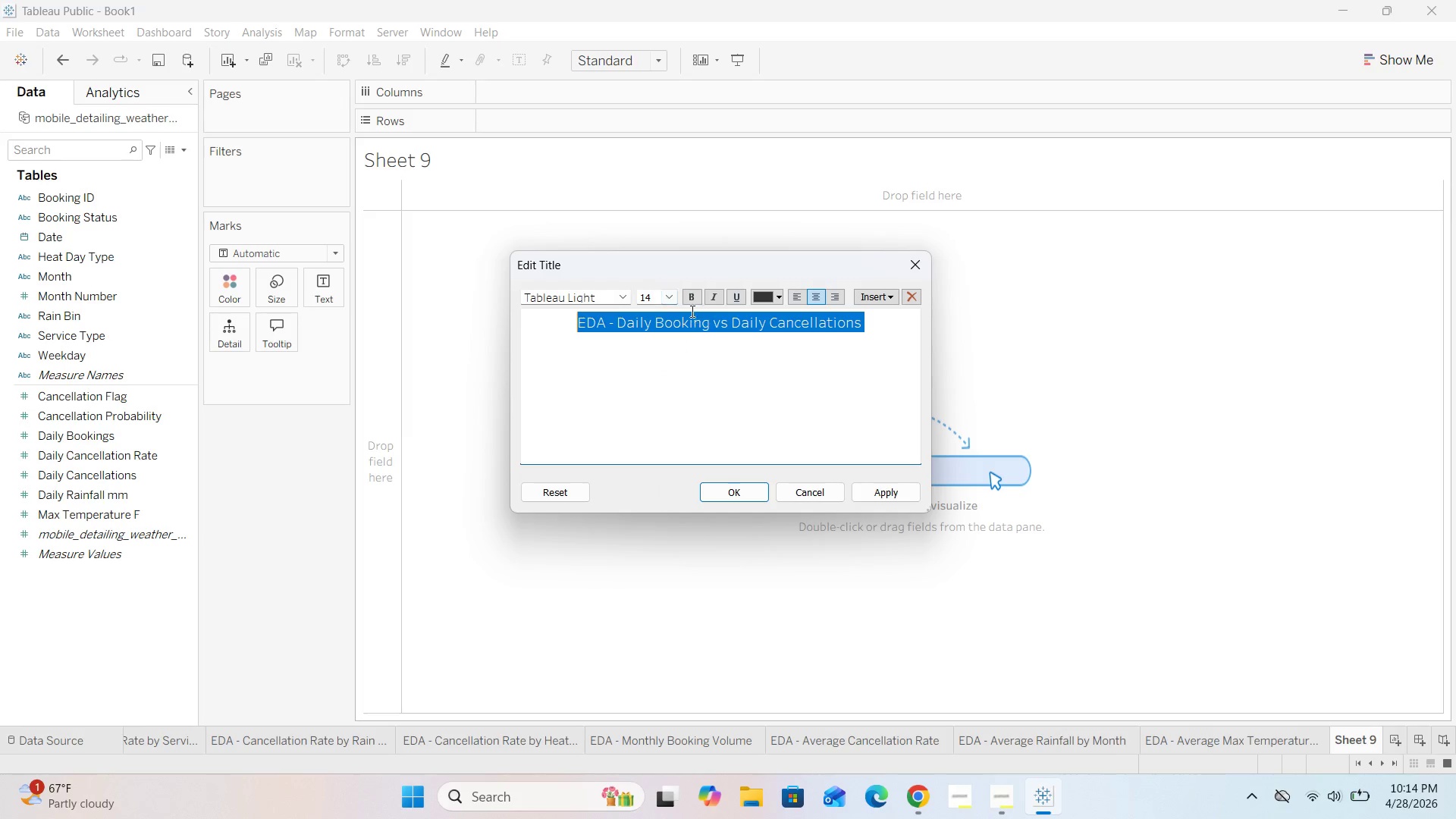 
left_click([691, 302])
 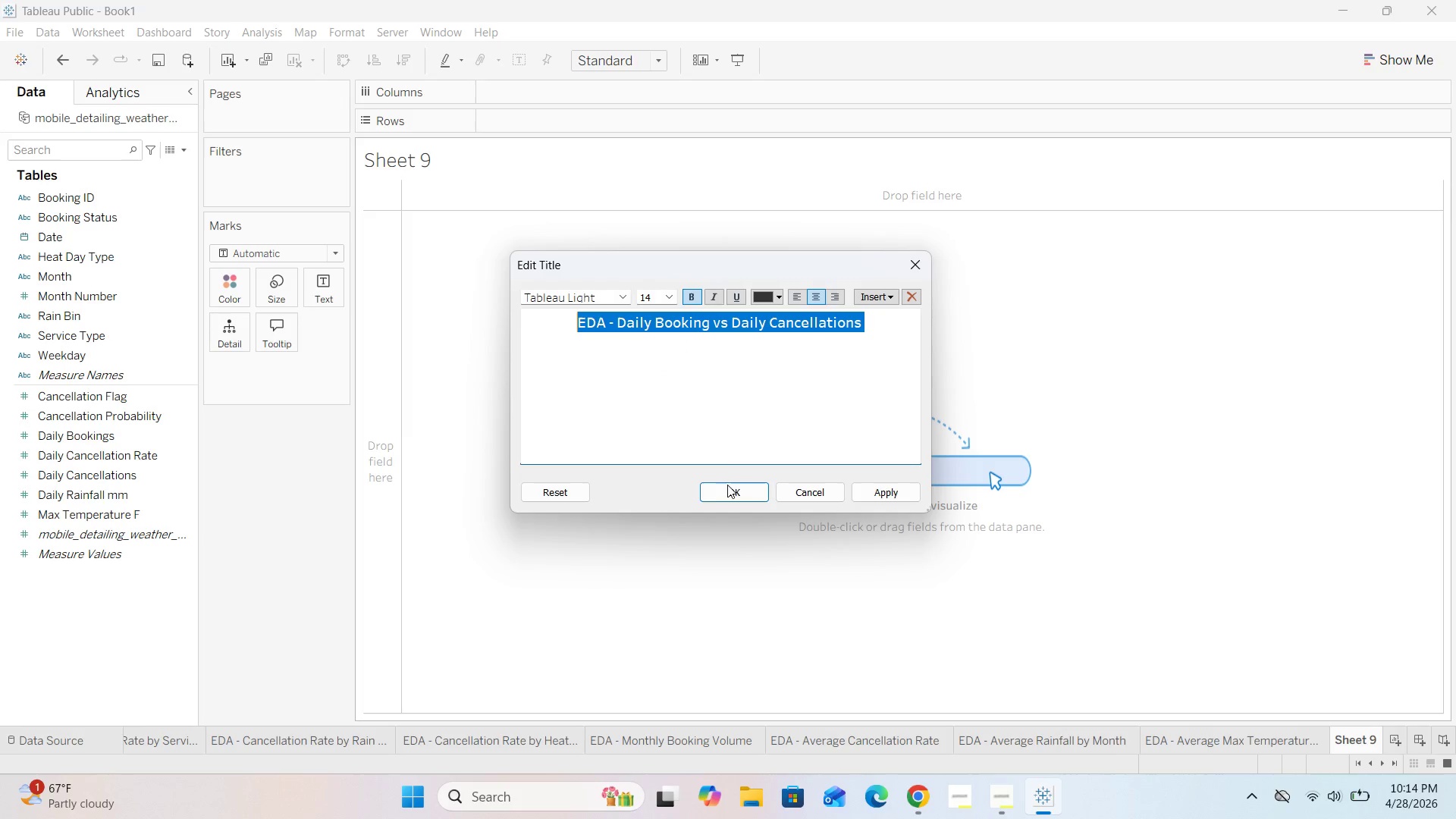 
left_click([727, 497])
 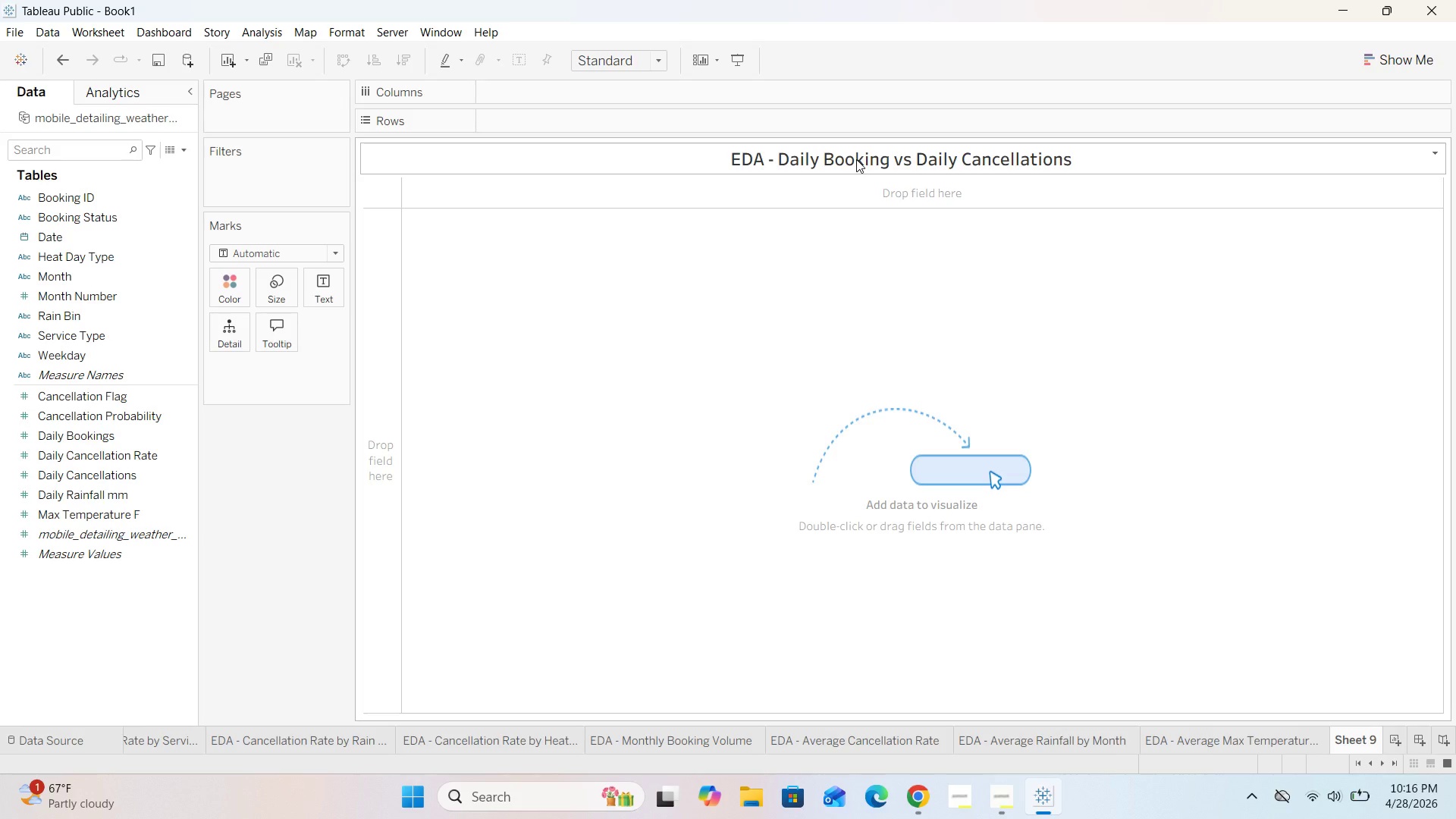 
wait(80.28)
 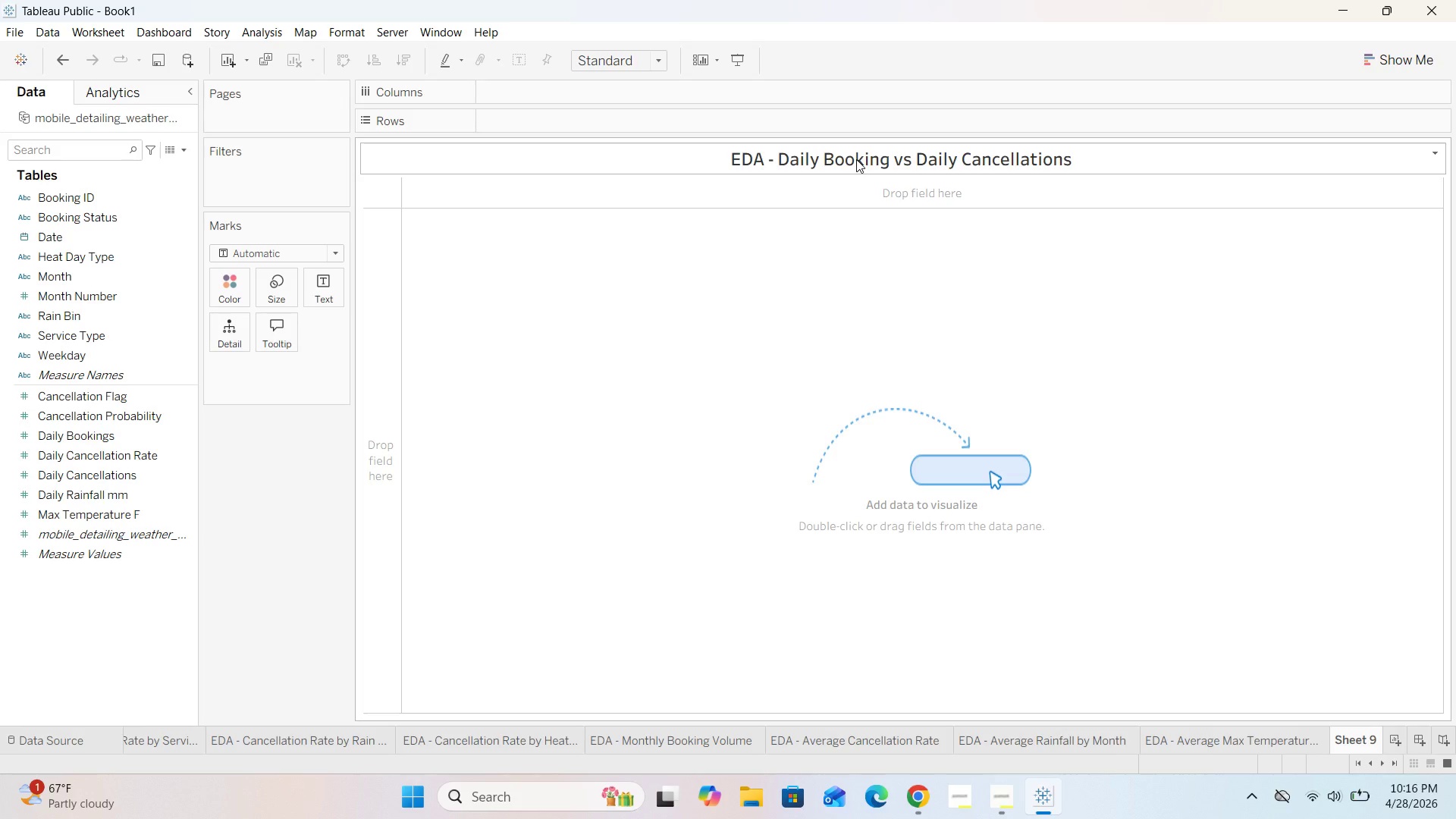 
double_click([1352, 741])
 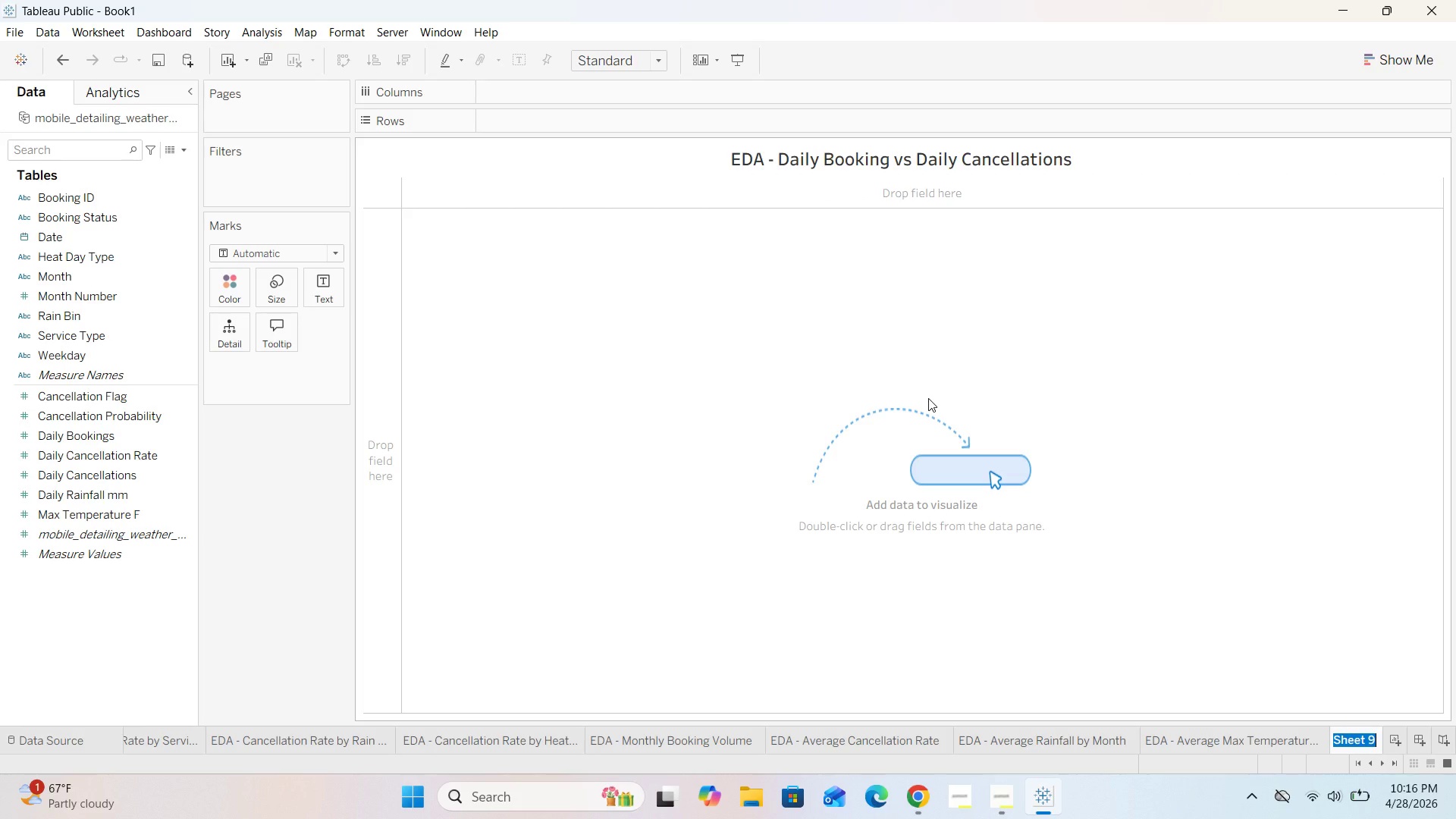 
key(Backspace)
type(EDA - Daily Booking vs Daily Cancellatiio)
key(Backspace)
key(Backspace)
type(oon)
 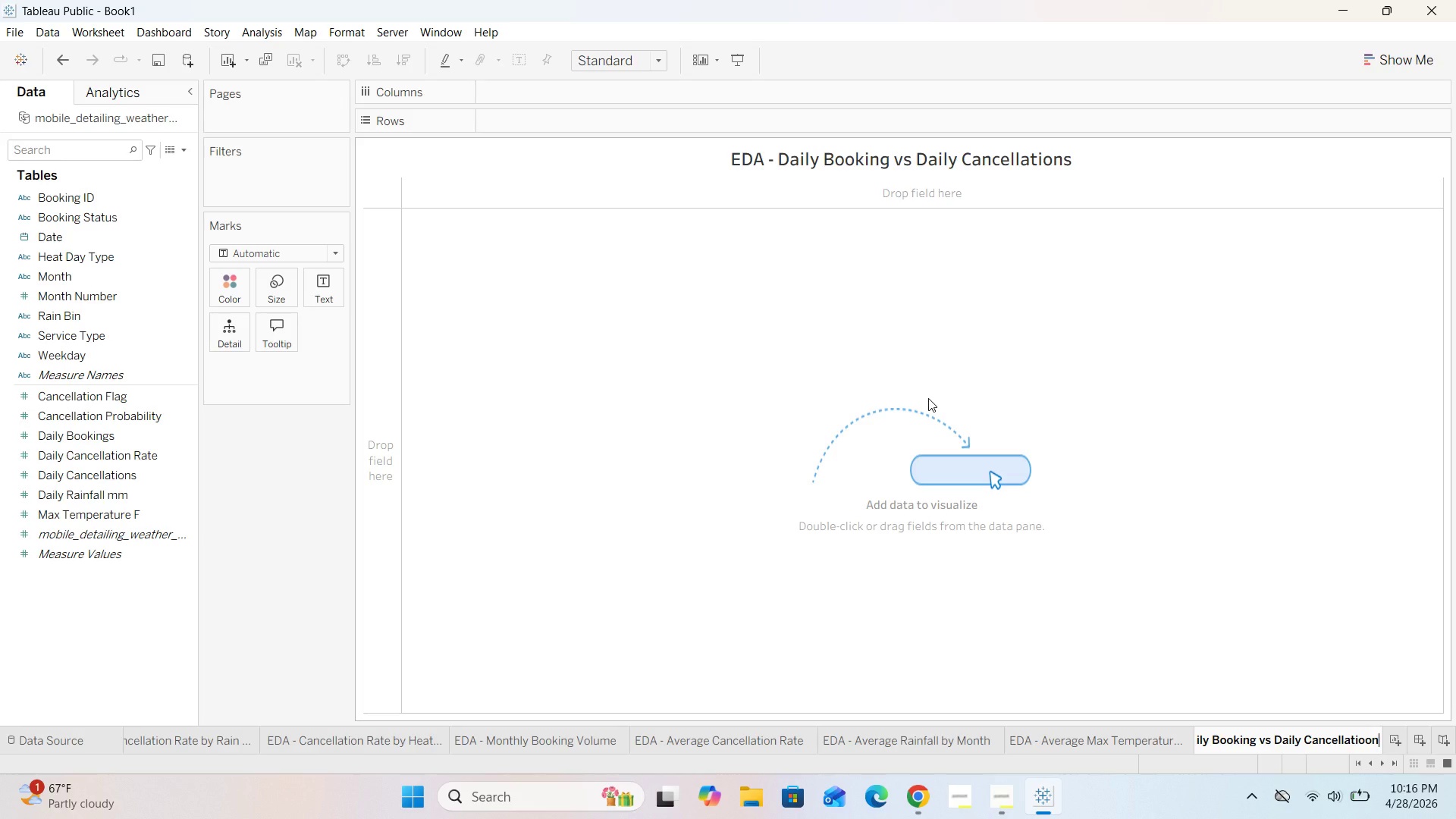 
key(ArrowLeft)
 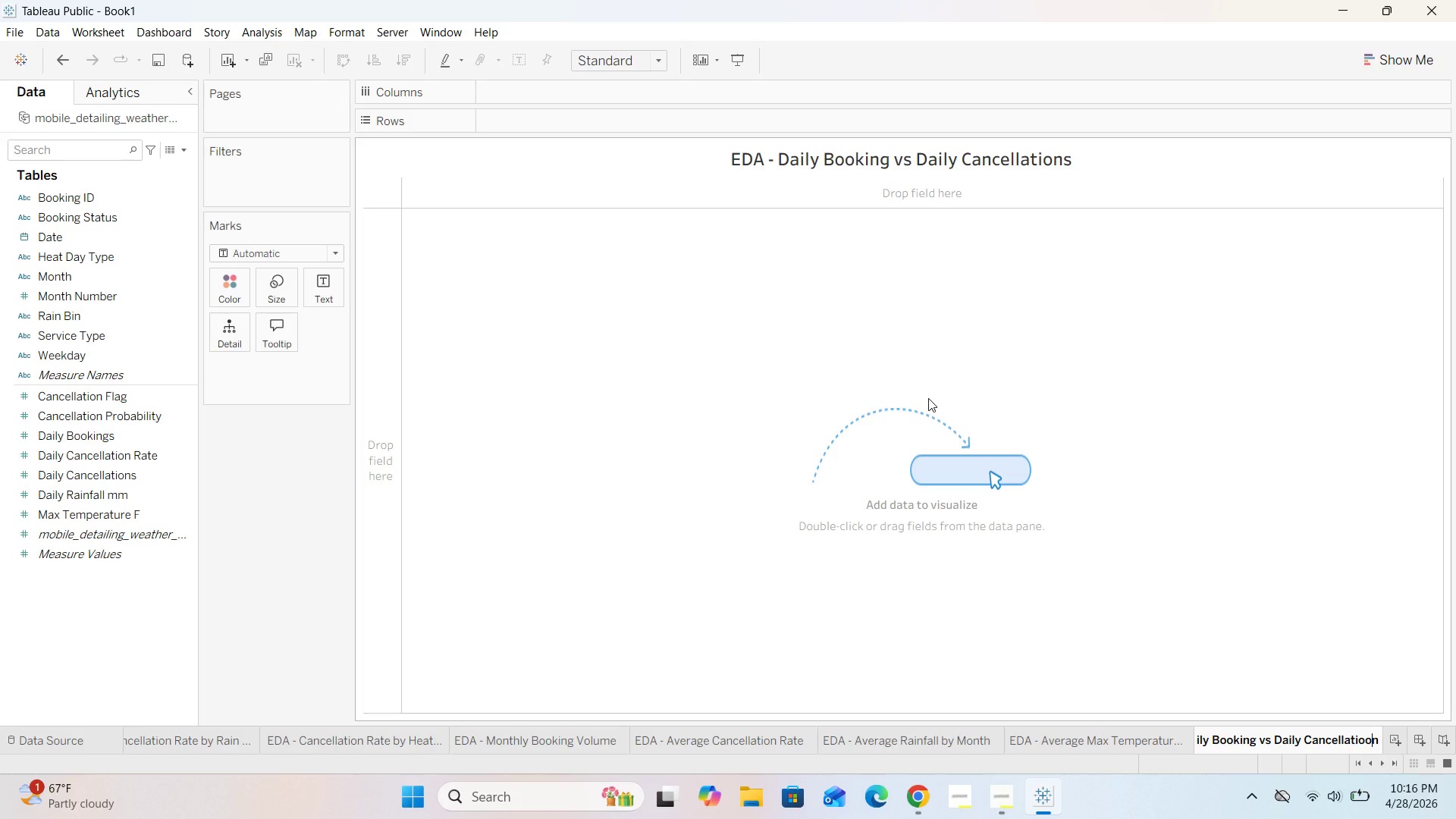 
key(ArrowLeft)
 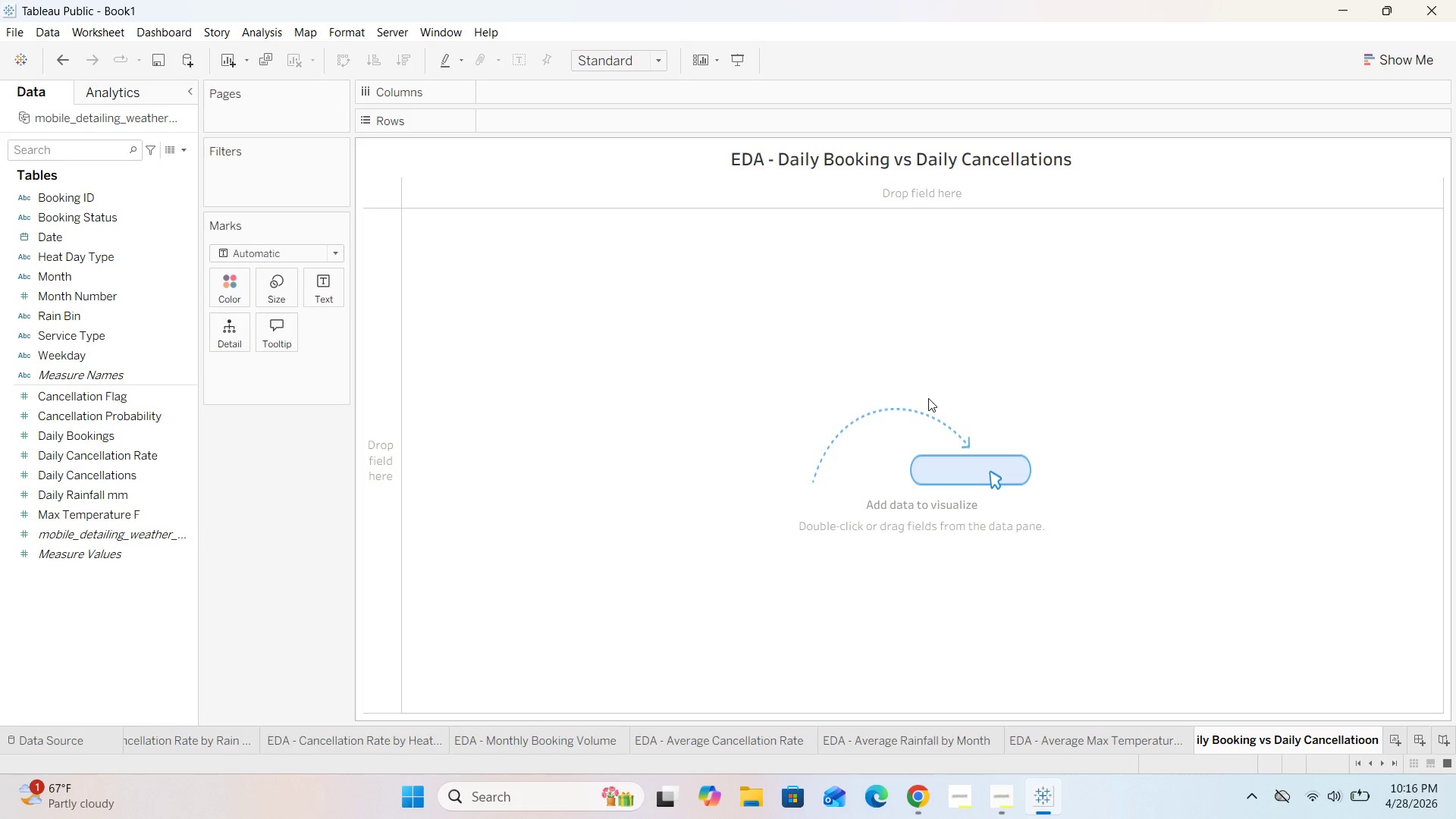 
key(Backspace)
 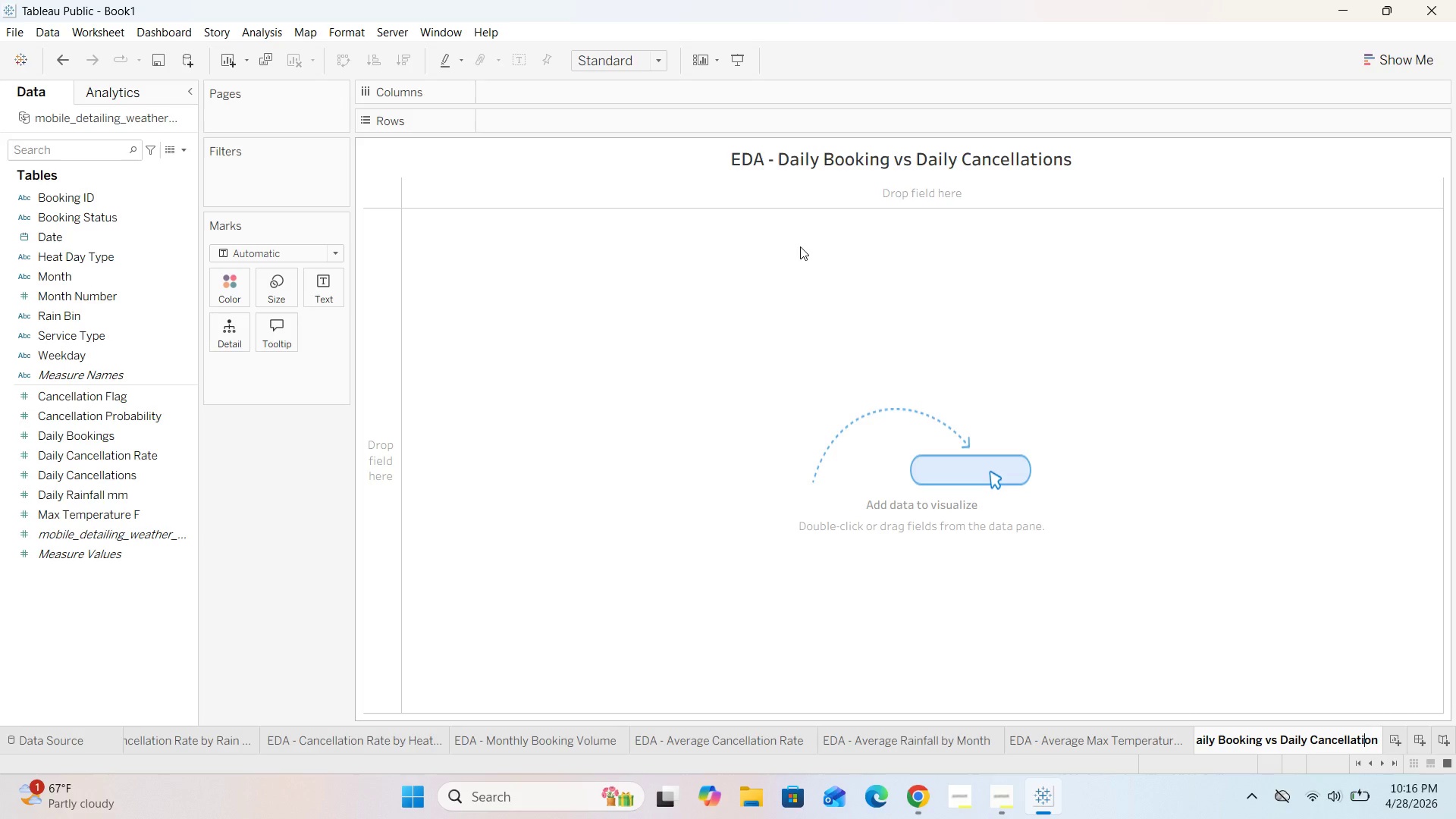 
left_click([840, 171])
 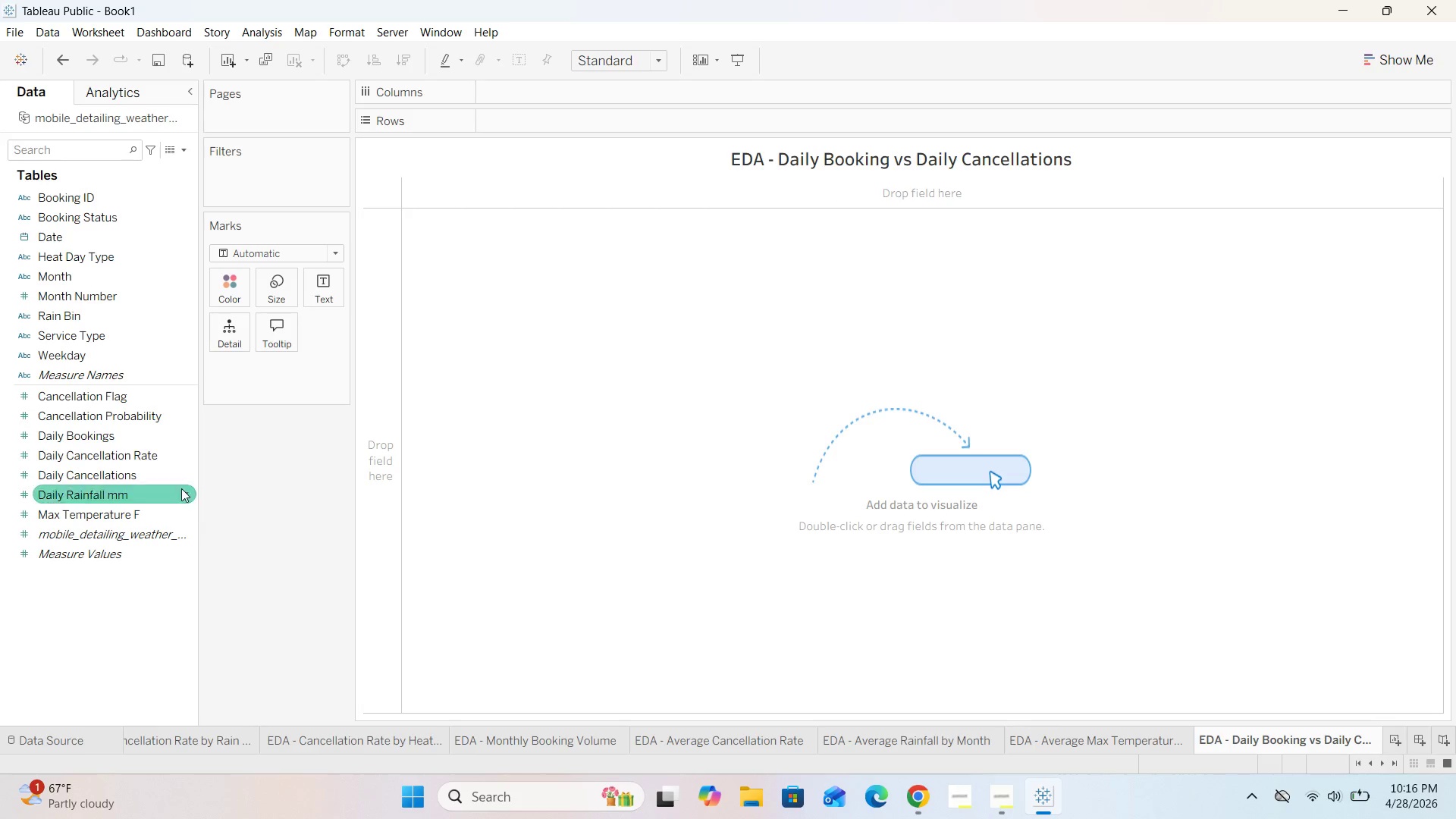 
wait(10.62)
 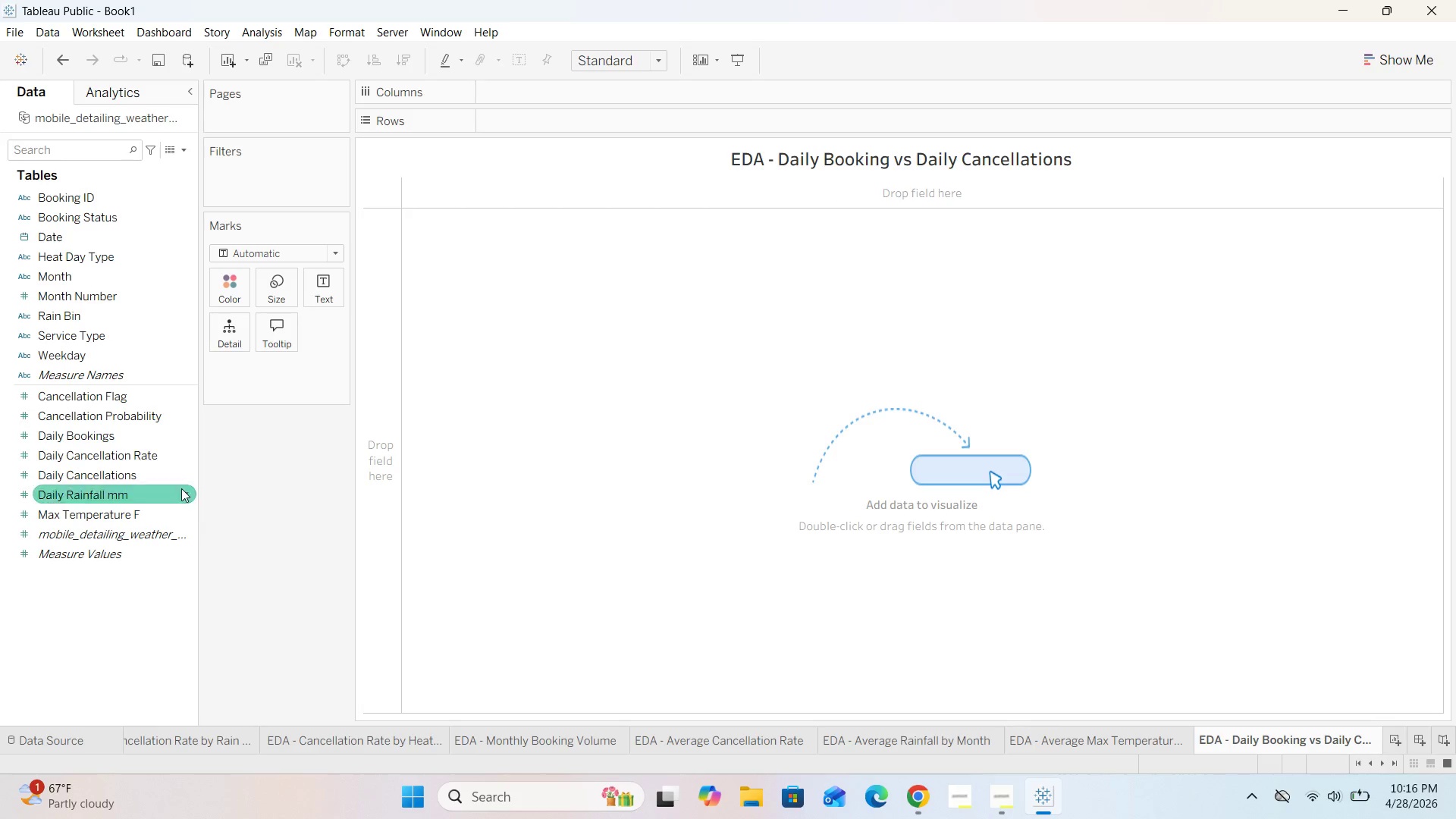 
left_click_drag(start_coordinate=[99, 438], to_coordinate=[588, 99])
 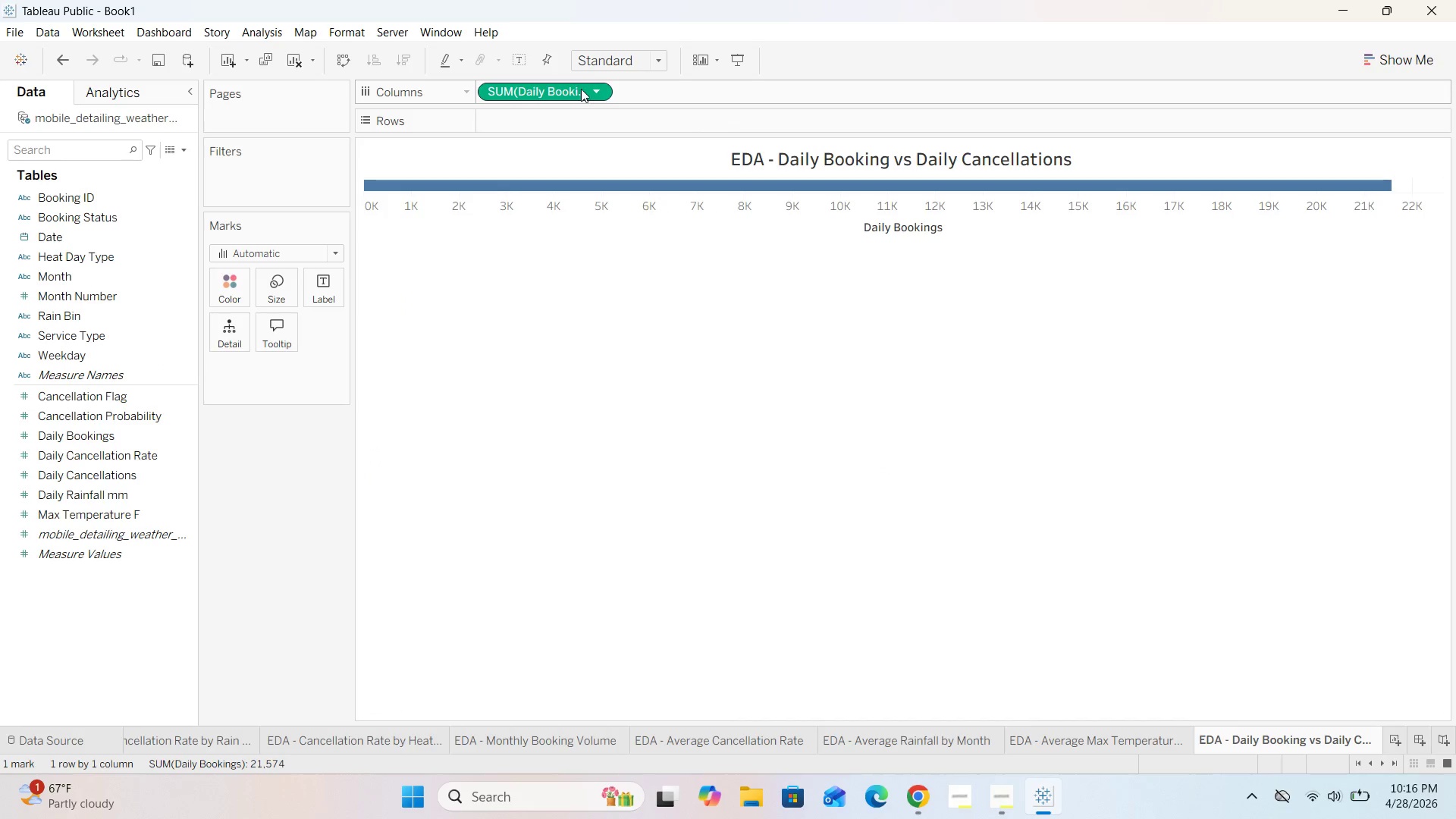 
left_click([603, 87])
 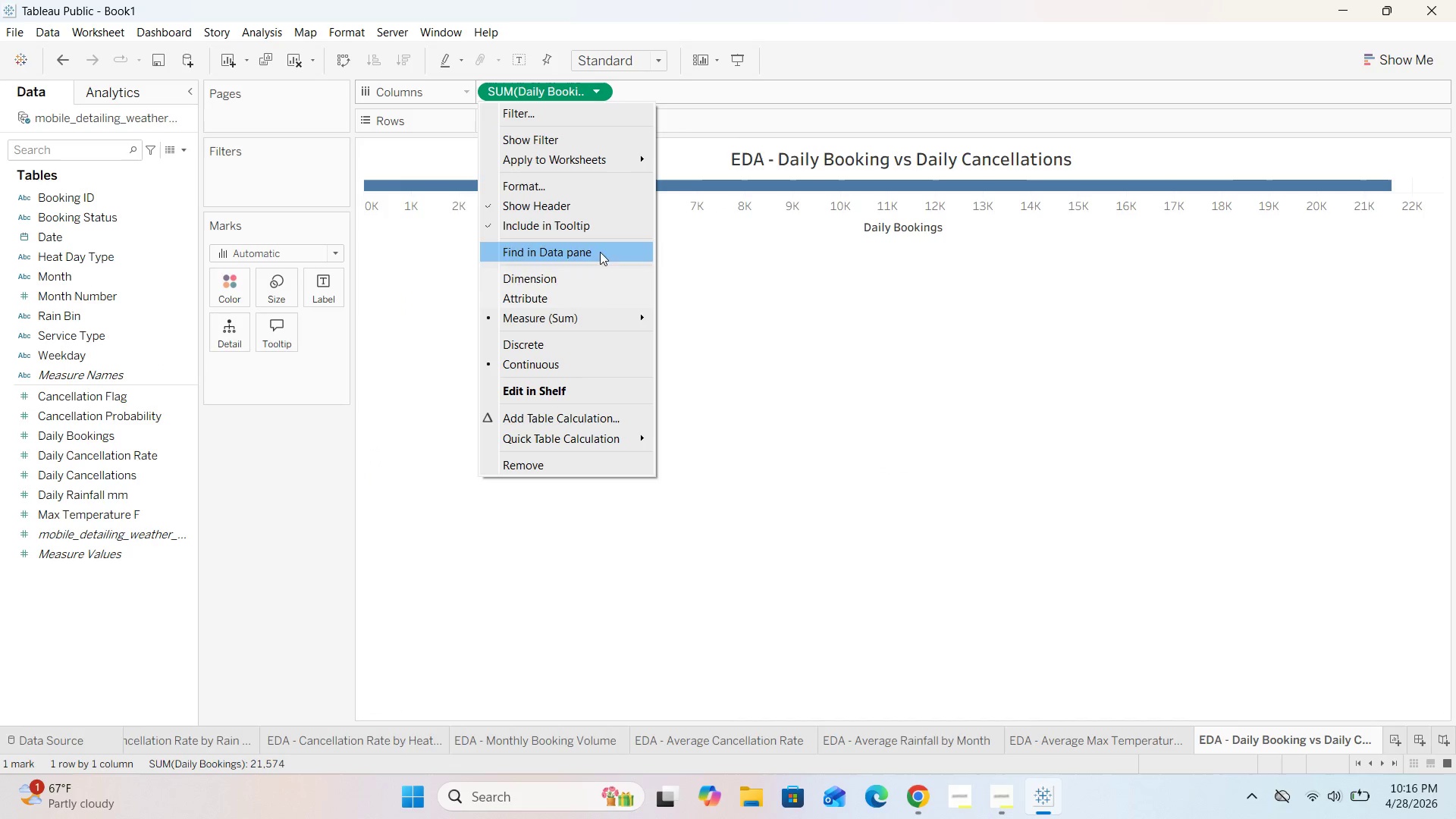 
mouse_move([582, 306])
 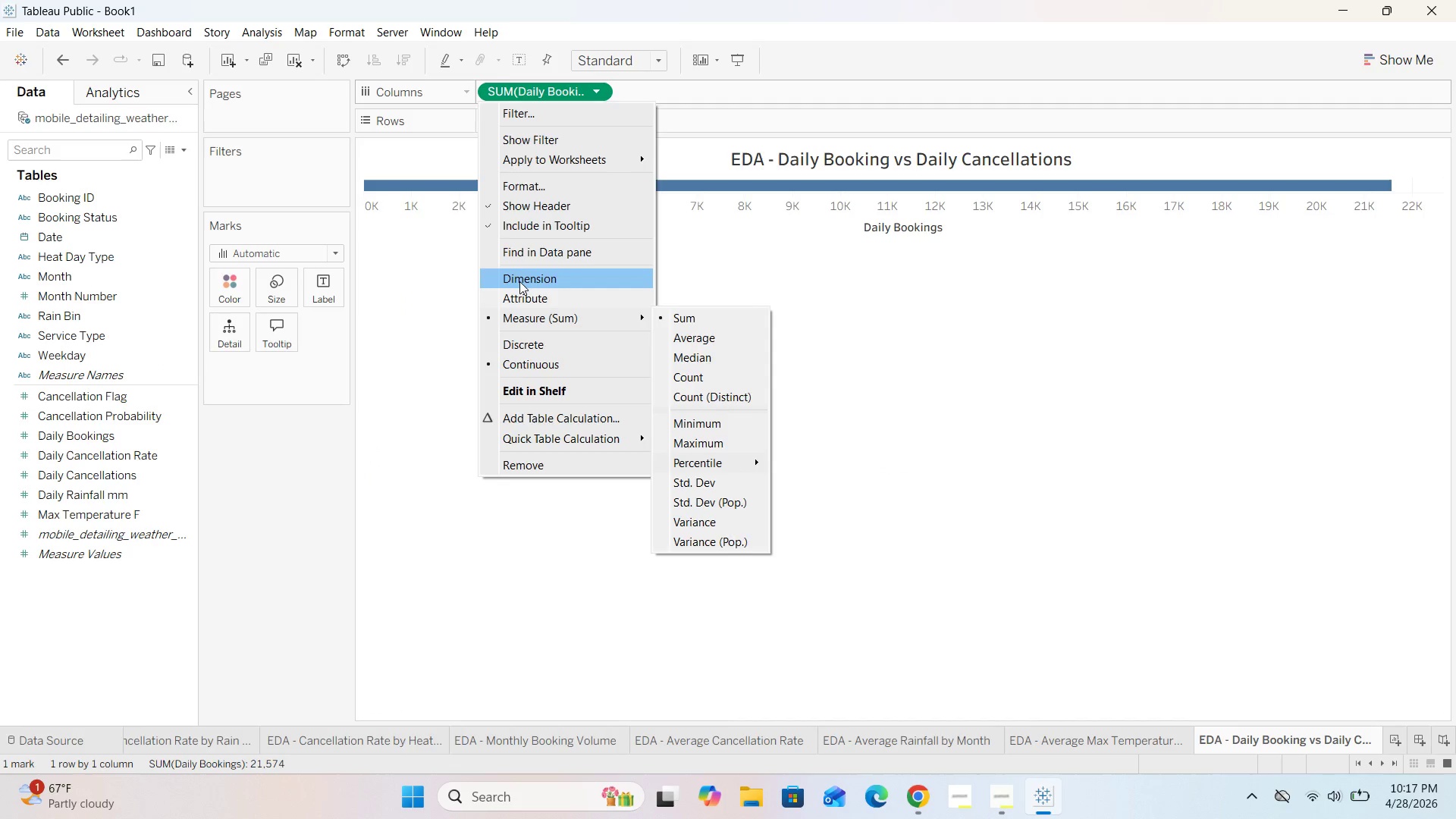 
left_click([519, 281])
 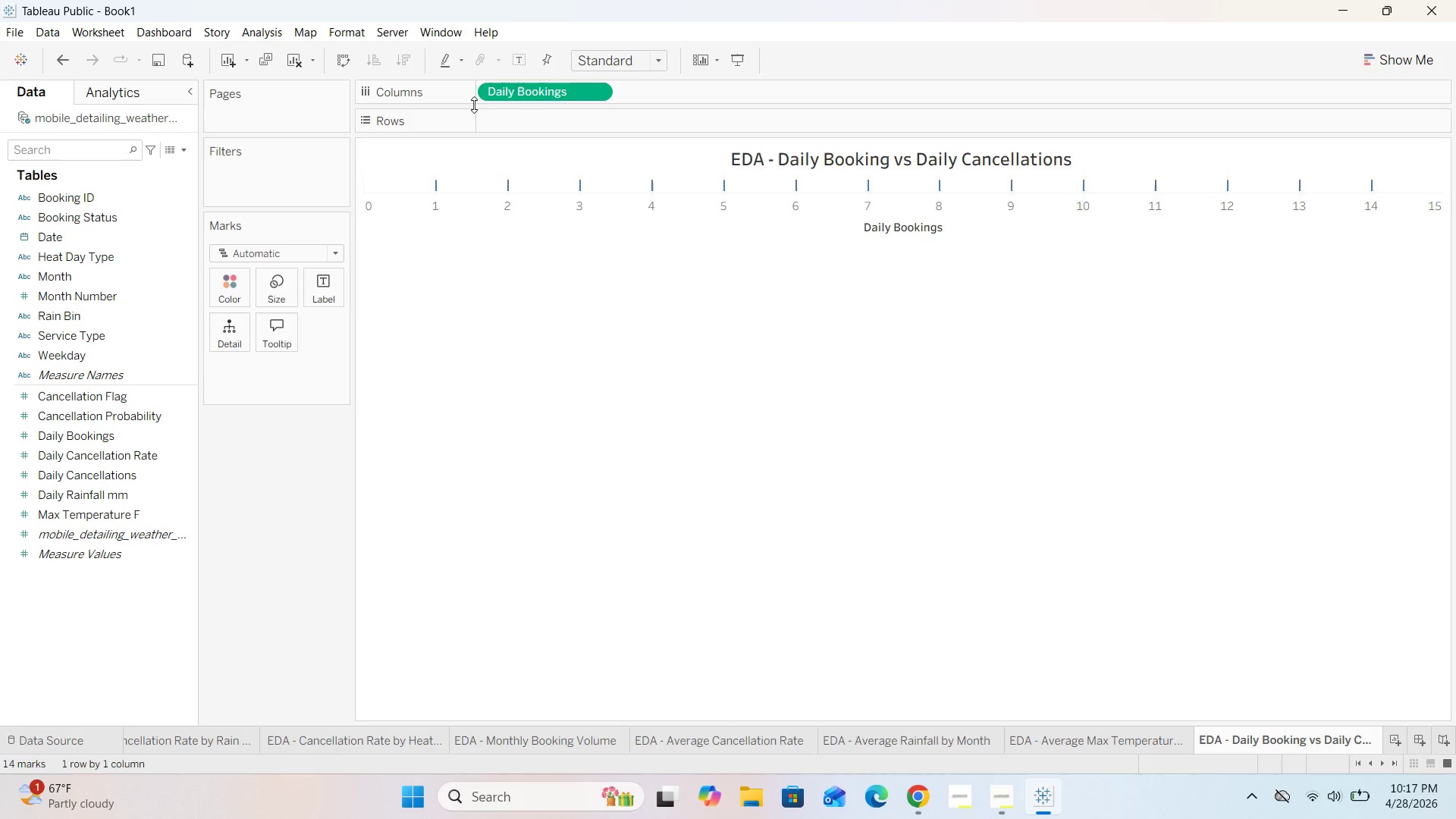 
left_click([530, 87])
 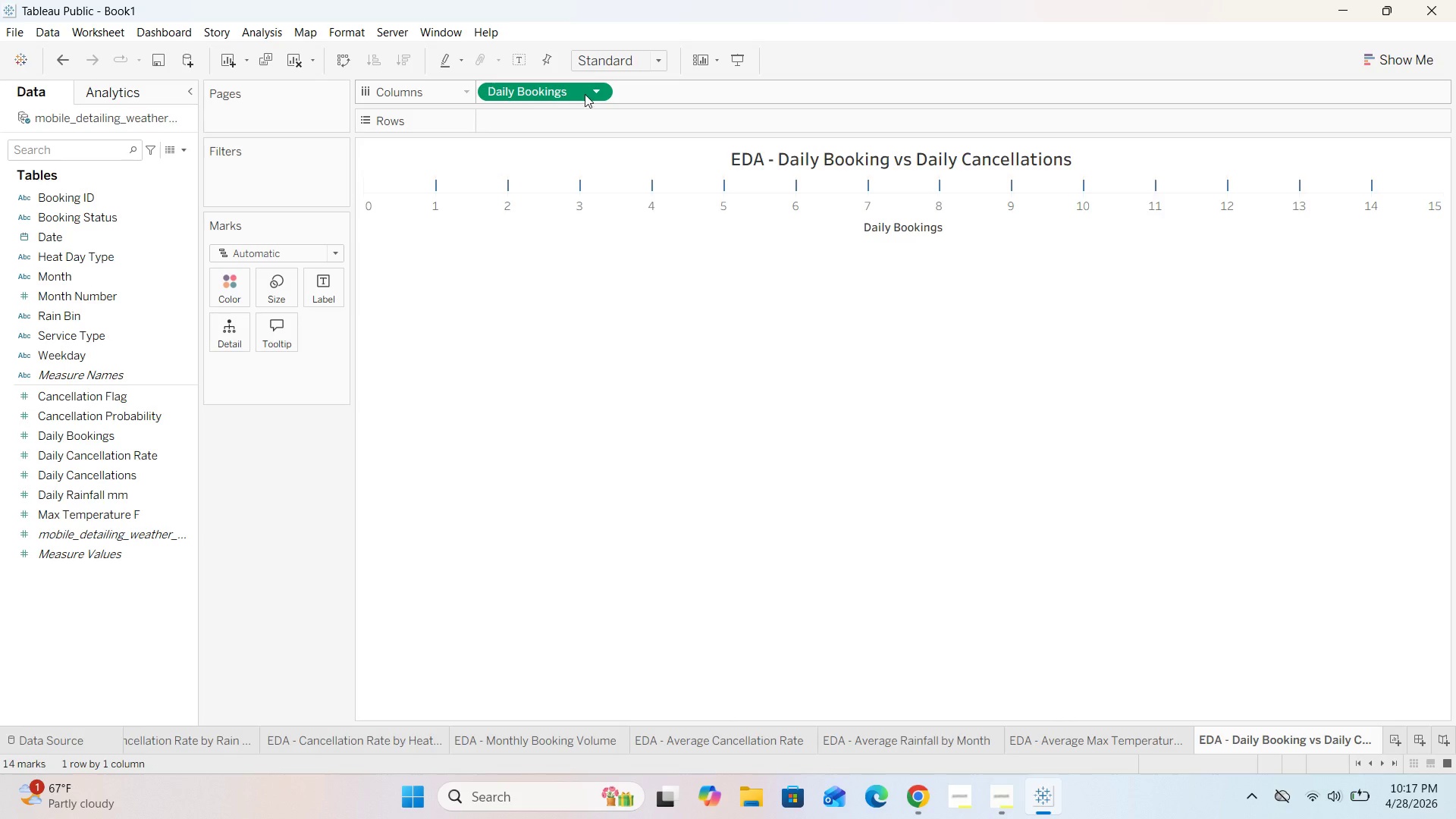 
left_click([598, 92])
 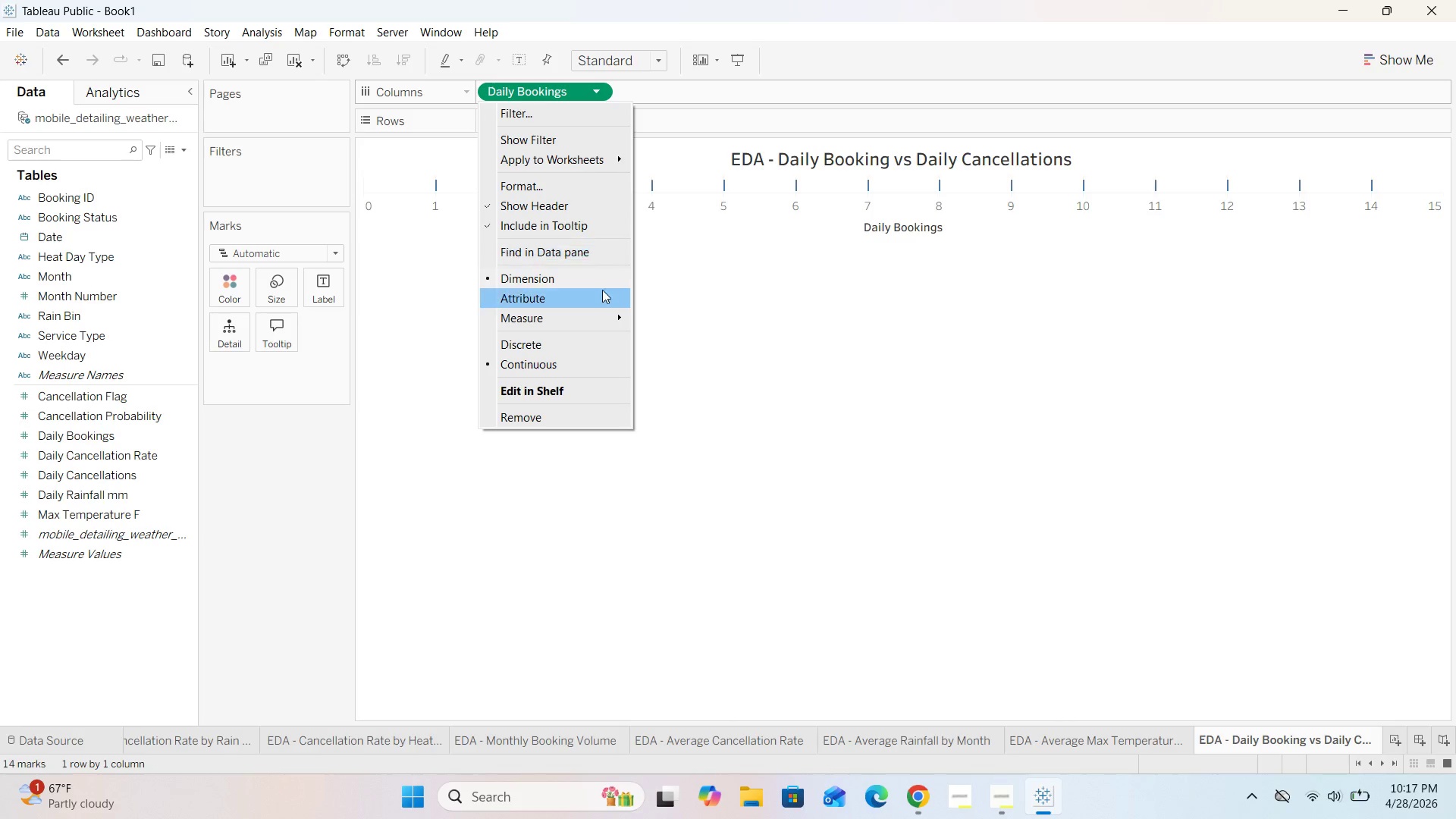 
wait(6.38)
 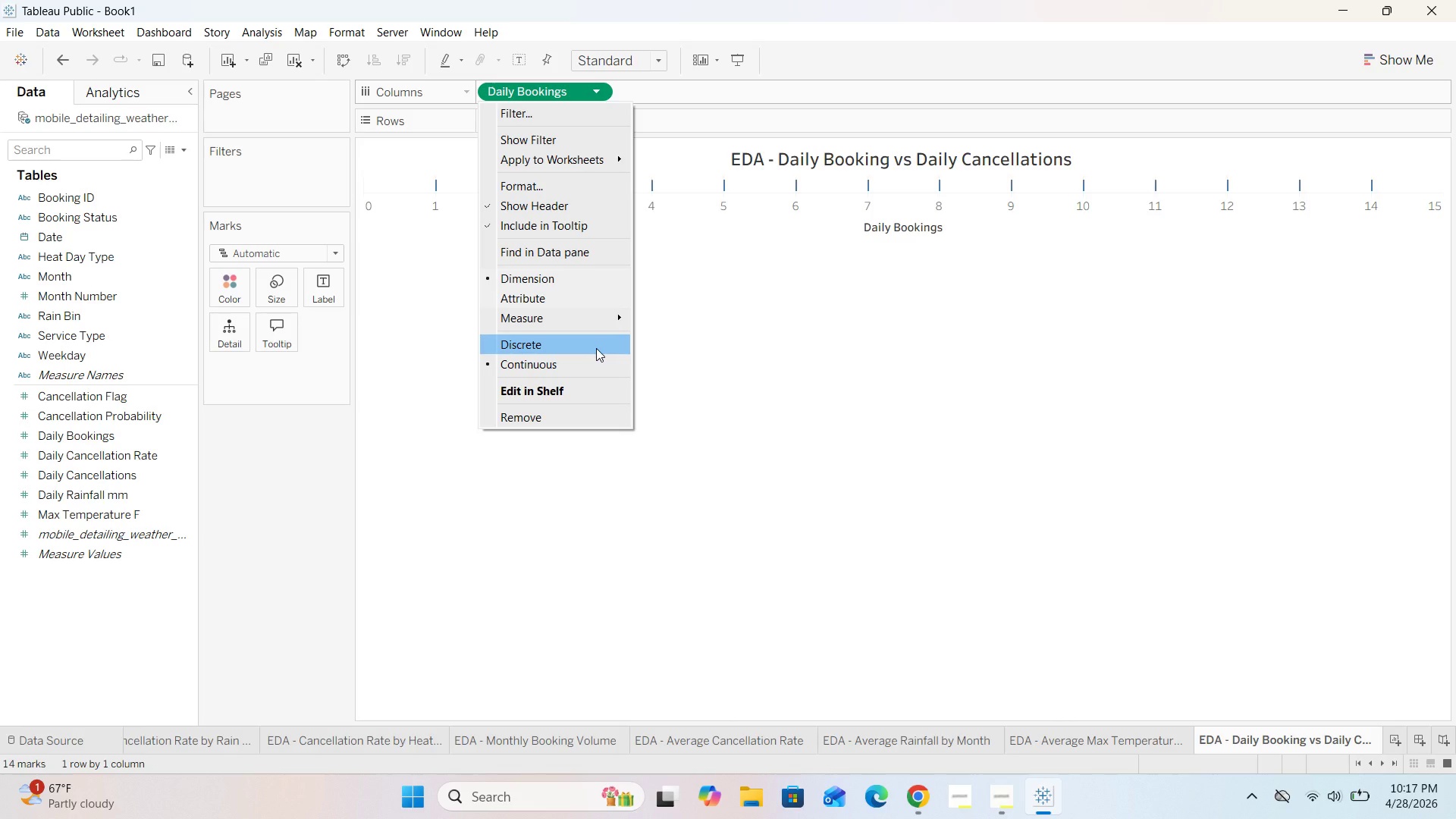 
left_click([674, 378])
 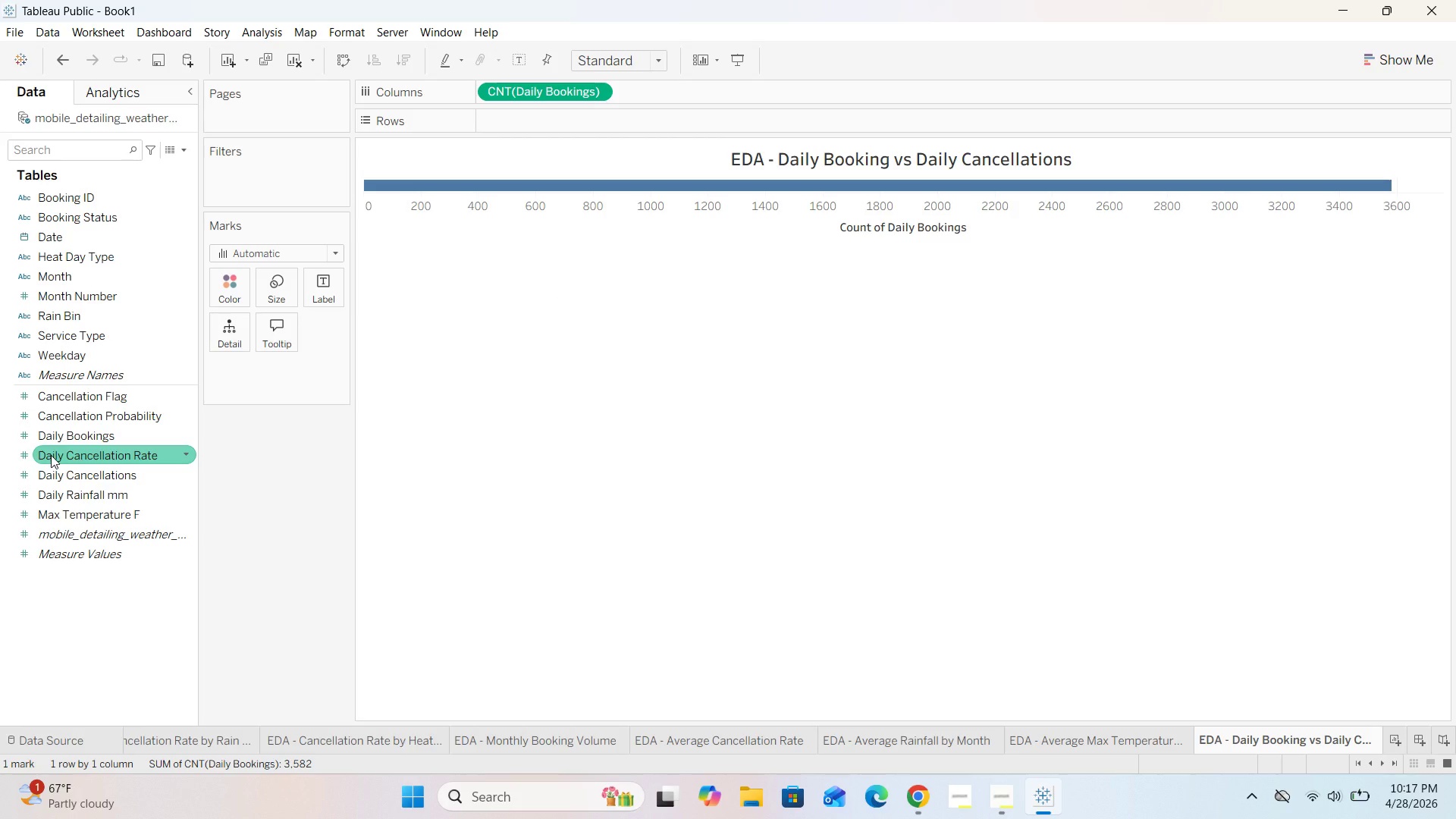 
wait(6.77)
 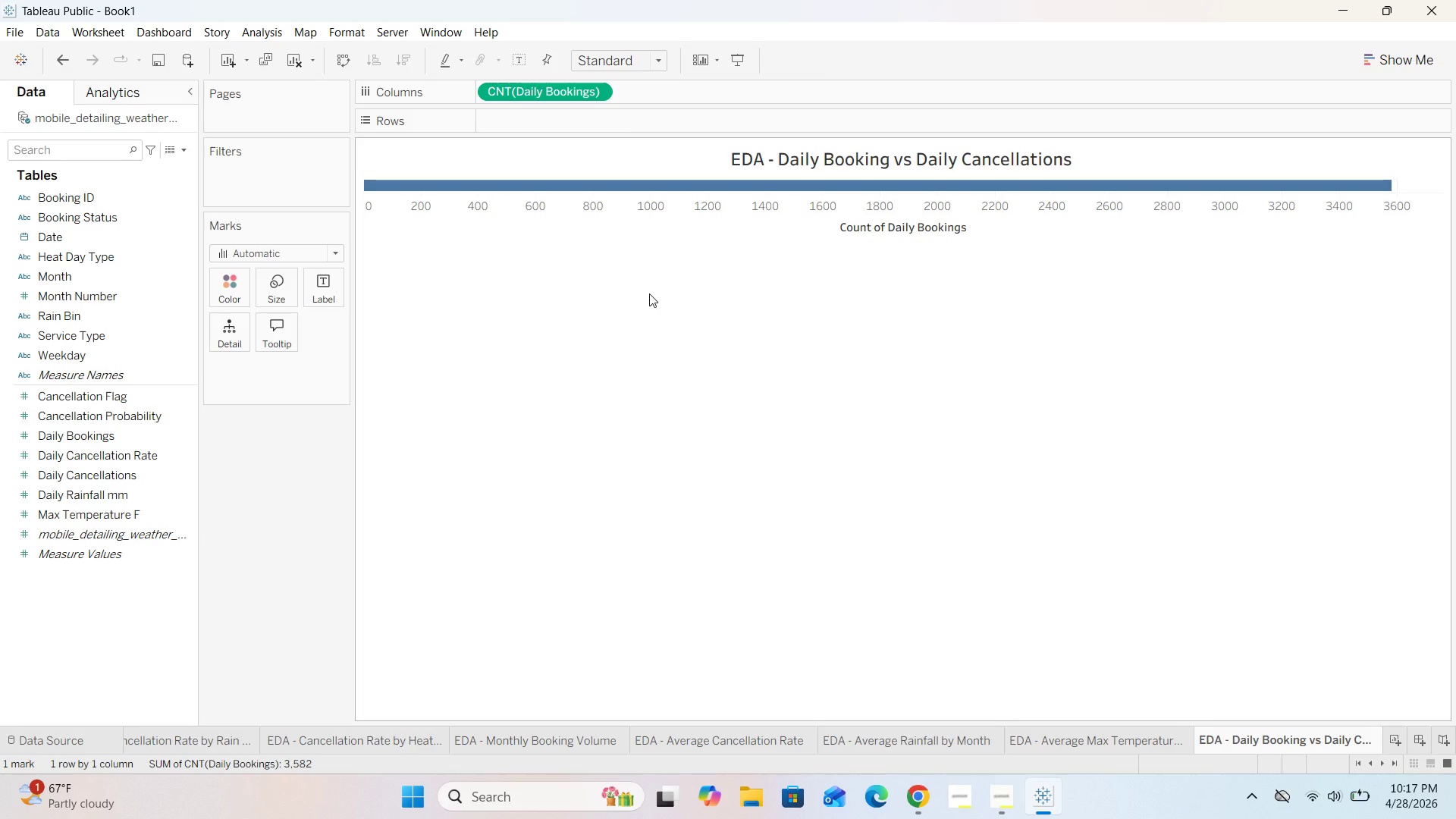 
left_click_drag(start_coordinate=[55, 469], to_coordinate=[493, 111])
 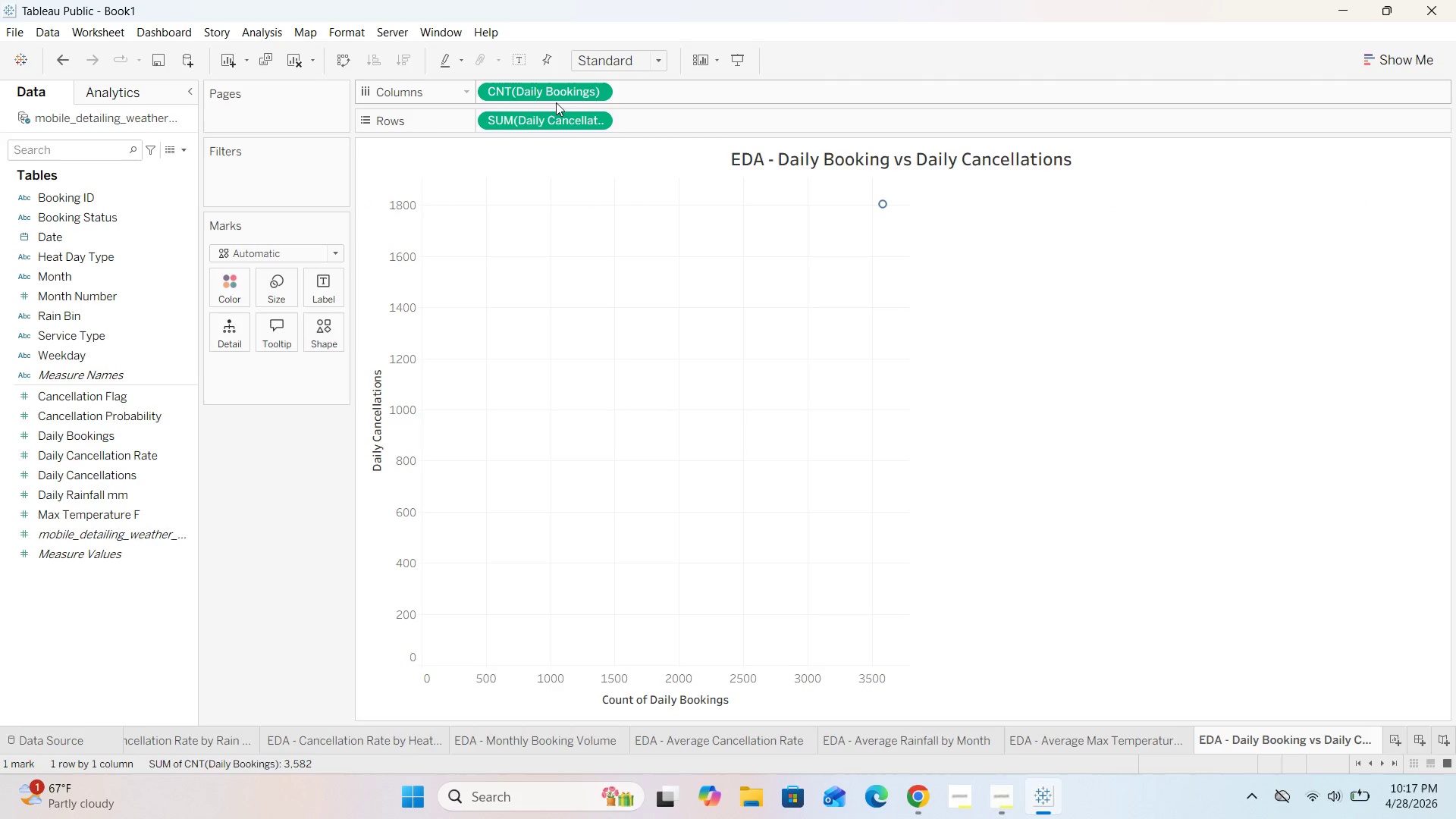 
left_click([602, 121])
 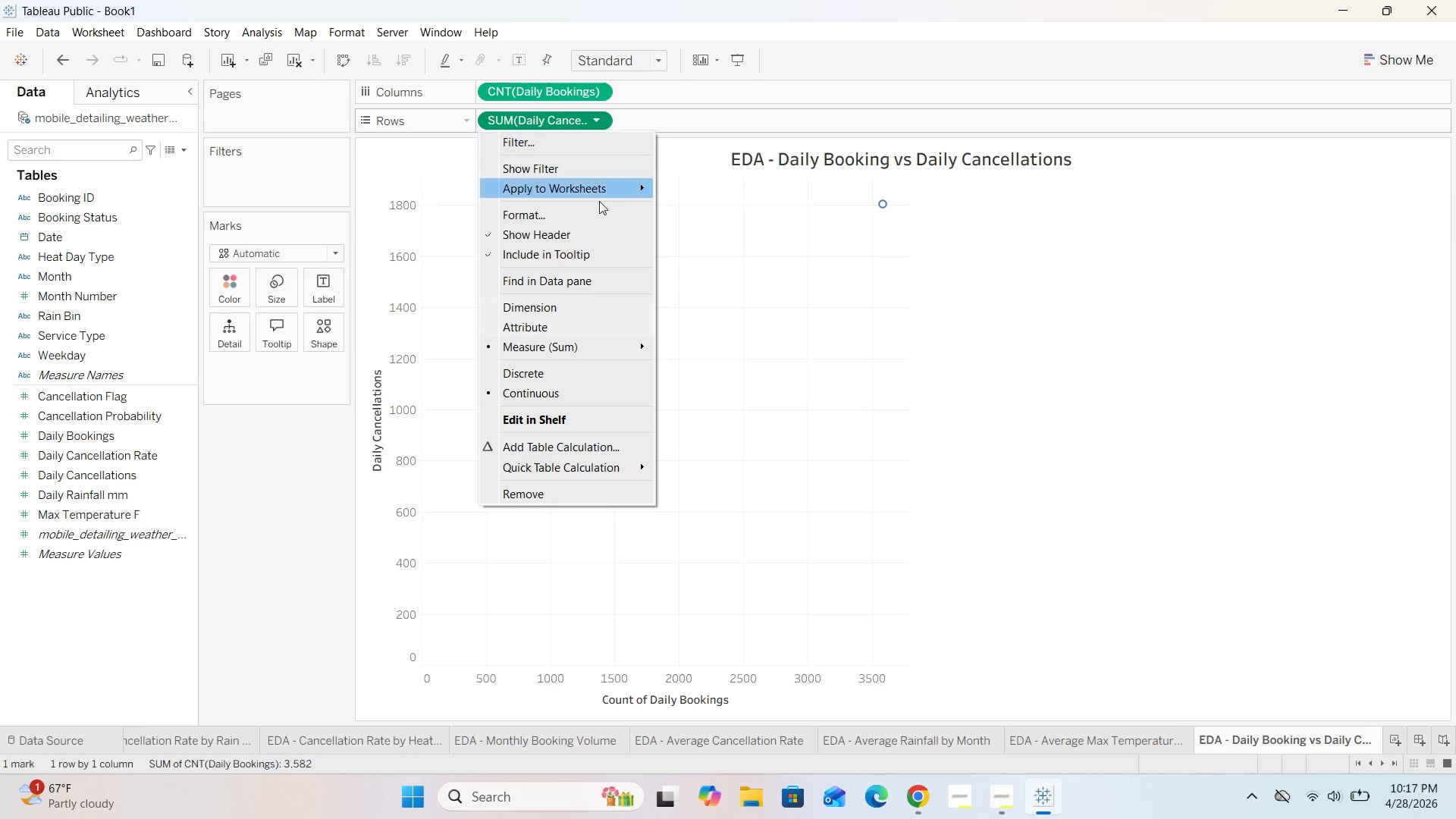 
mouse_move([600, 348])
 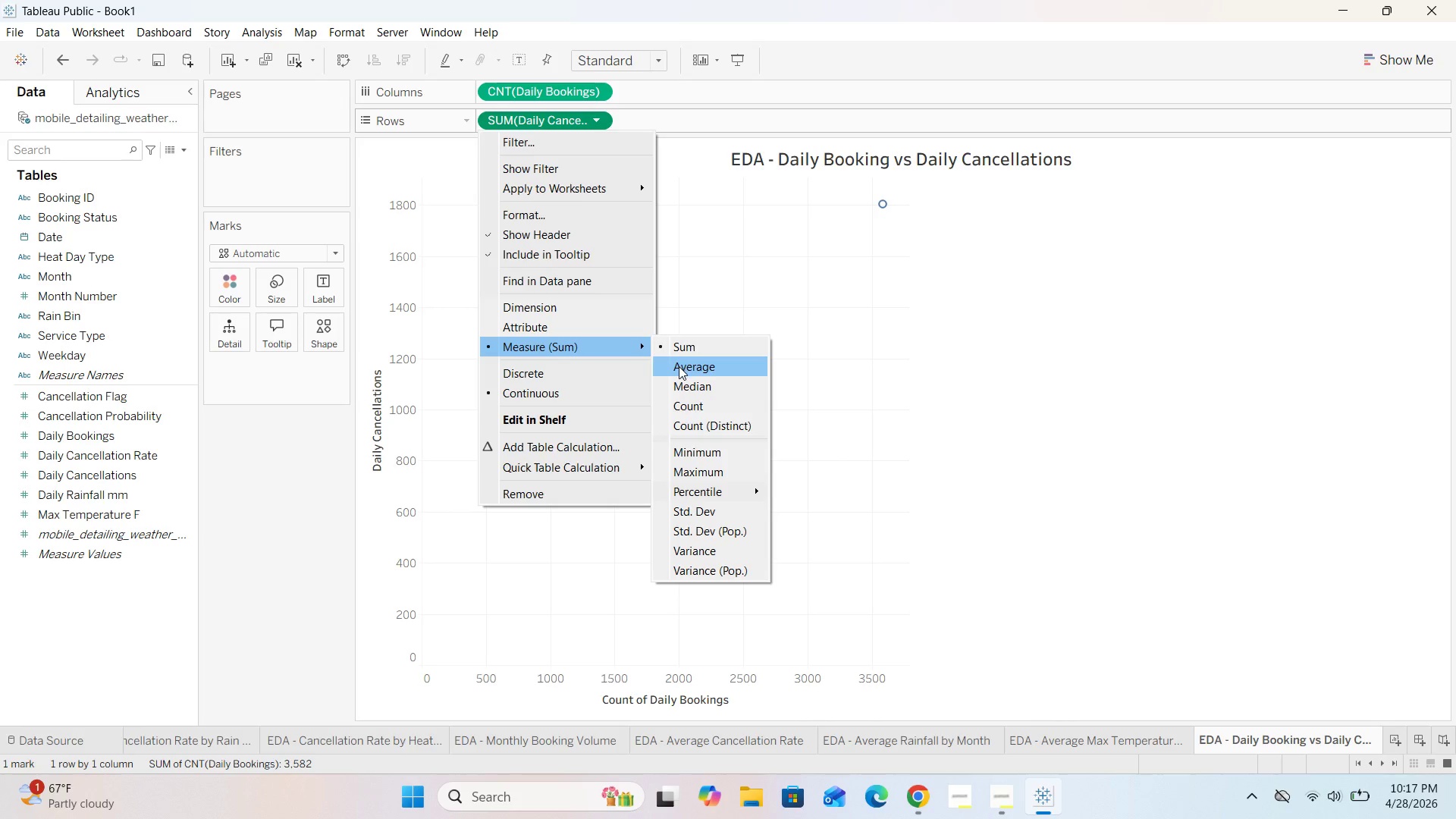 
left_click([679, 366])
 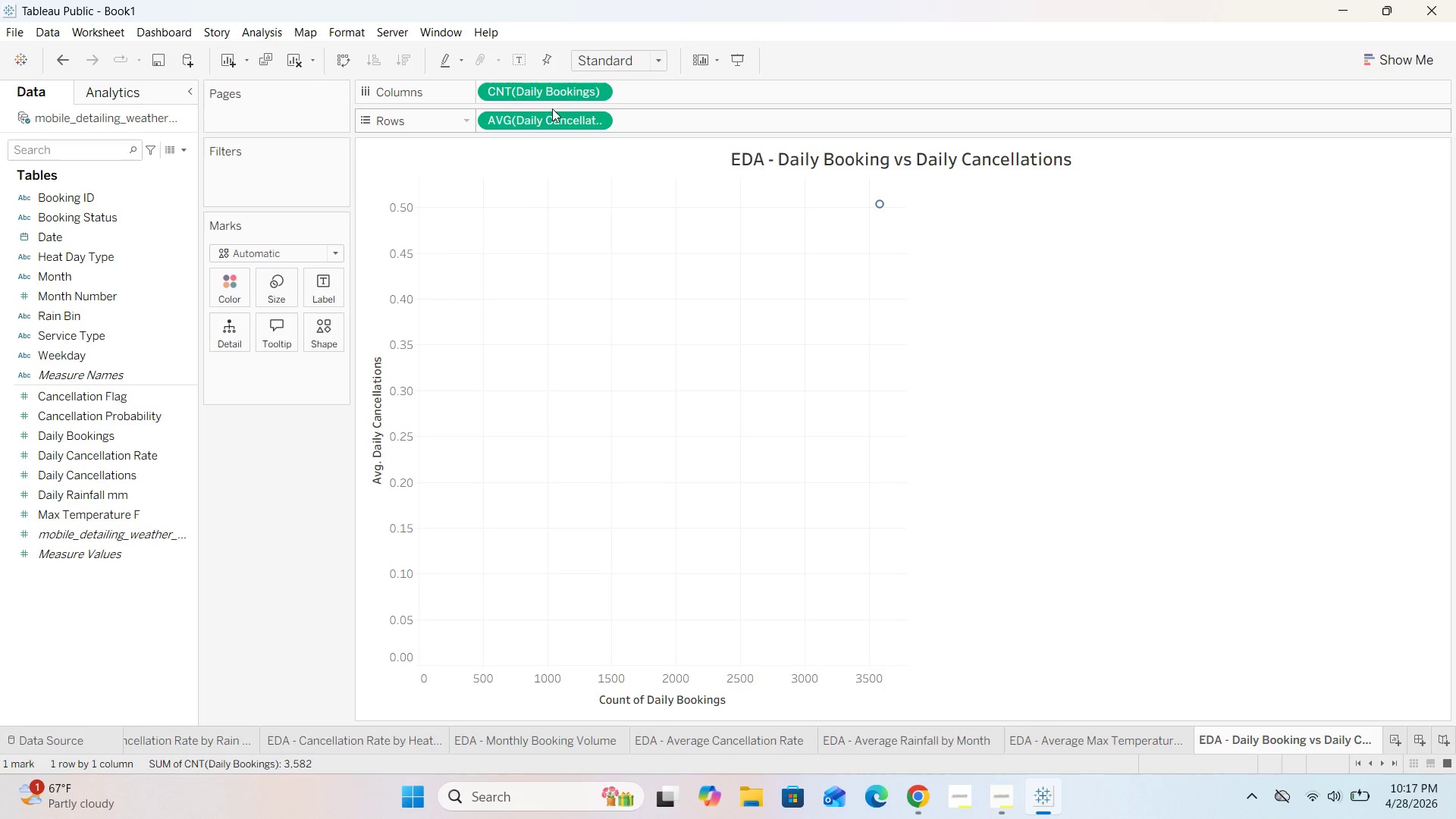 
left_click([607, 122])
 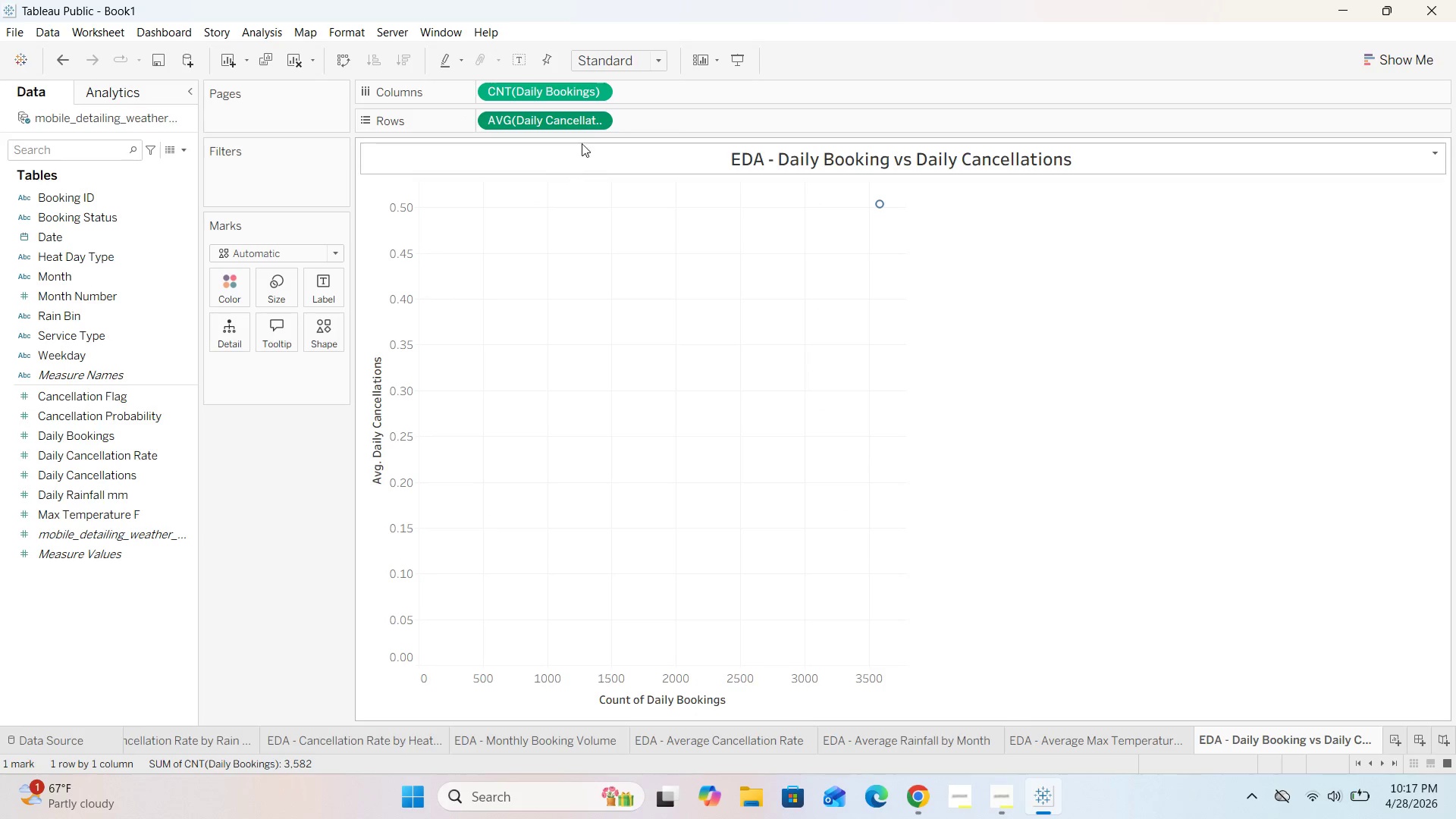 
left_click([595, 121])
 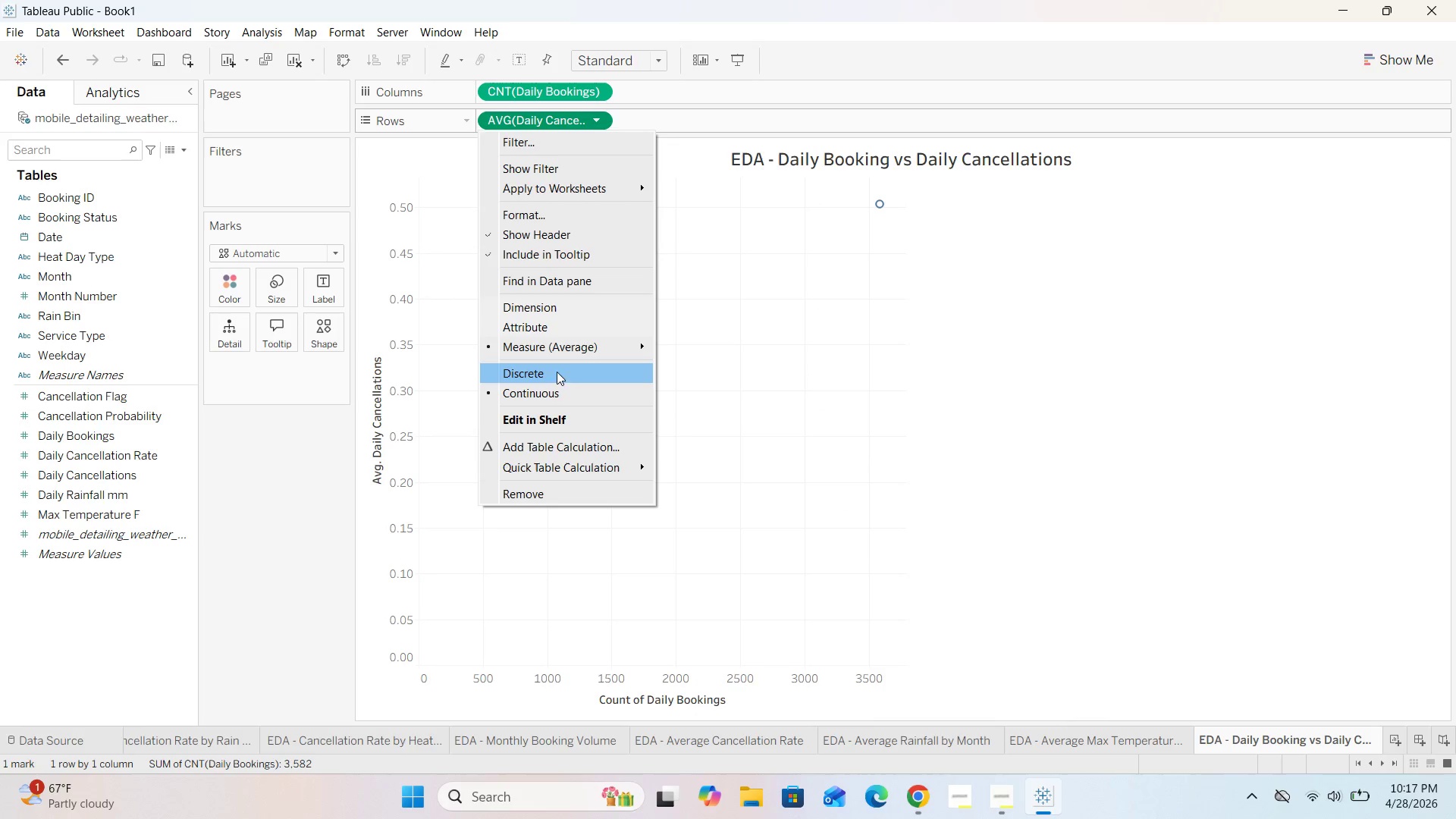 
left_click([547, 299])
 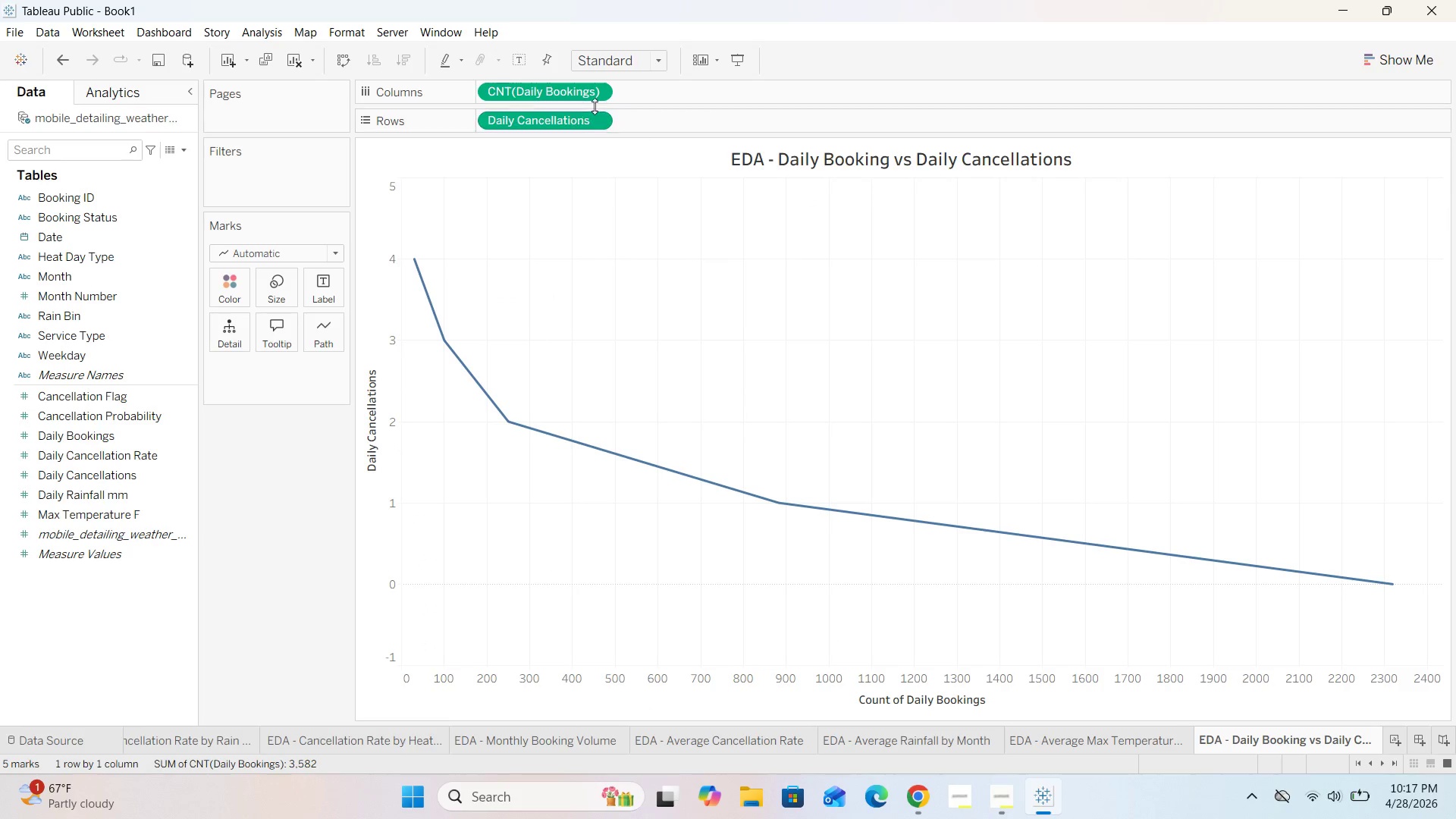 
left_click([595, 90])
 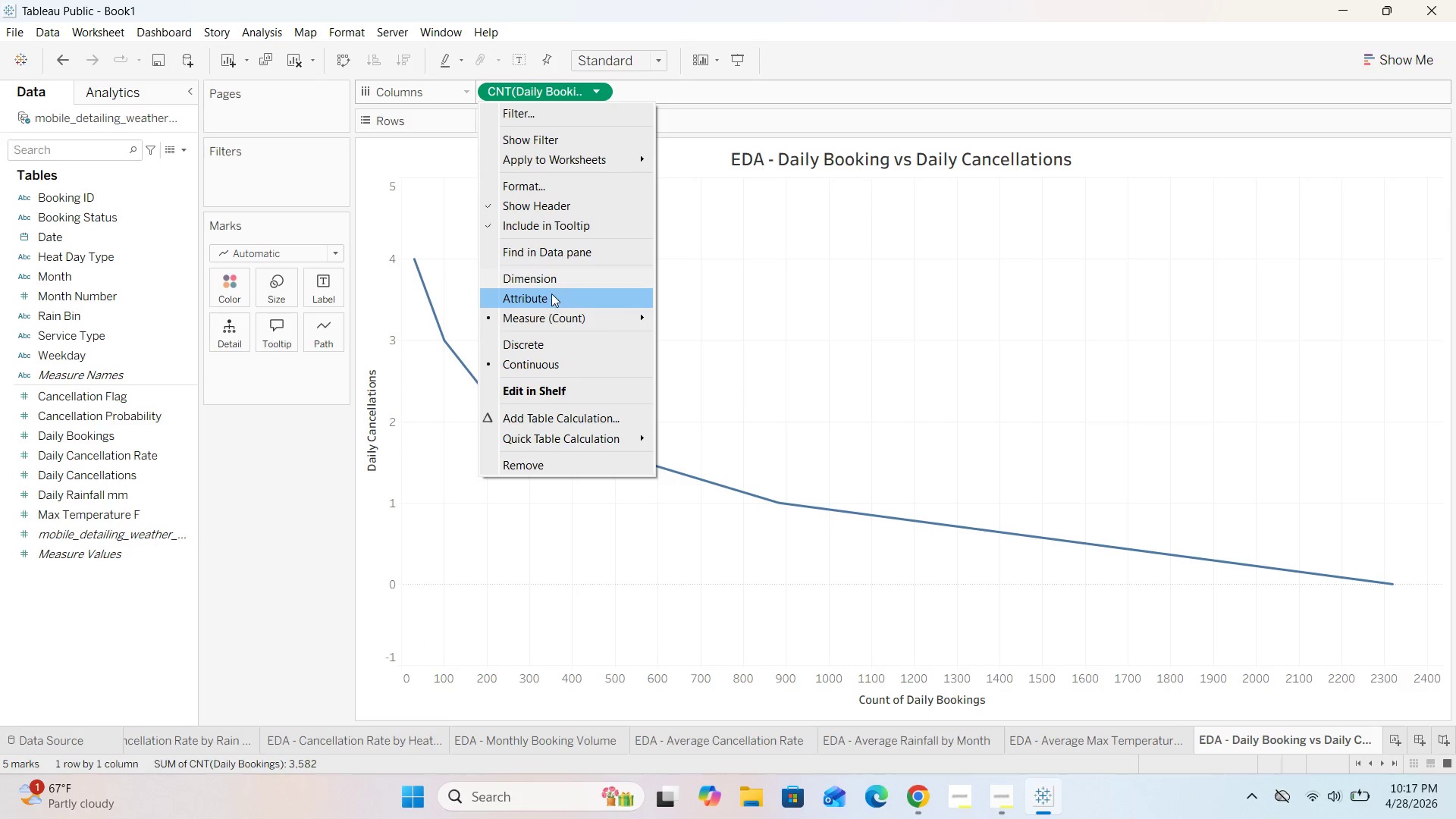 
left_click([551, 284])
 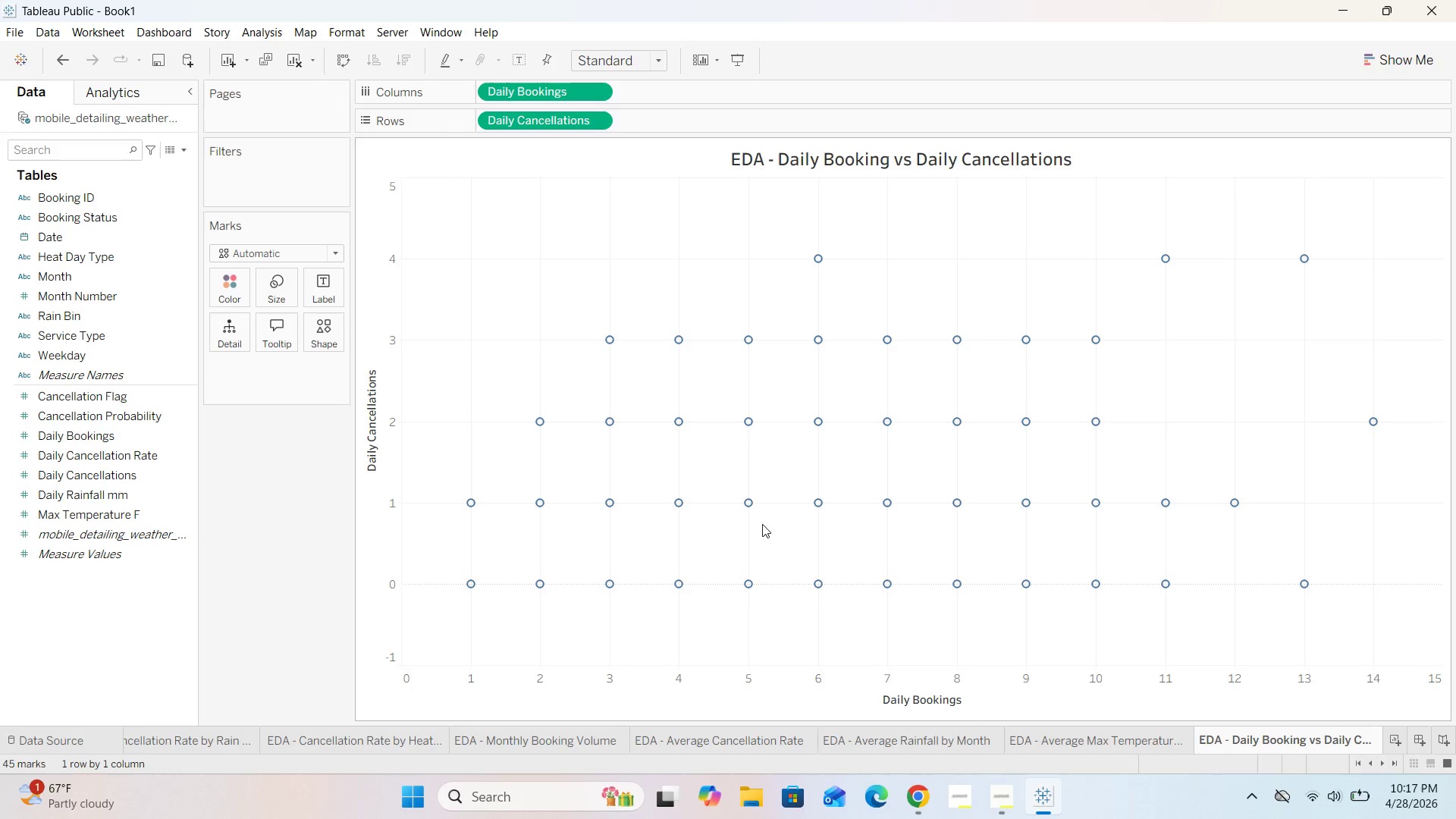 
wait(15.89)
 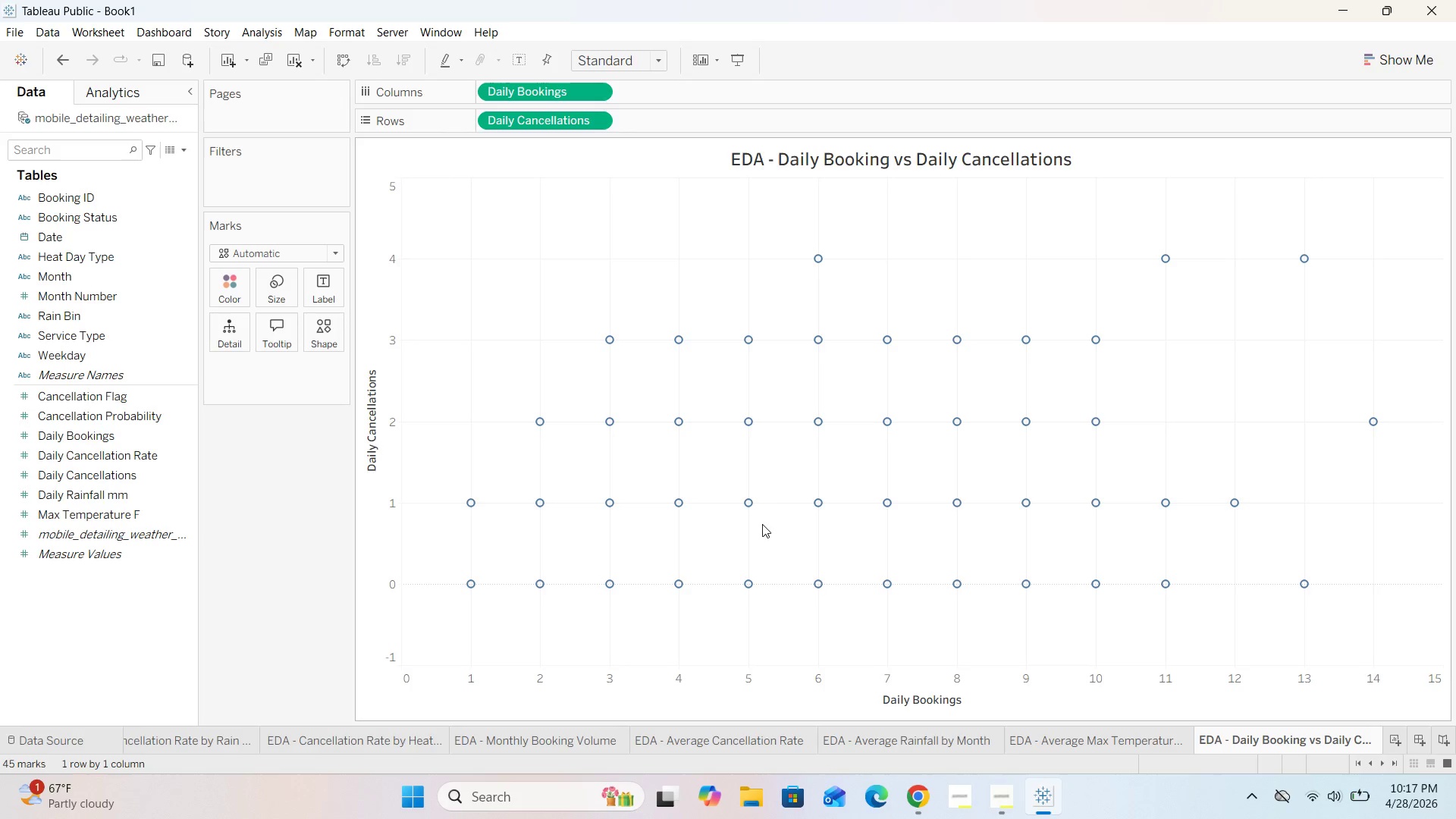 
left_click_drag(start_coordinate=[80, 331], to_coordinate=[217, 275])
 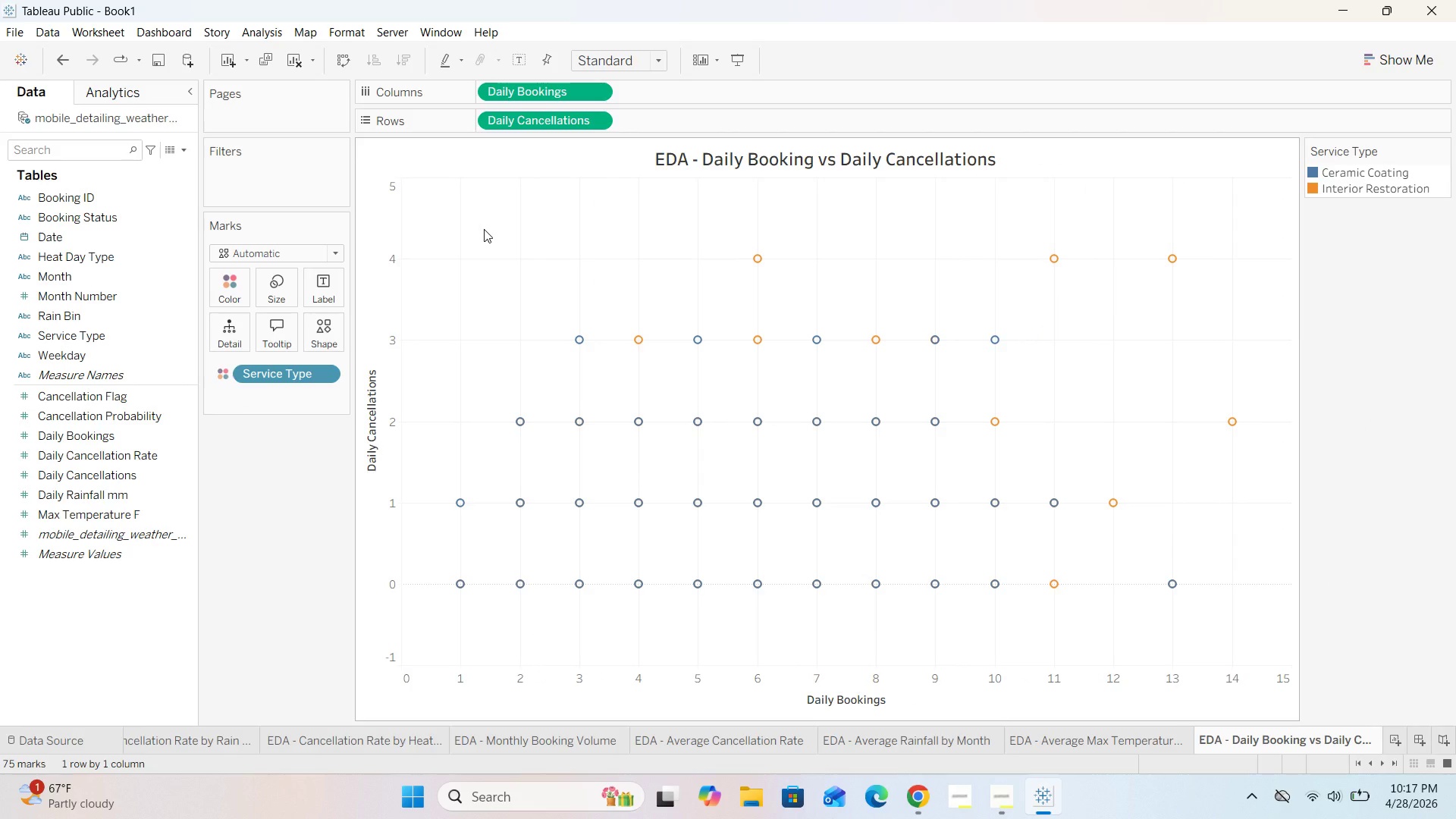 
wait(11.67)
 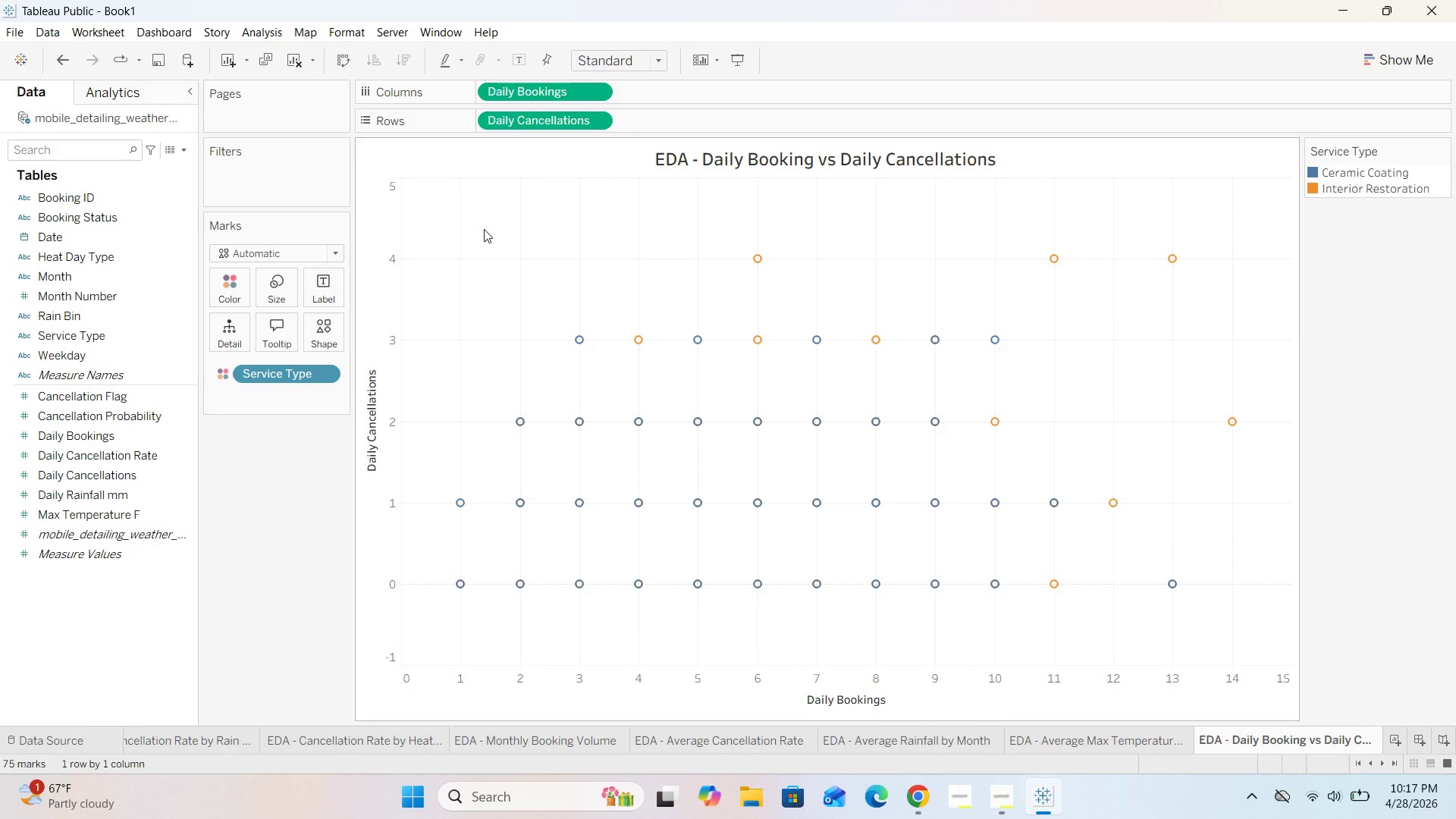 
left_click([603, 119])
 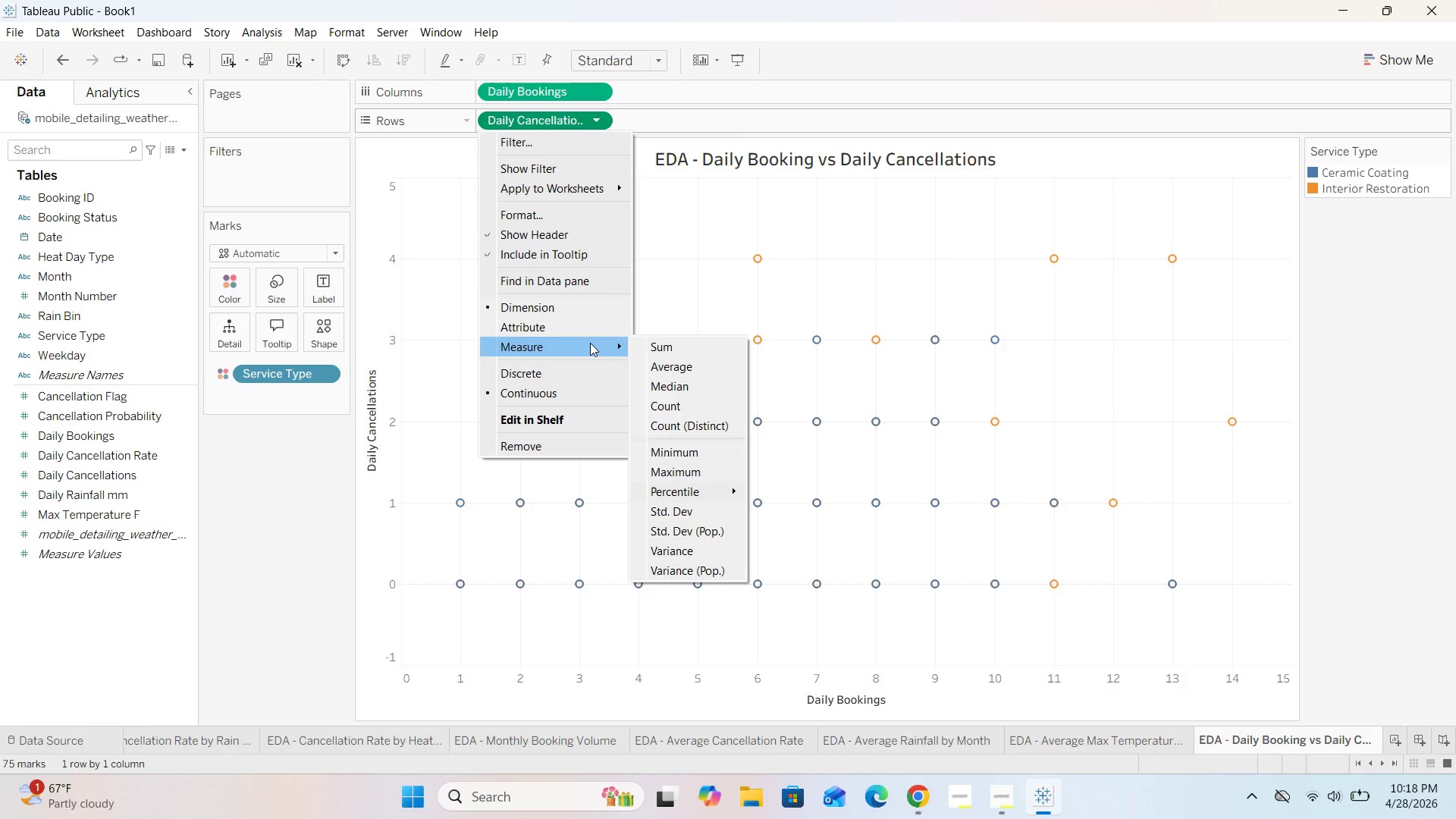 
left_click([686, 375])
 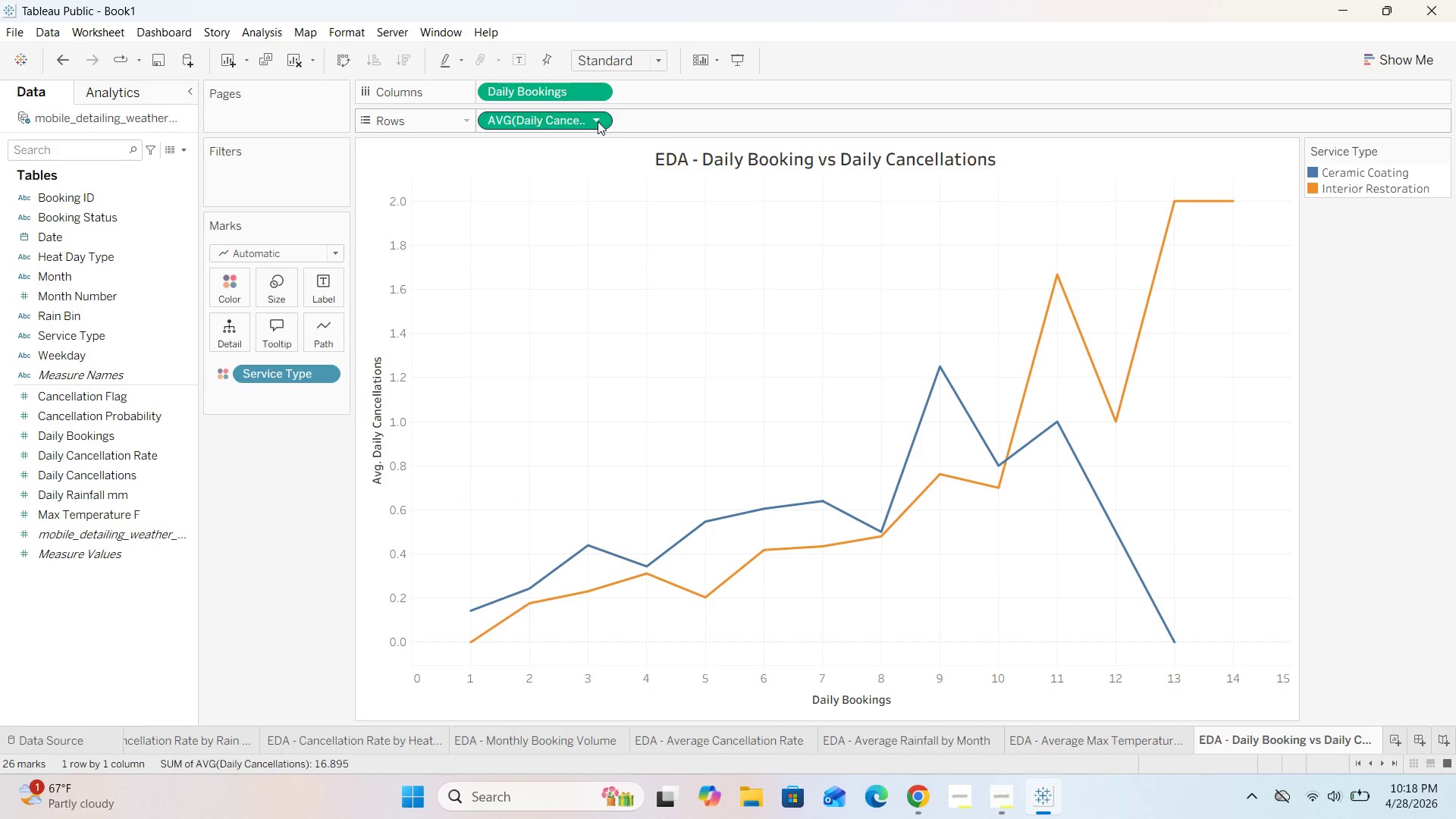 
left_click([598, 121])
 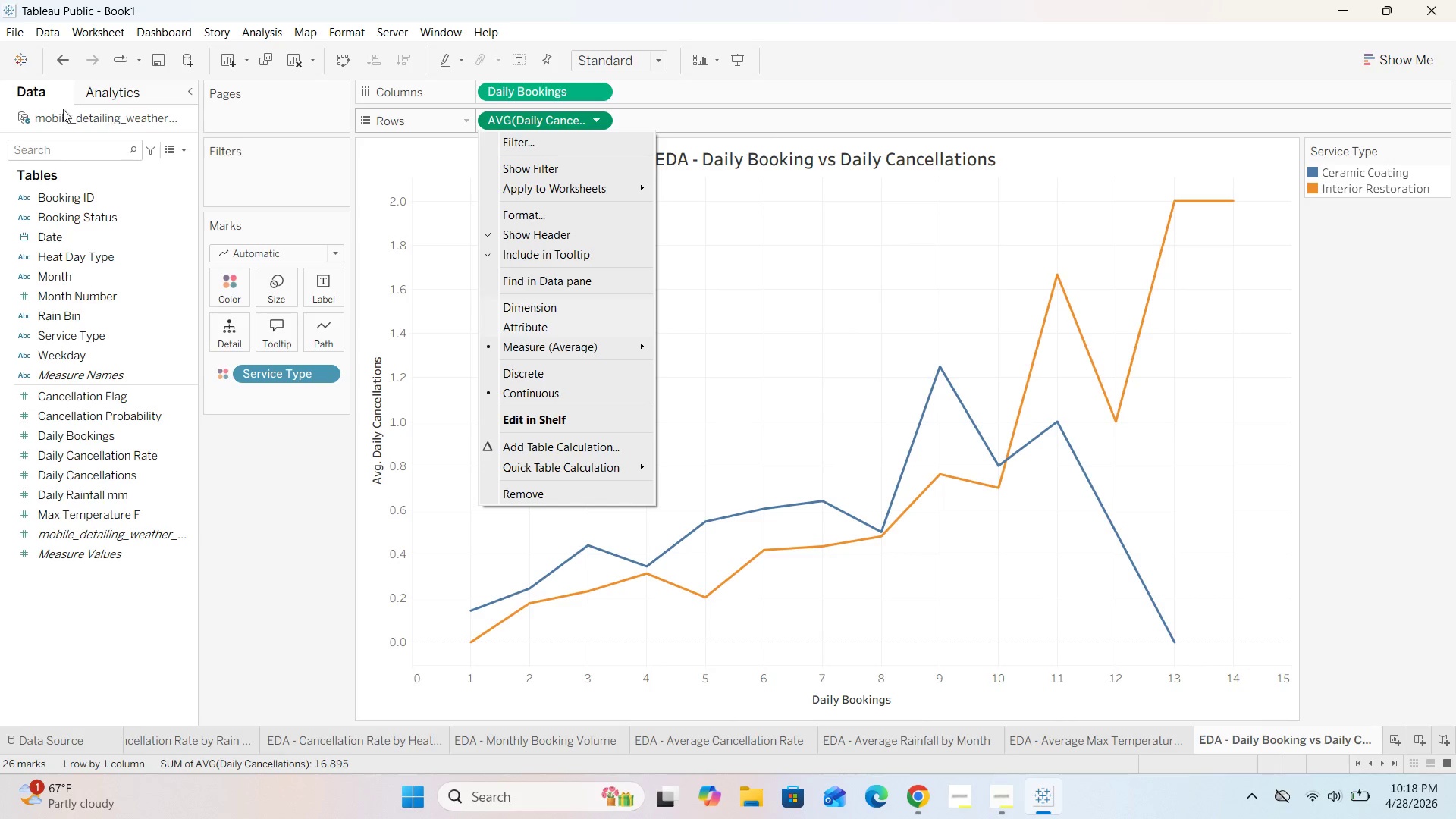 
left_click([54, 59])
 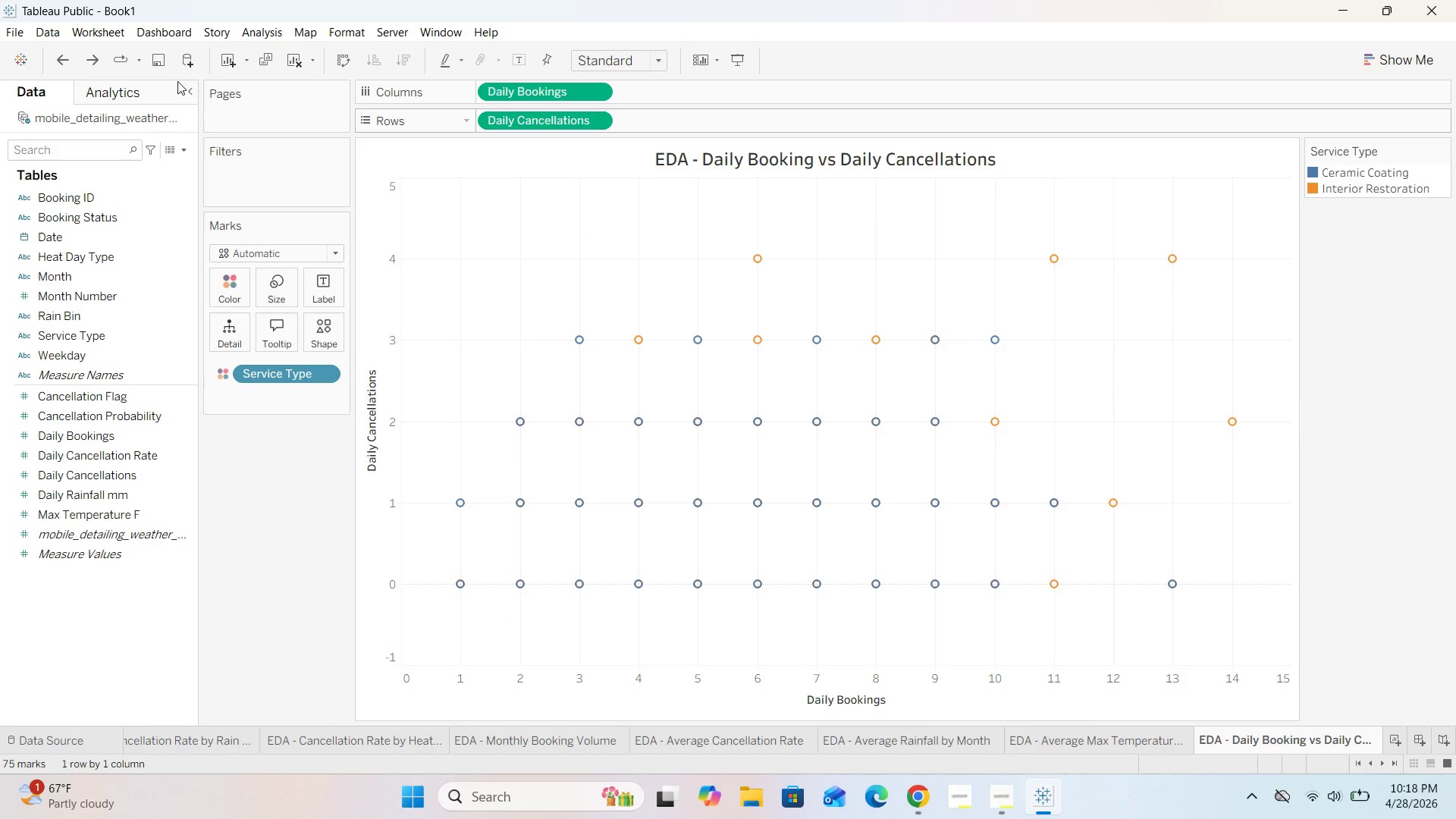 
wait(6.33)
 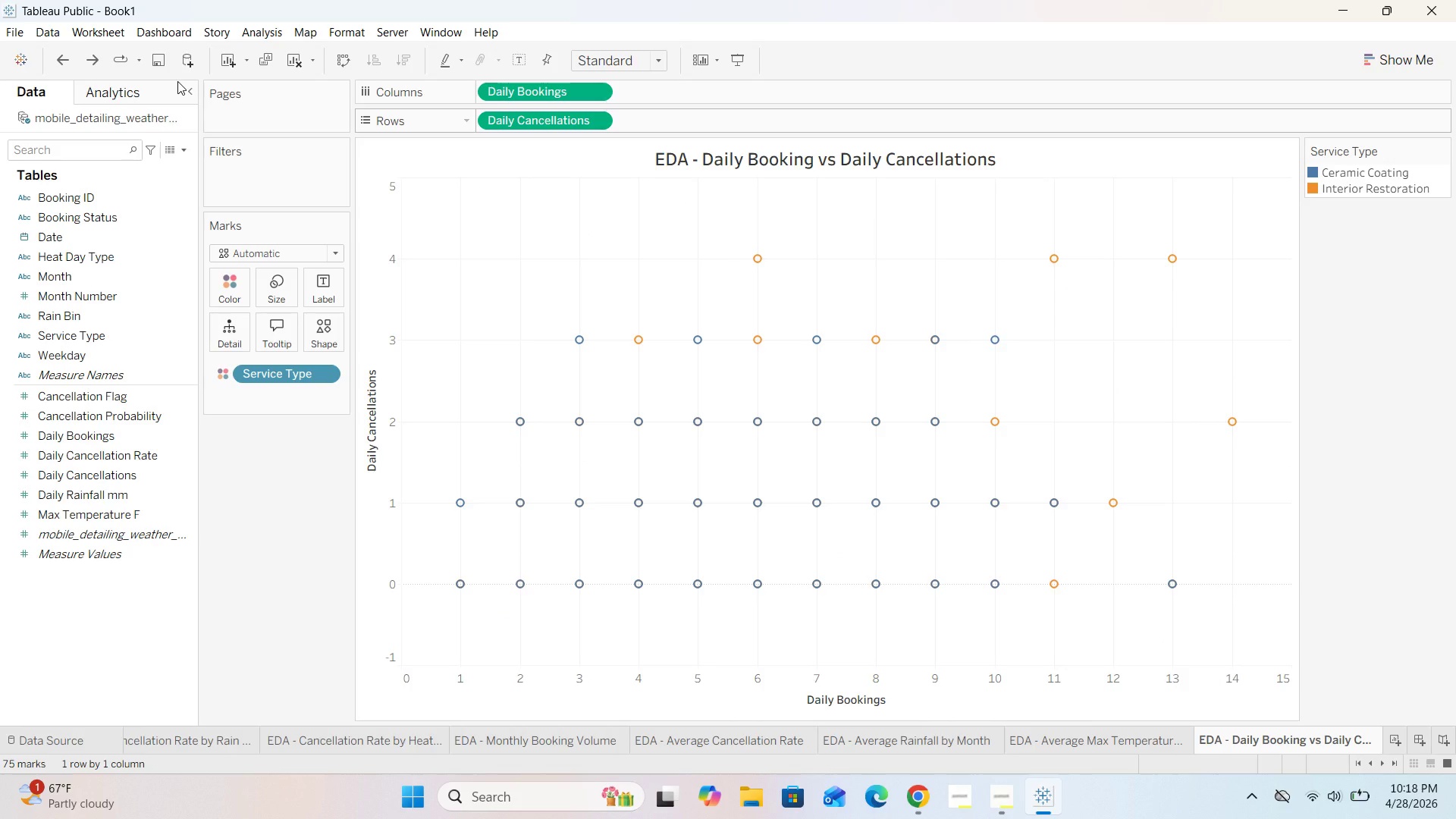 
mouse_move([828, 347])
 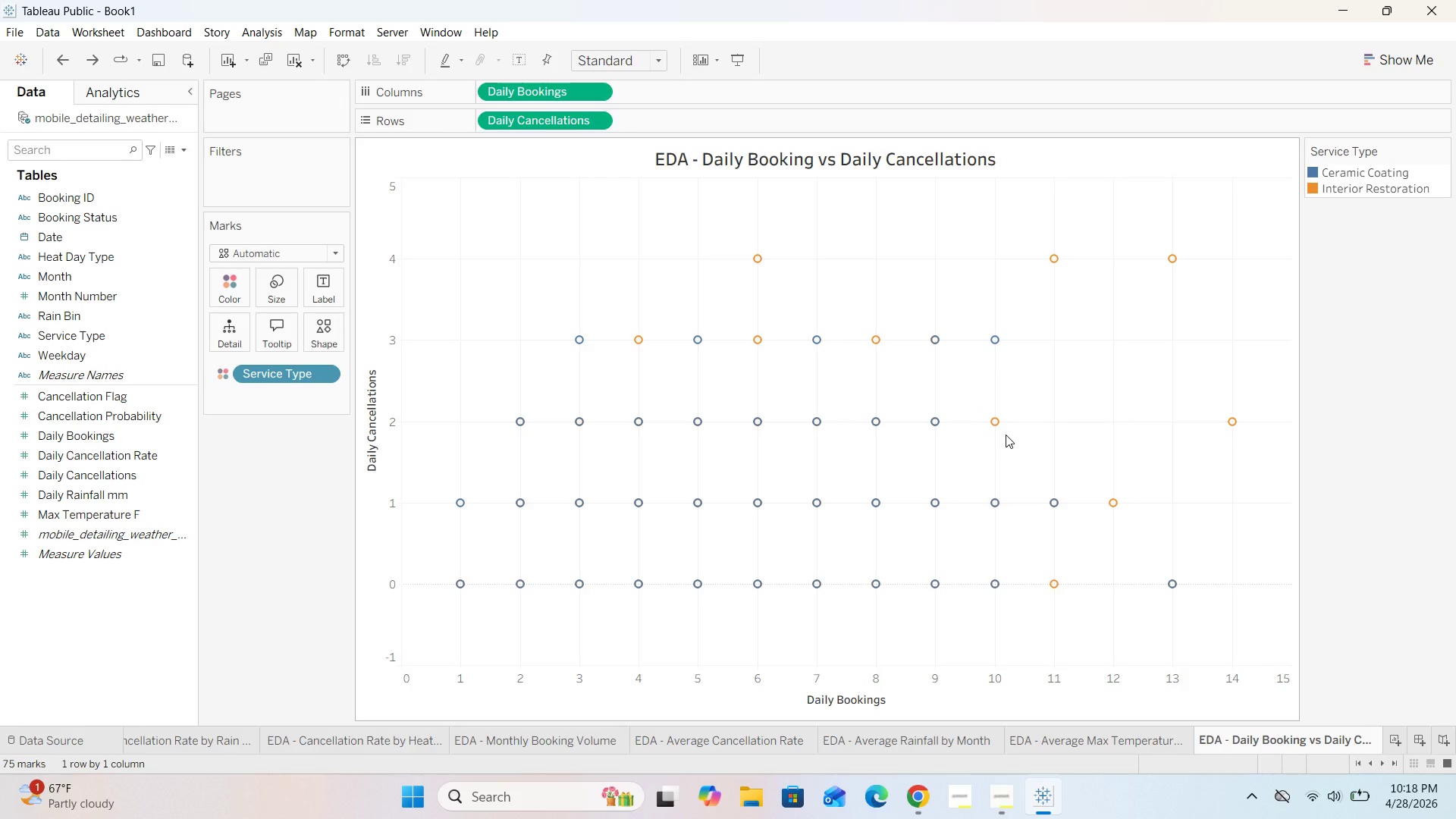 
wait(28.4)
 